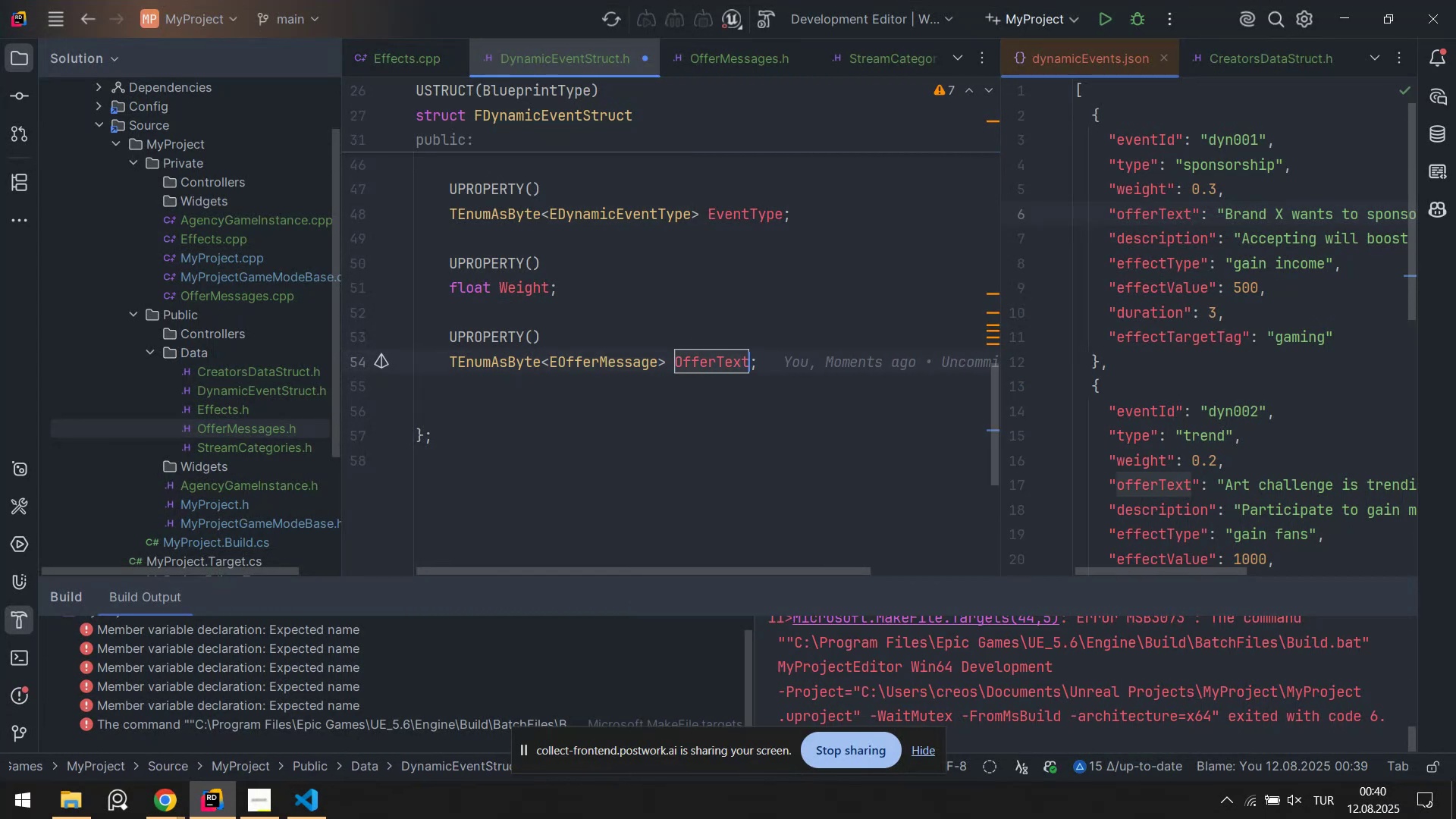 
key(Control+S)
 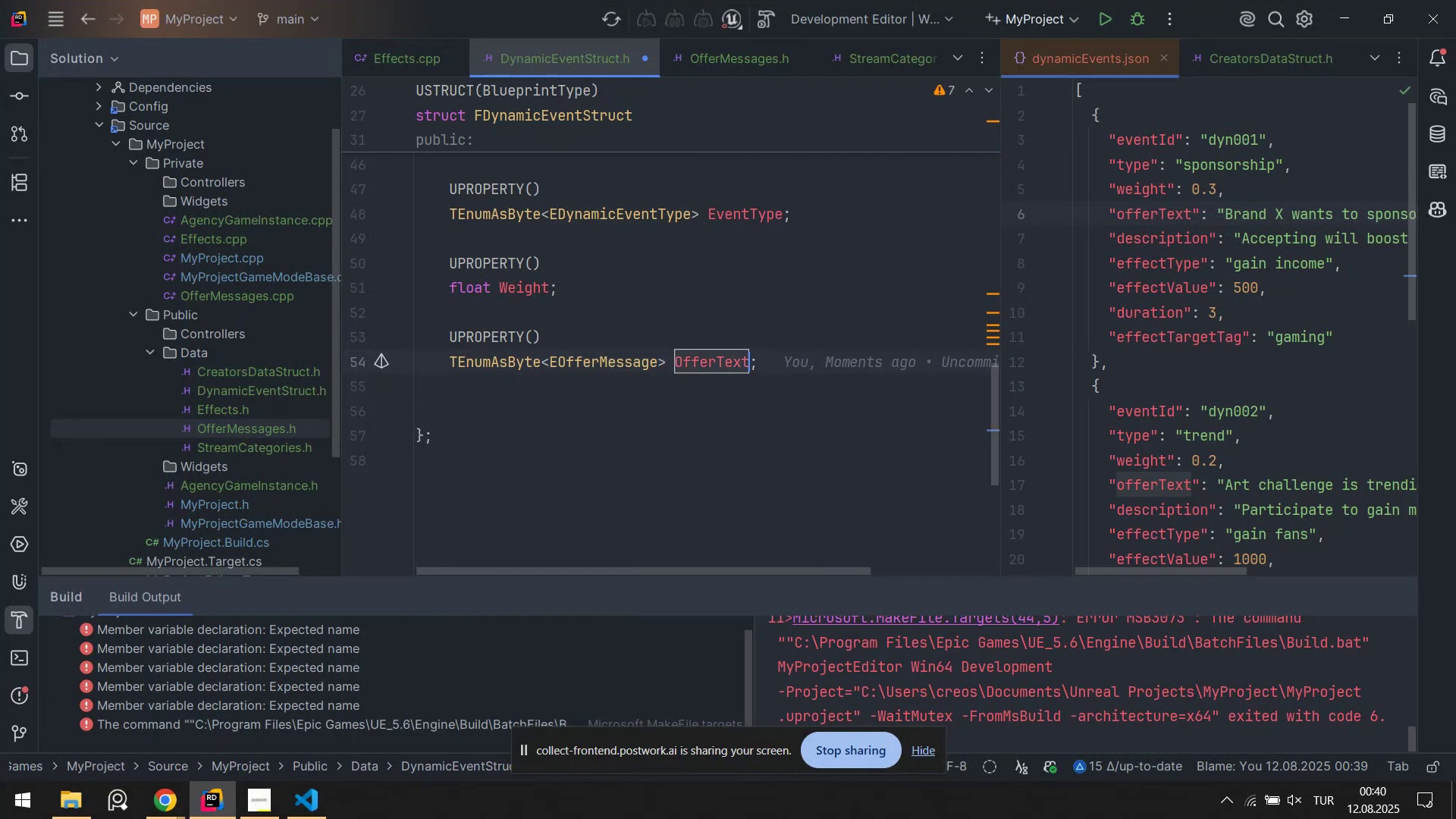 
key(ArrowRight)
 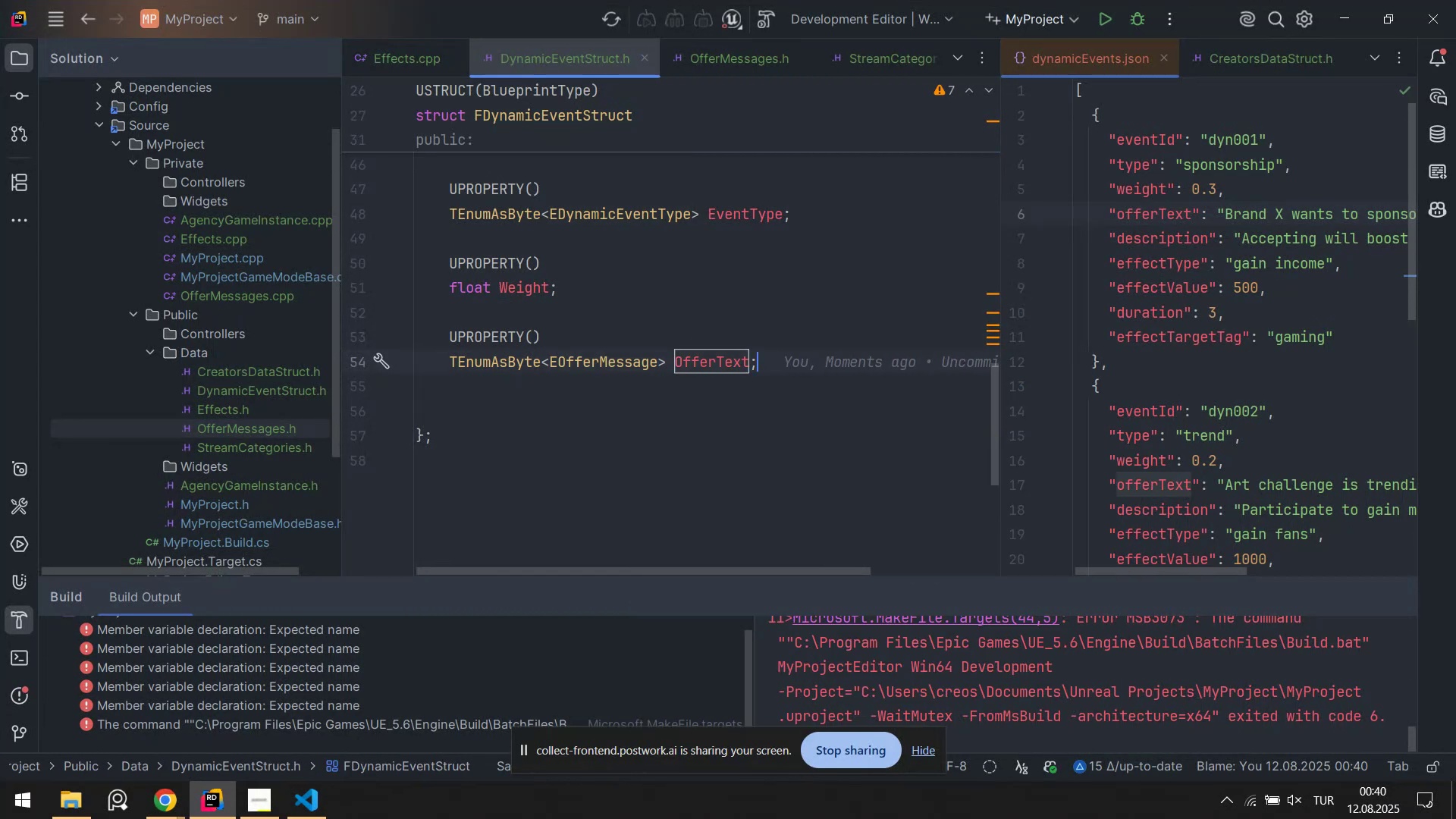 
key(Enter)
 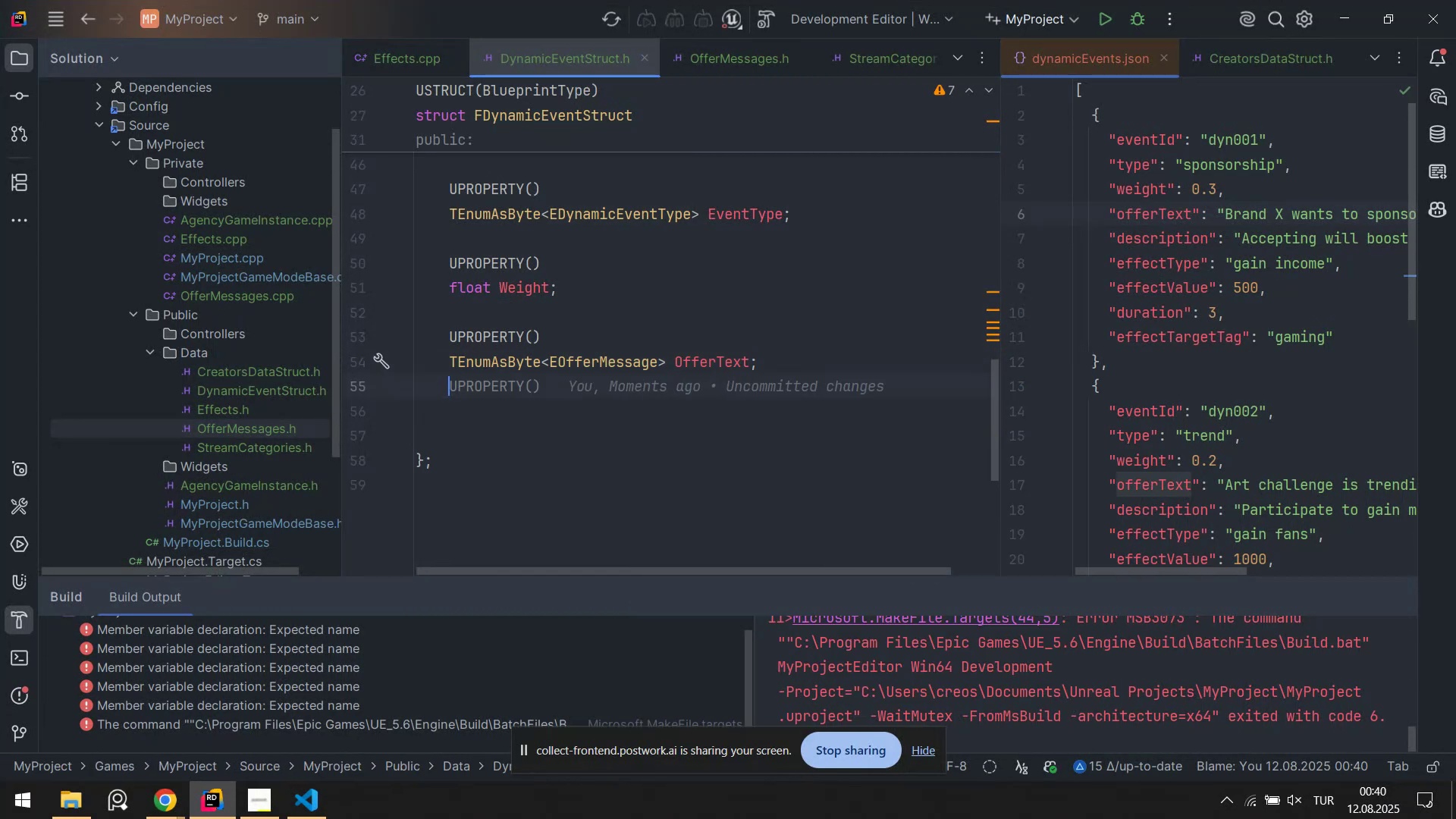 
key(Enter)
 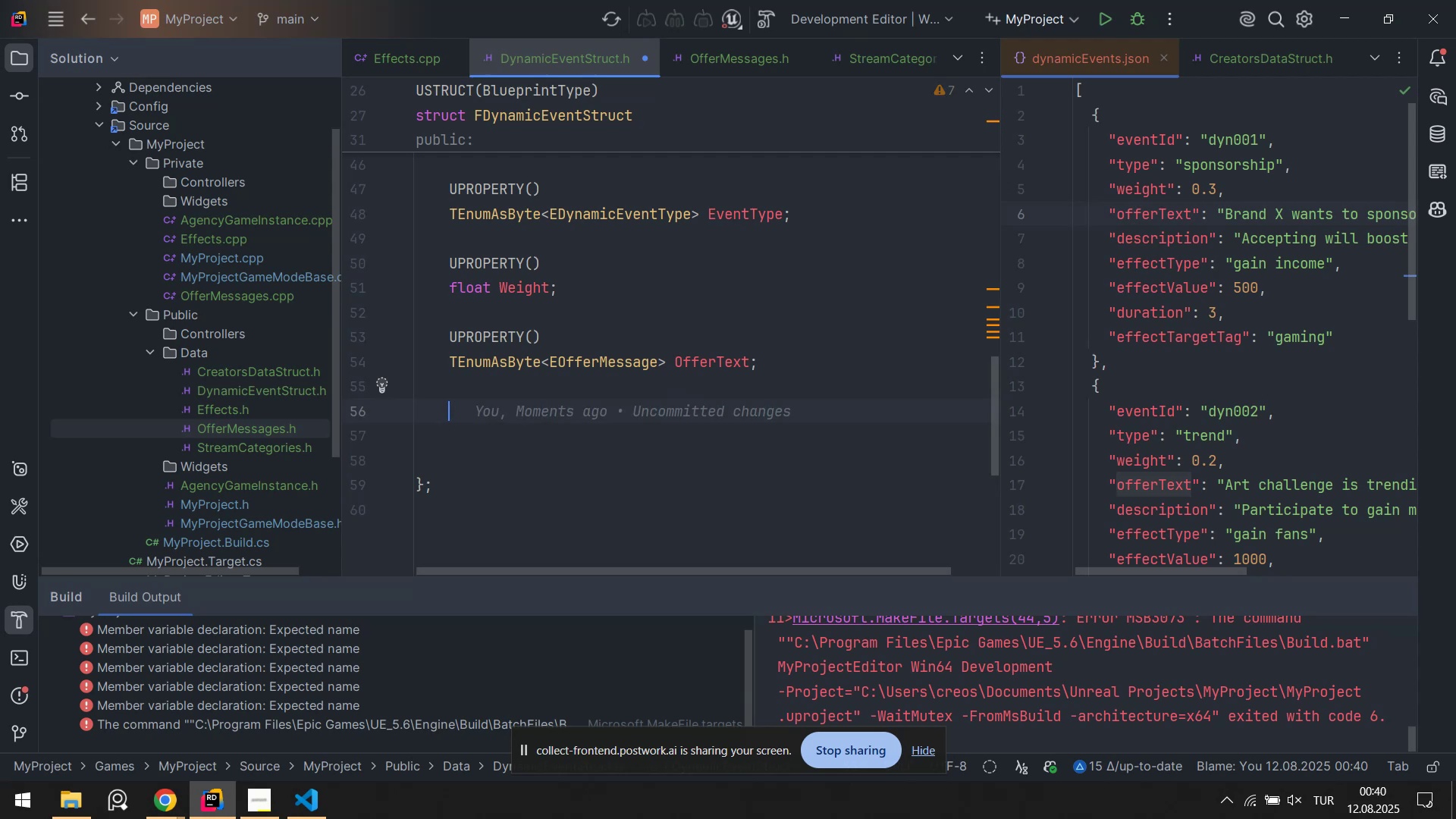 
type(UP)
 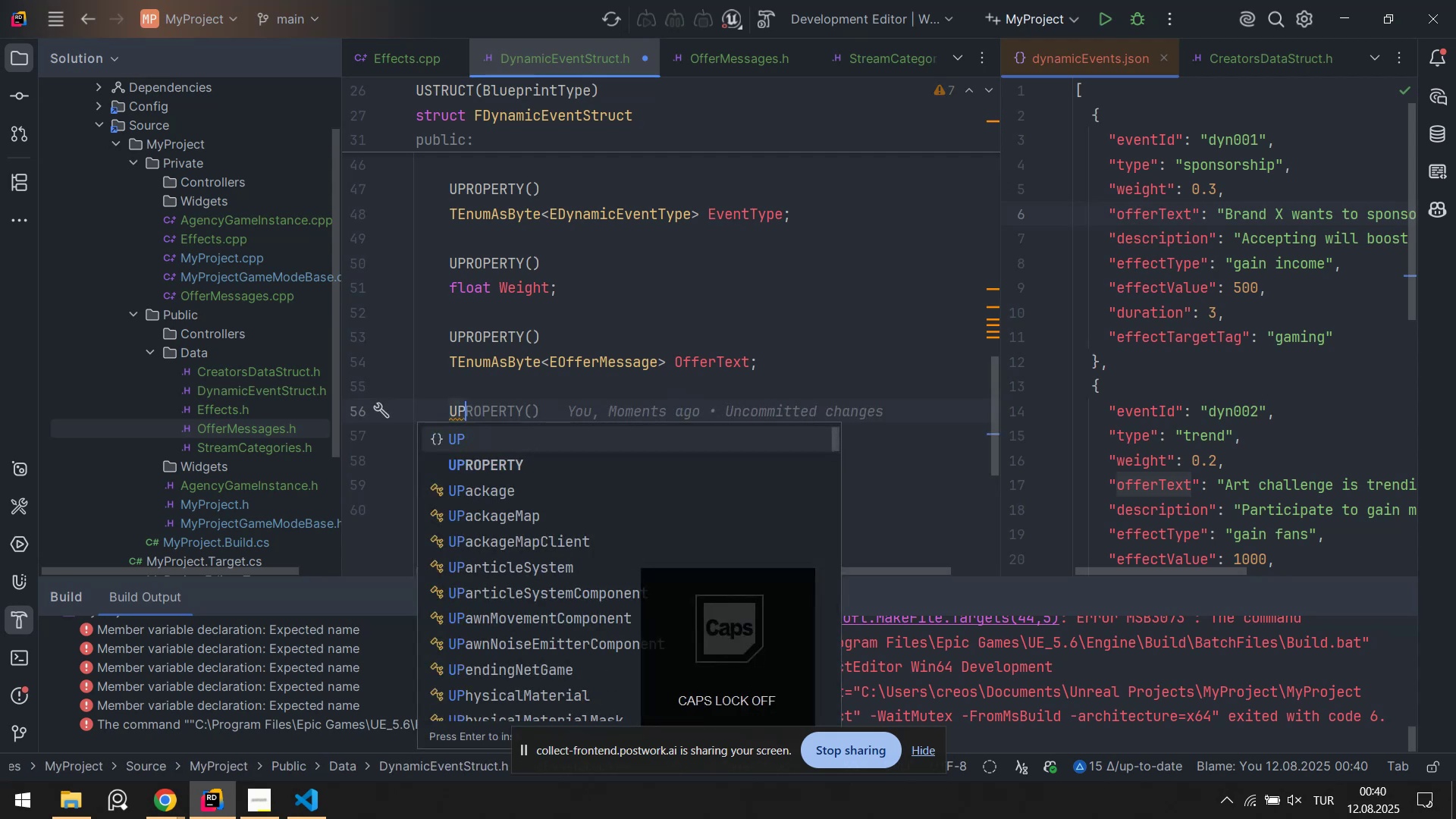 
key(ArrowDown)
 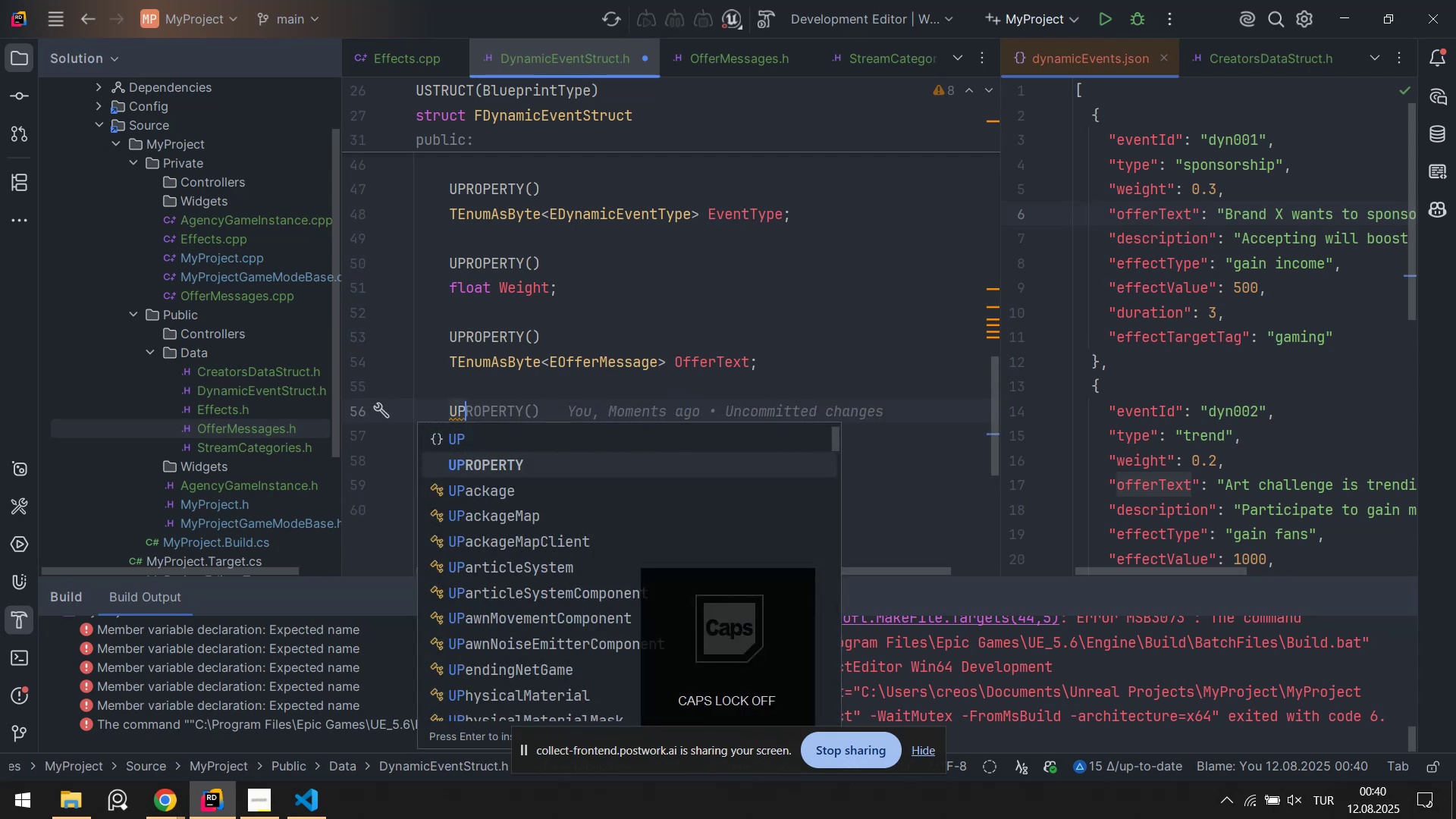 
key(Enter)
 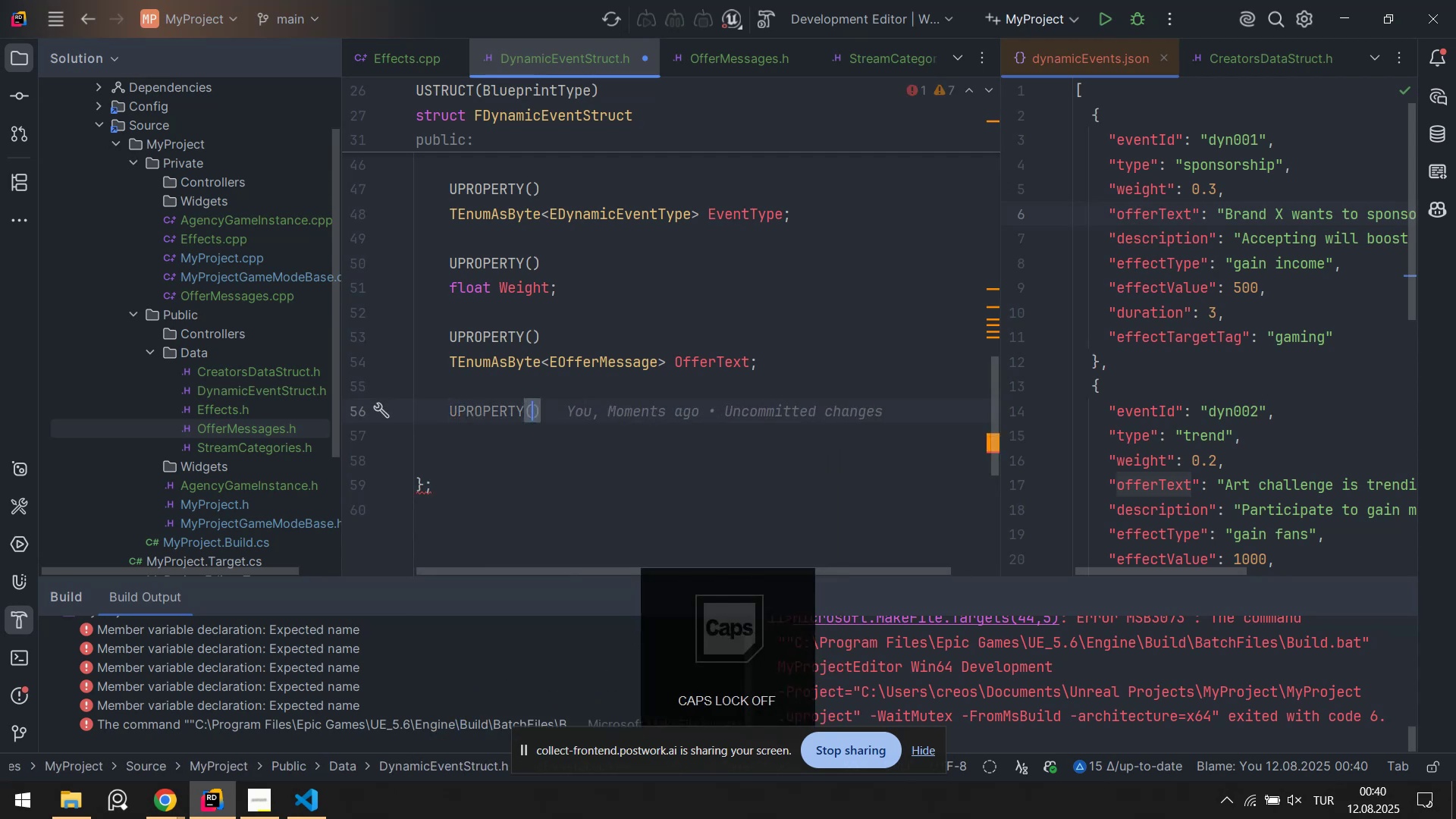 
key(ArrowRight)
 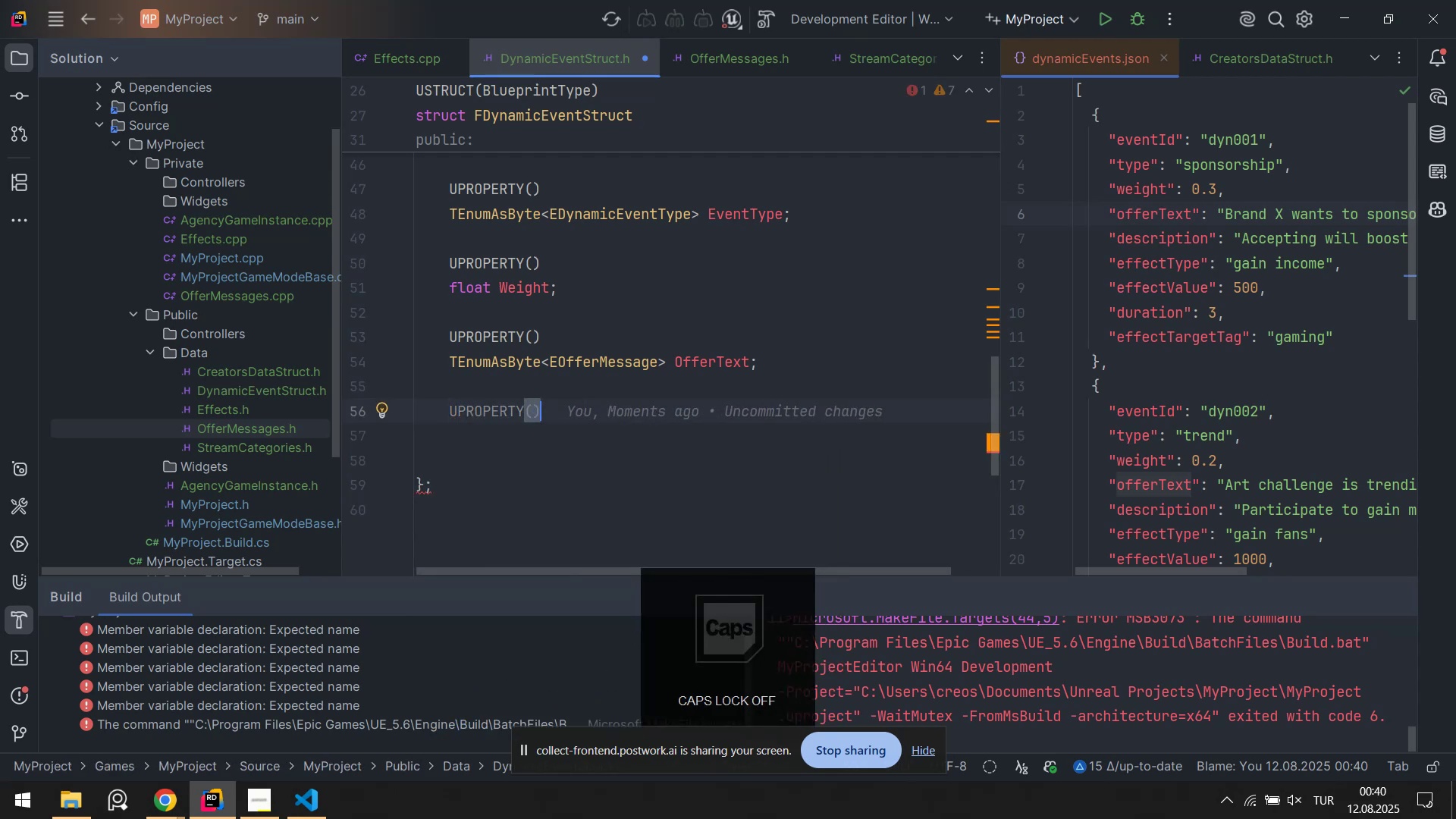 
key(Enter)
 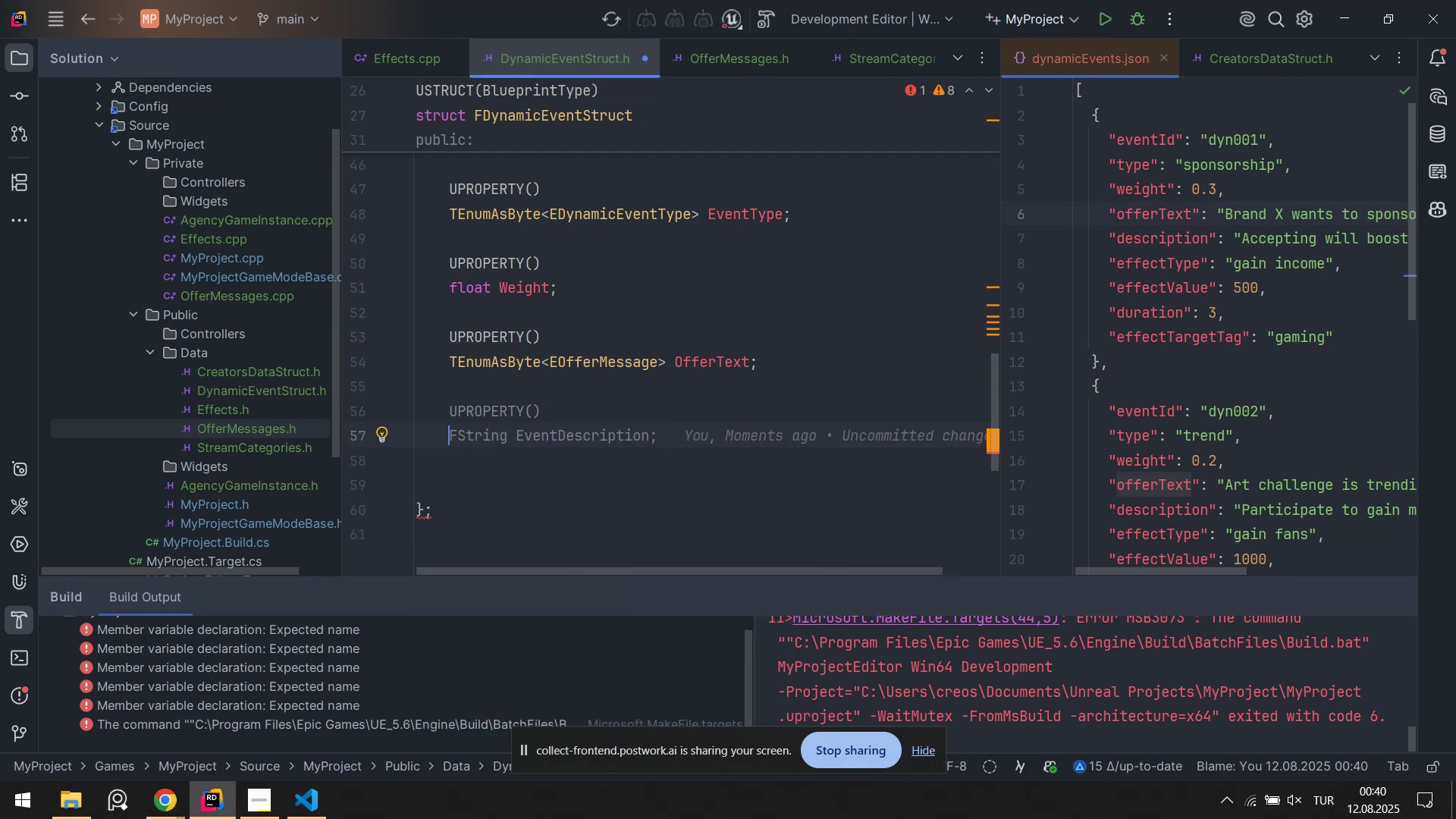 
key(Tab)
 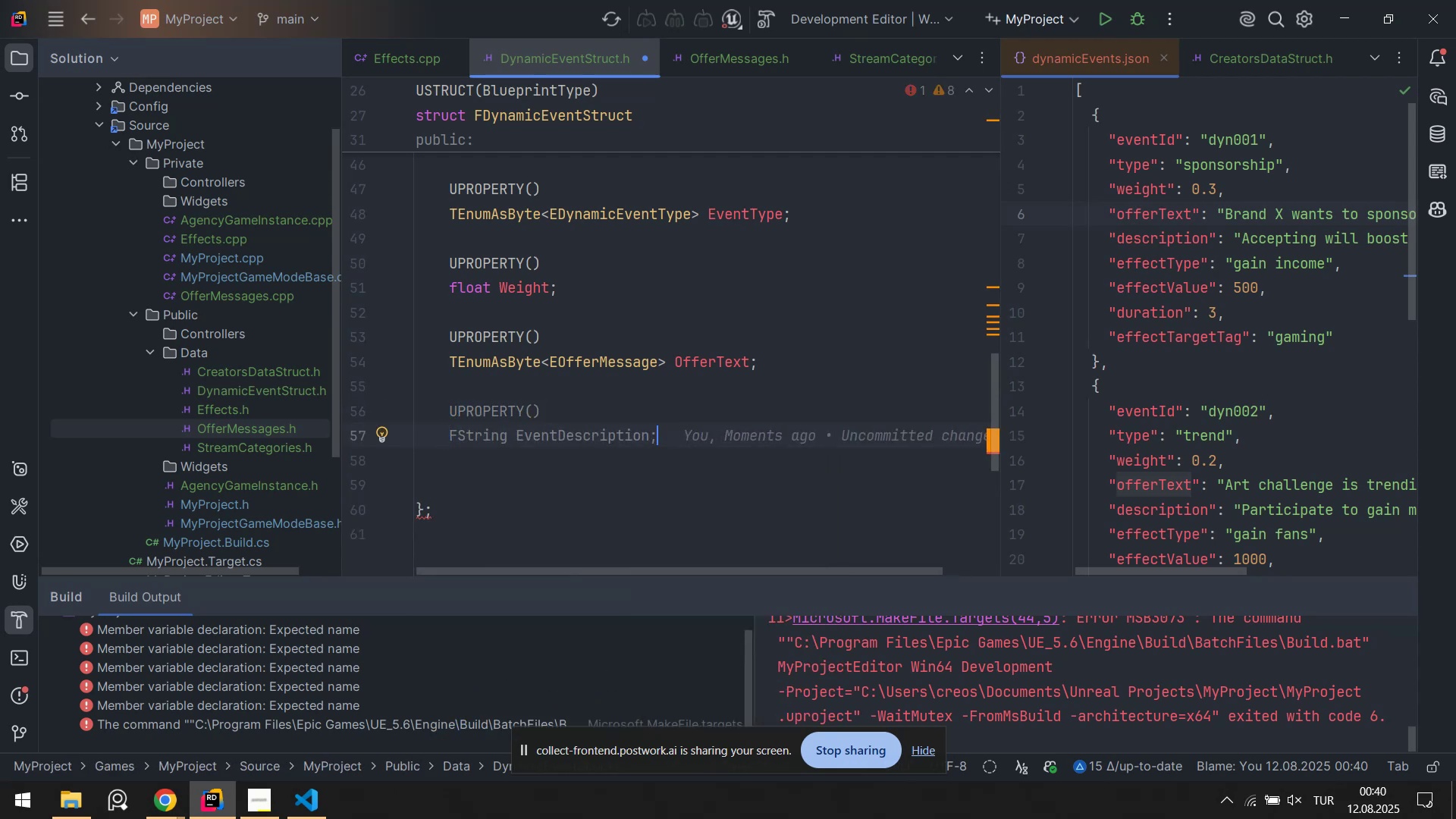 
key(ArrowLeft)
 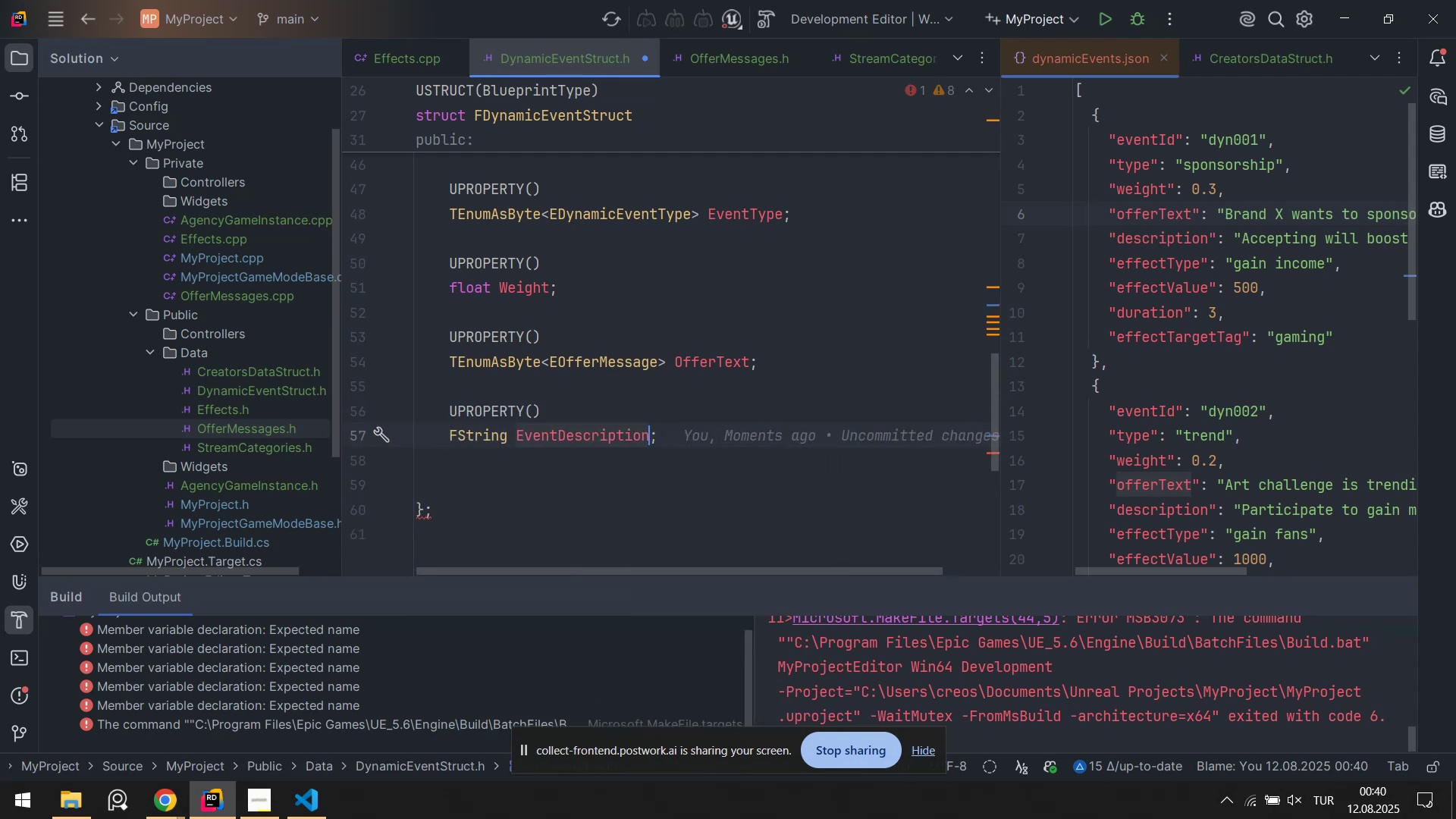 
key(ArrowLeft)
 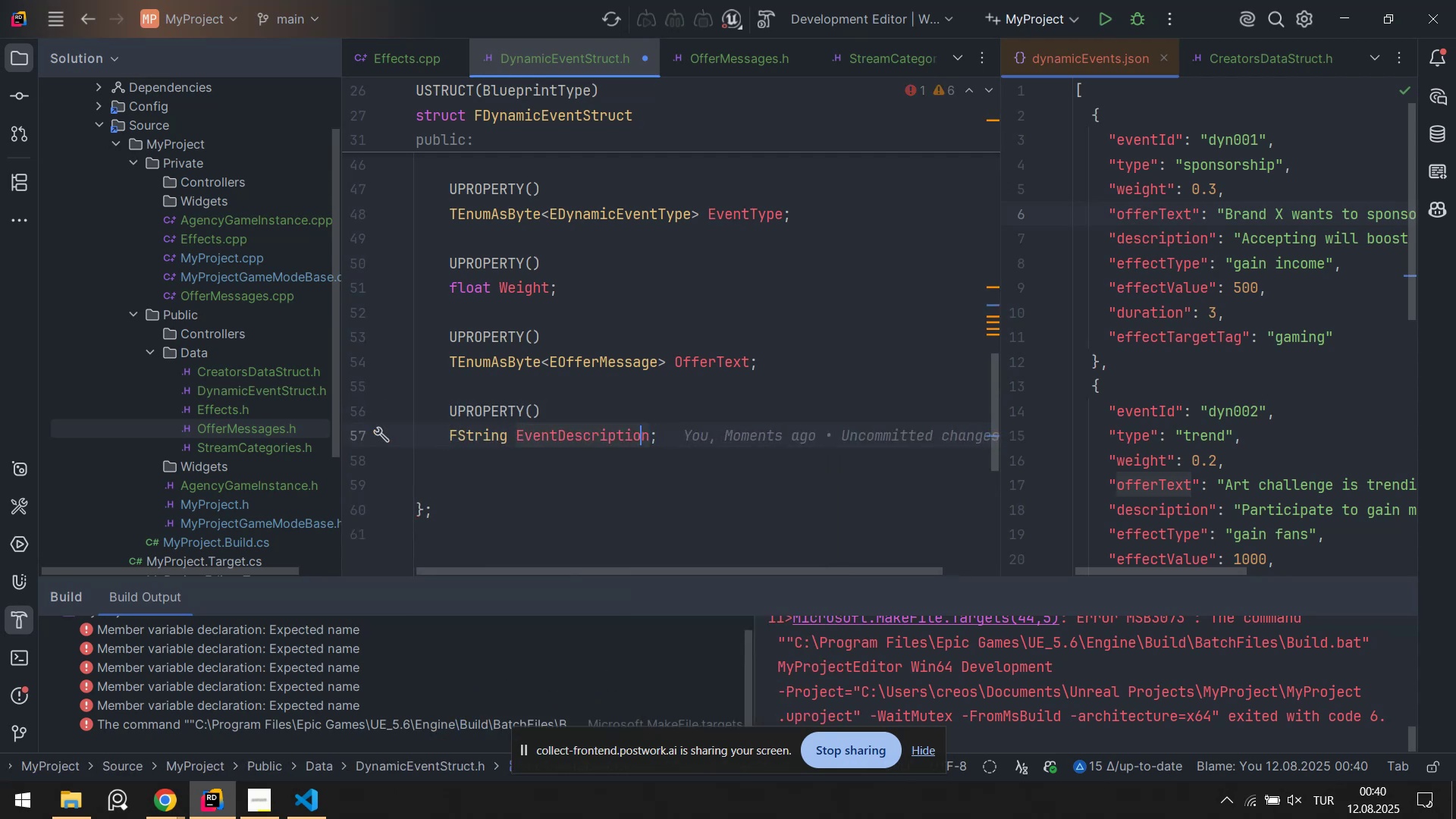 
key(ArrowRight)
 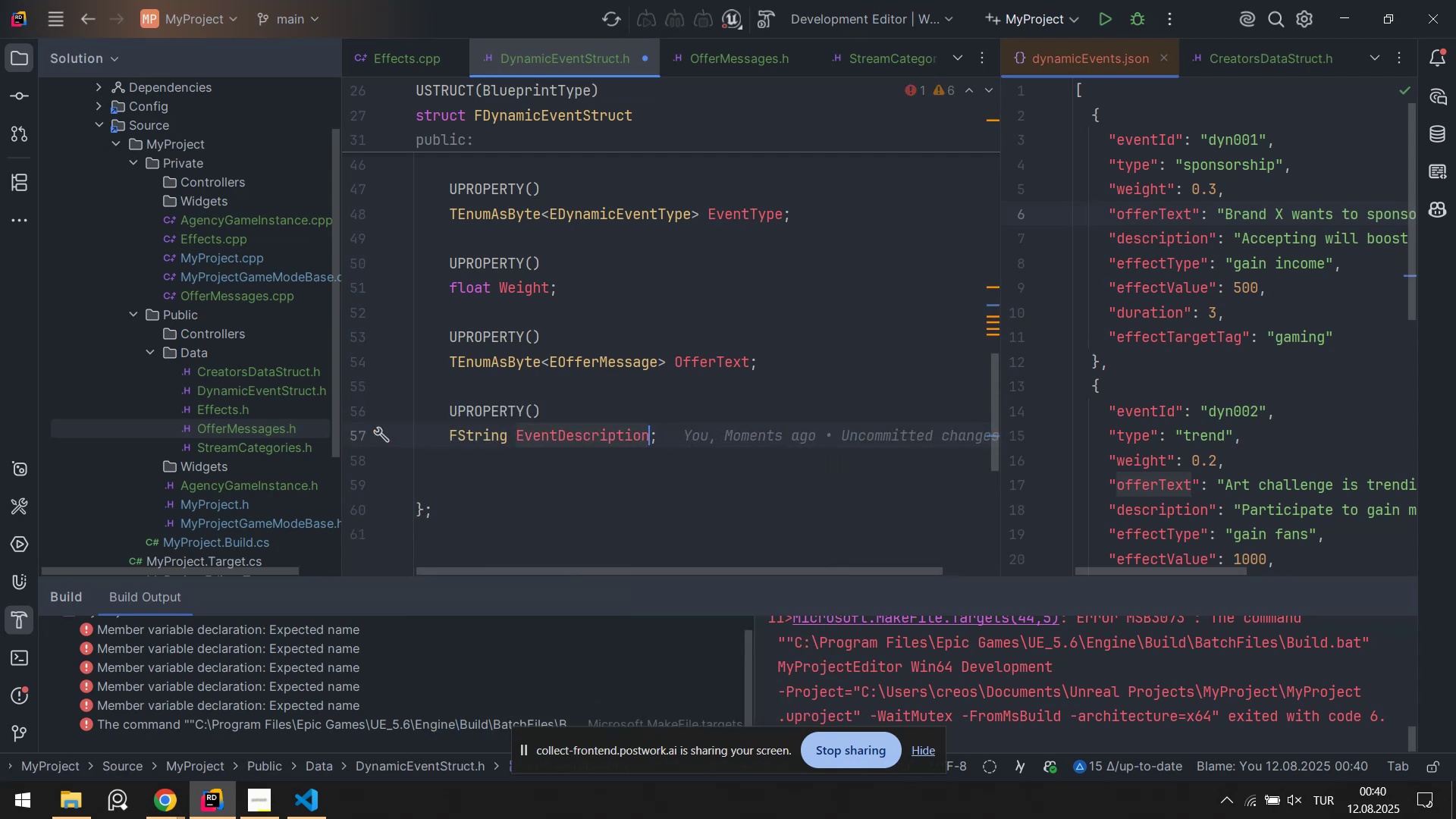 
key(ArrowLeft)
 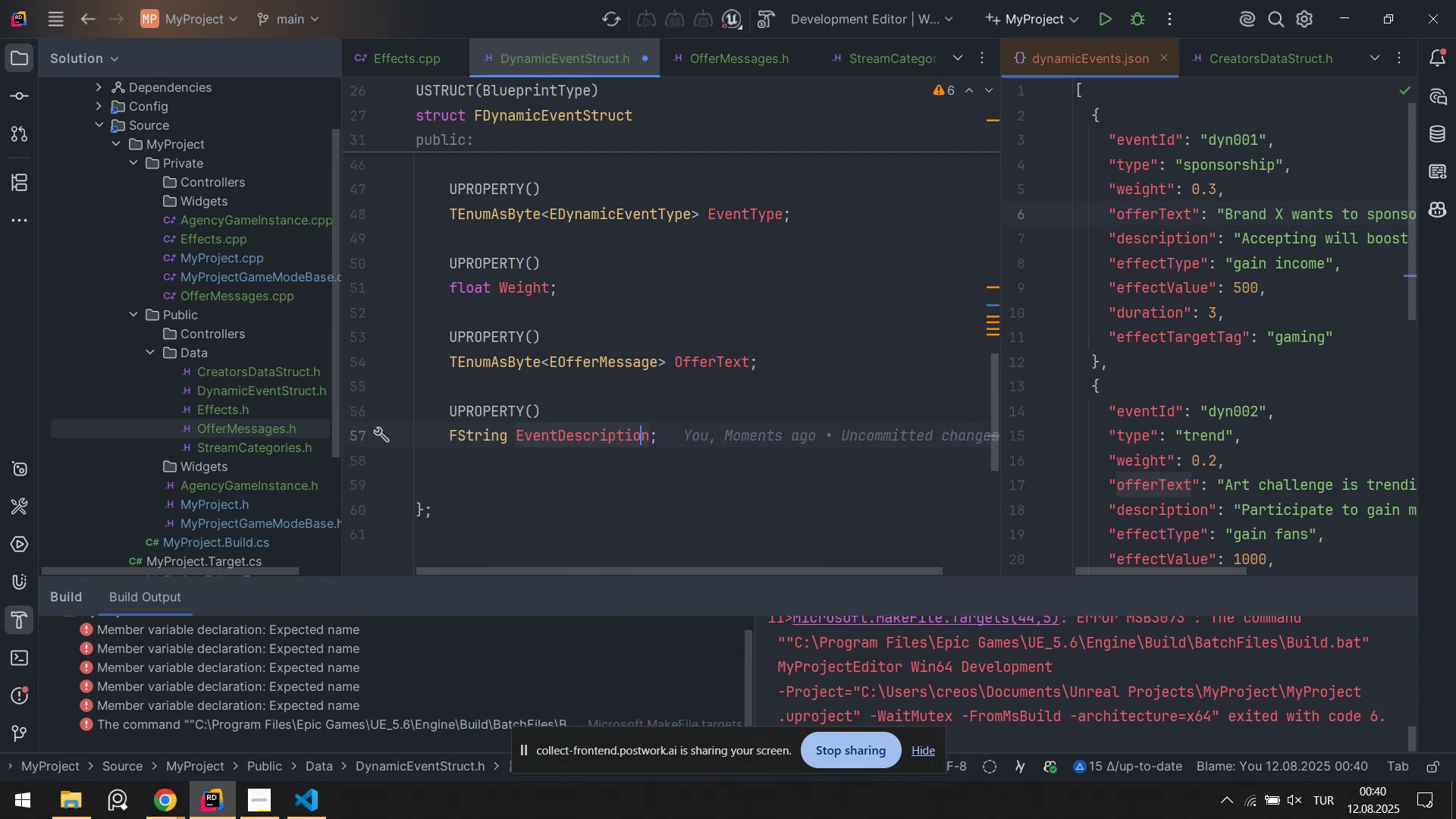 
key(ArrowRight)
 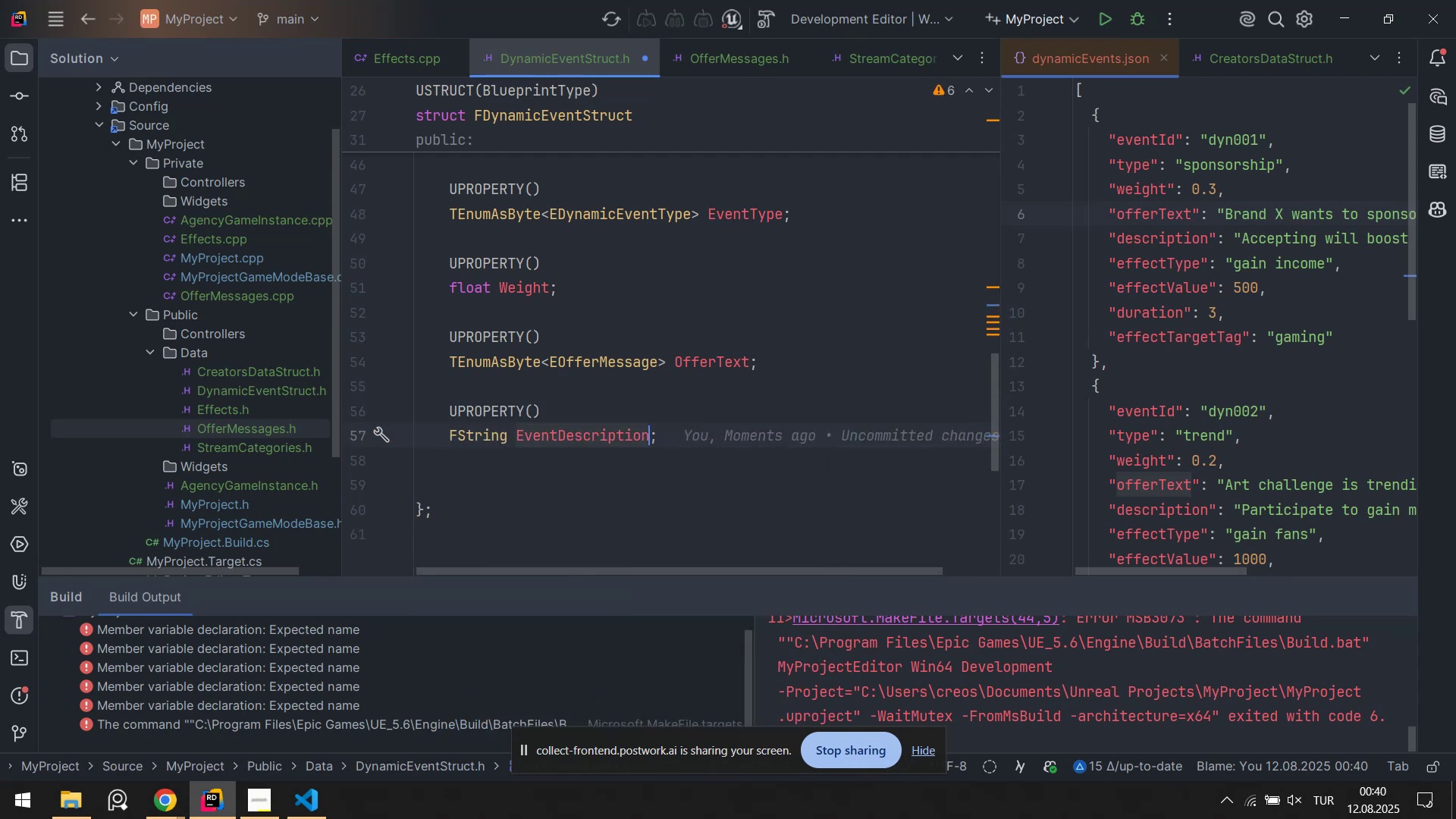 
hold_key(key=Backspace, duration=0.76)
 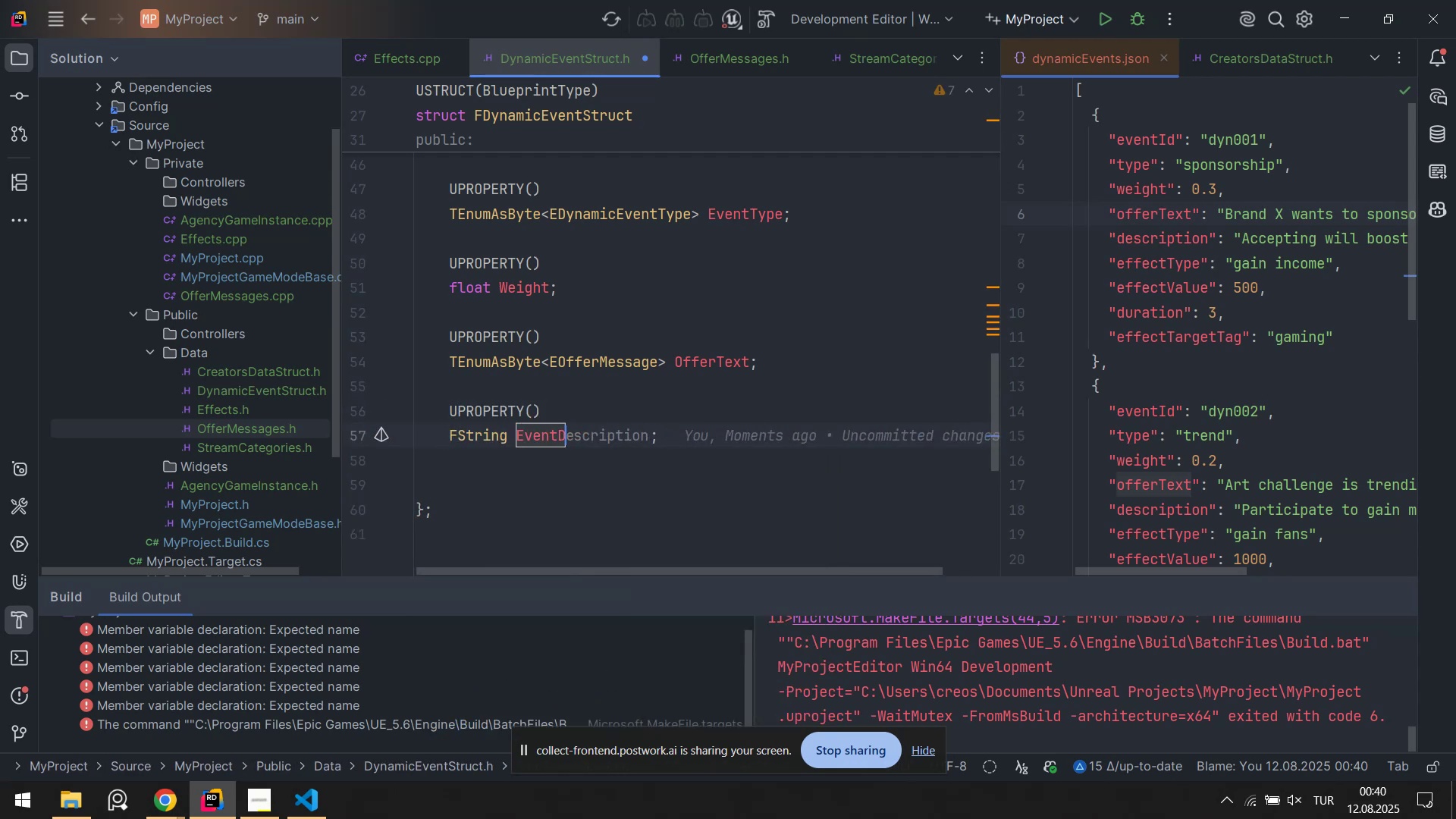 
key(Backspace)
 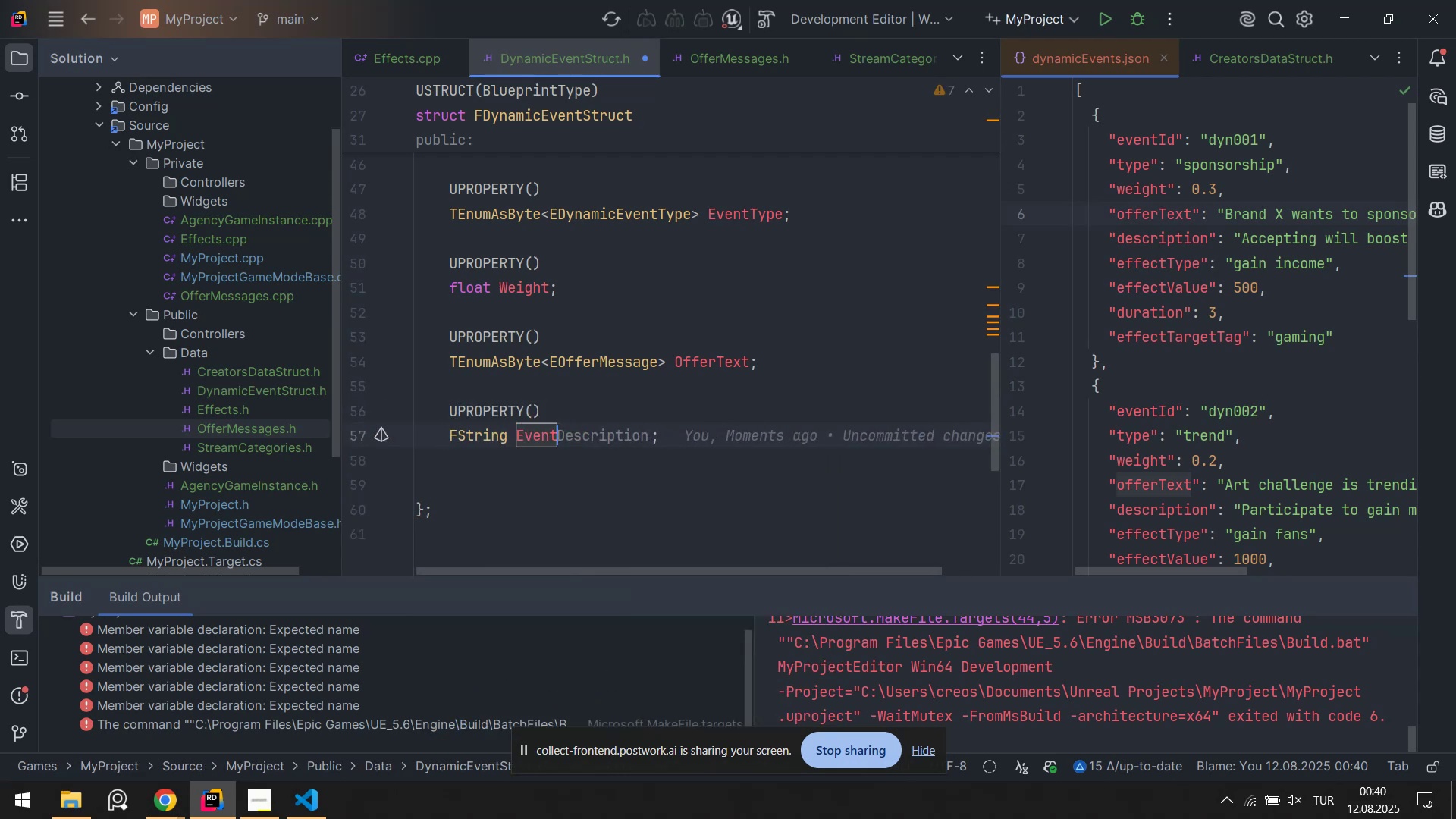 
key(Backspace)
 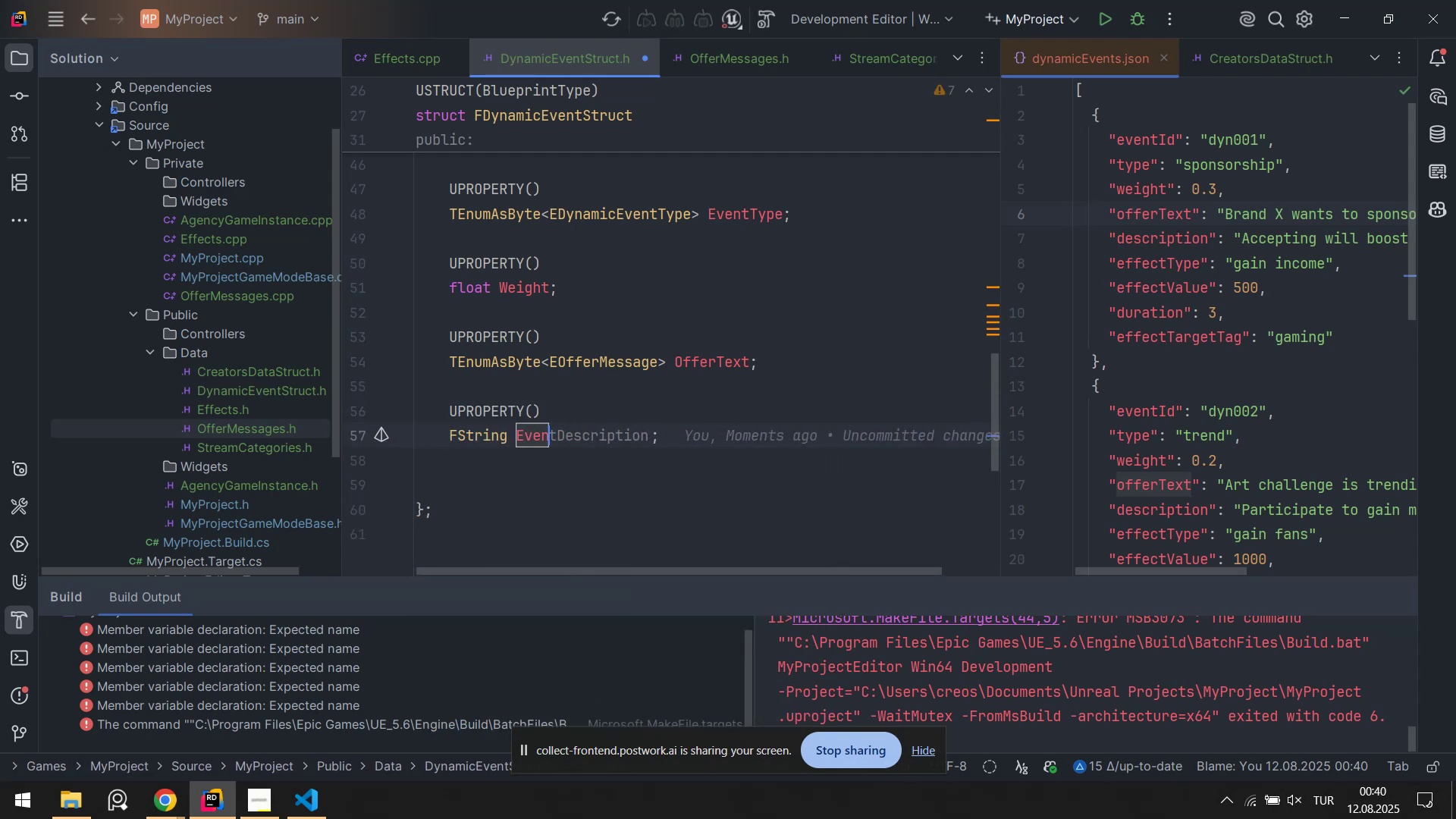 
key(Backspace)
 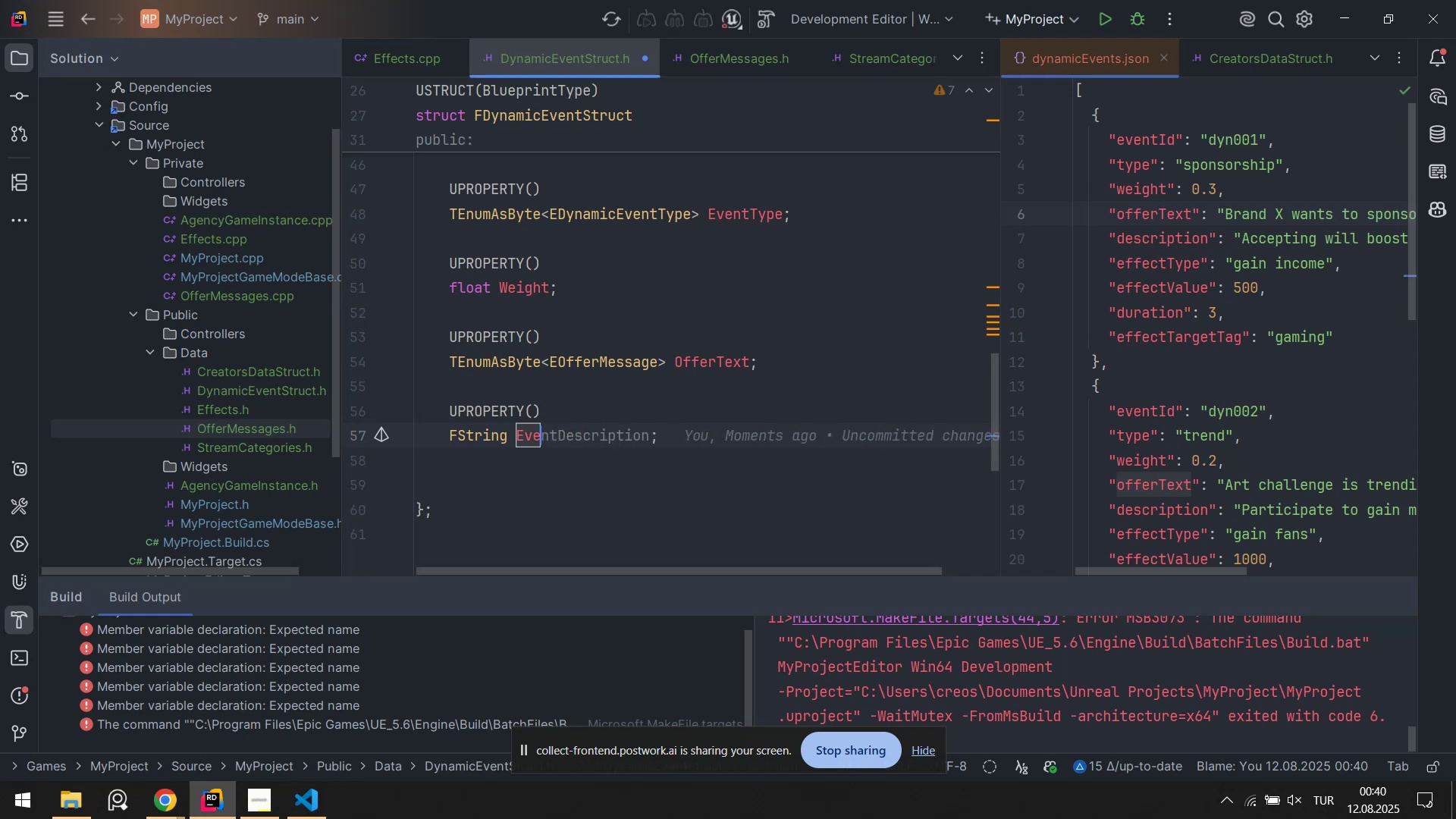 
key(Backspace)
 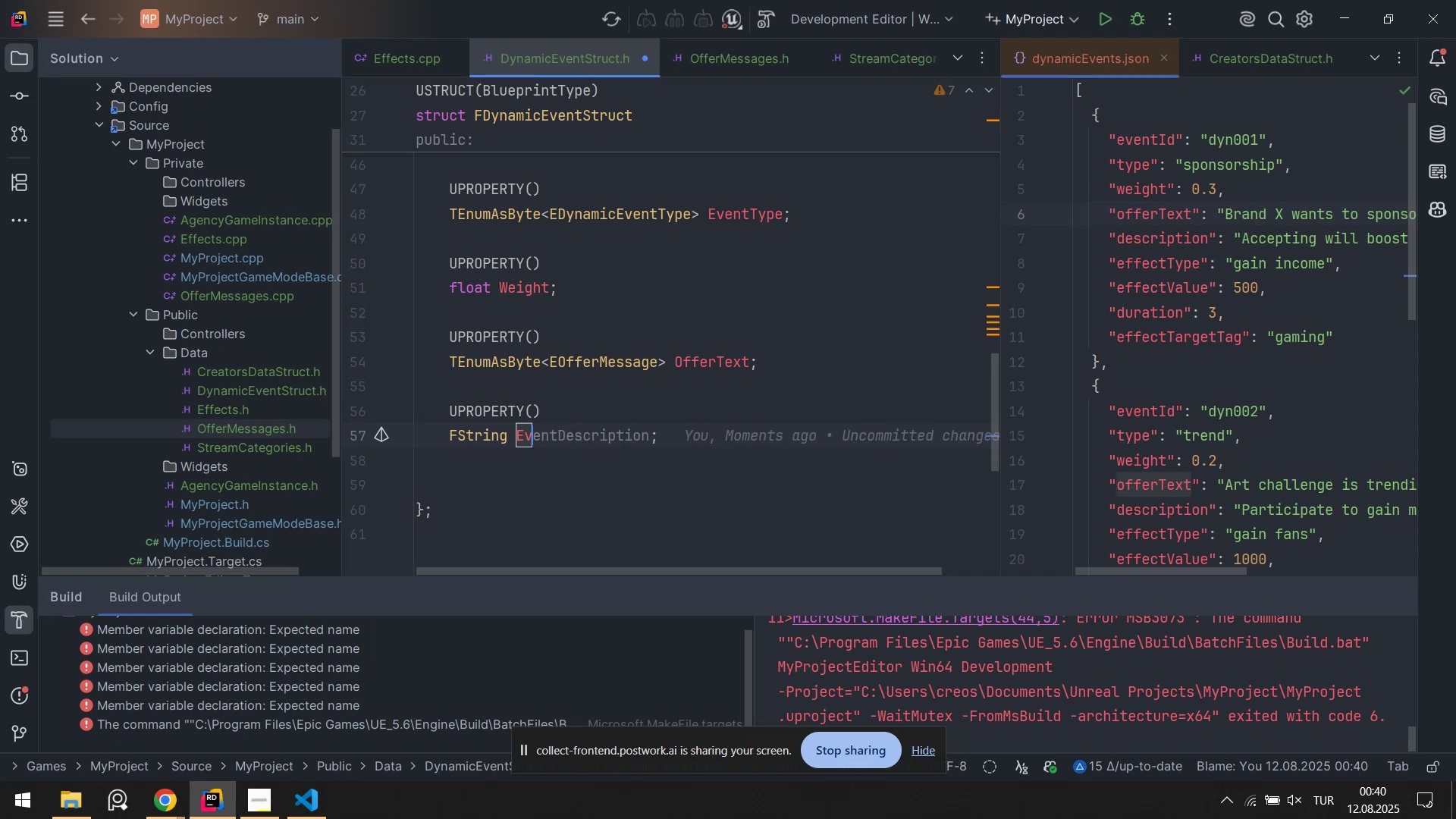 
key(Backspace)
 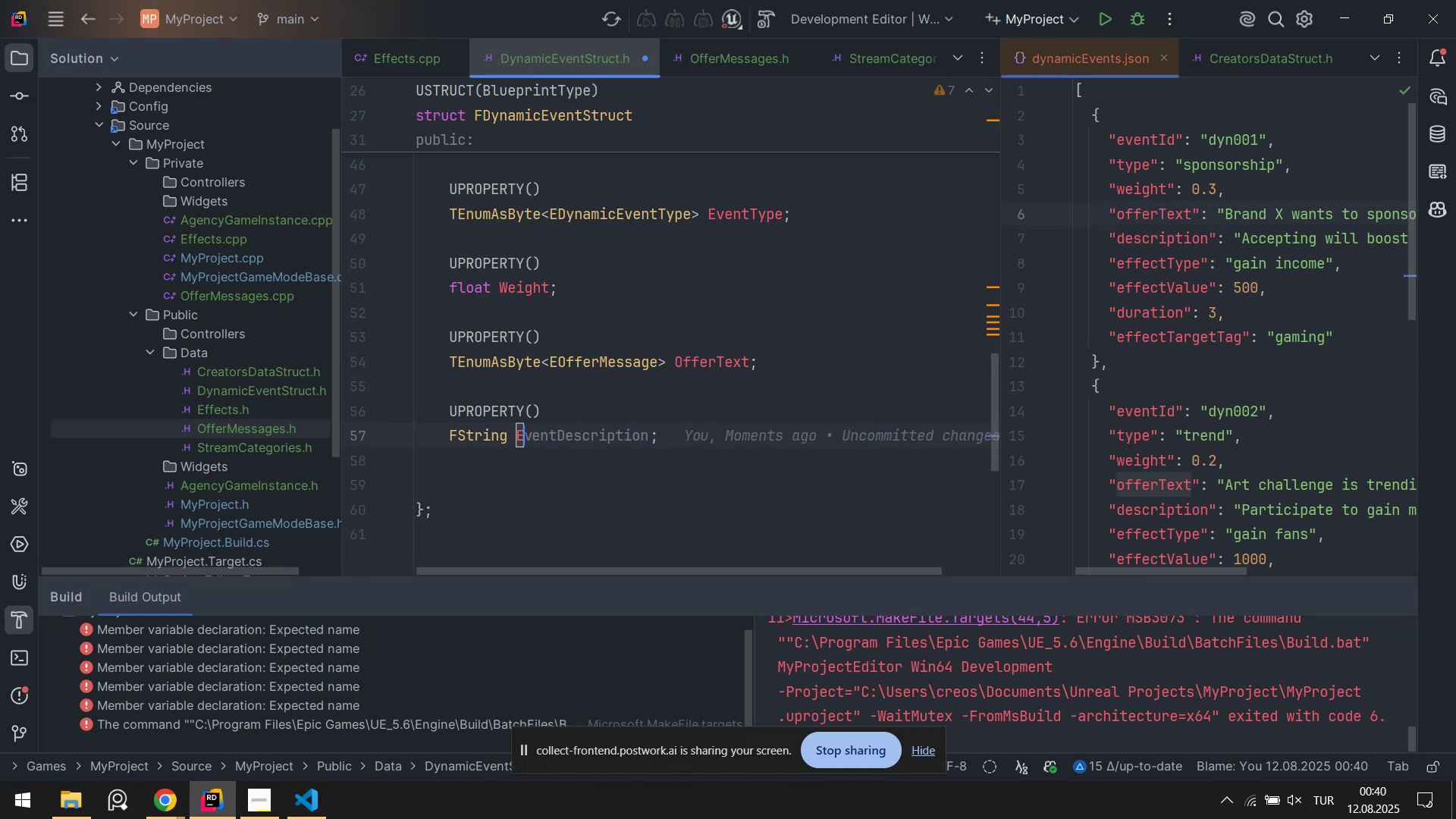 
key(Backspace)
 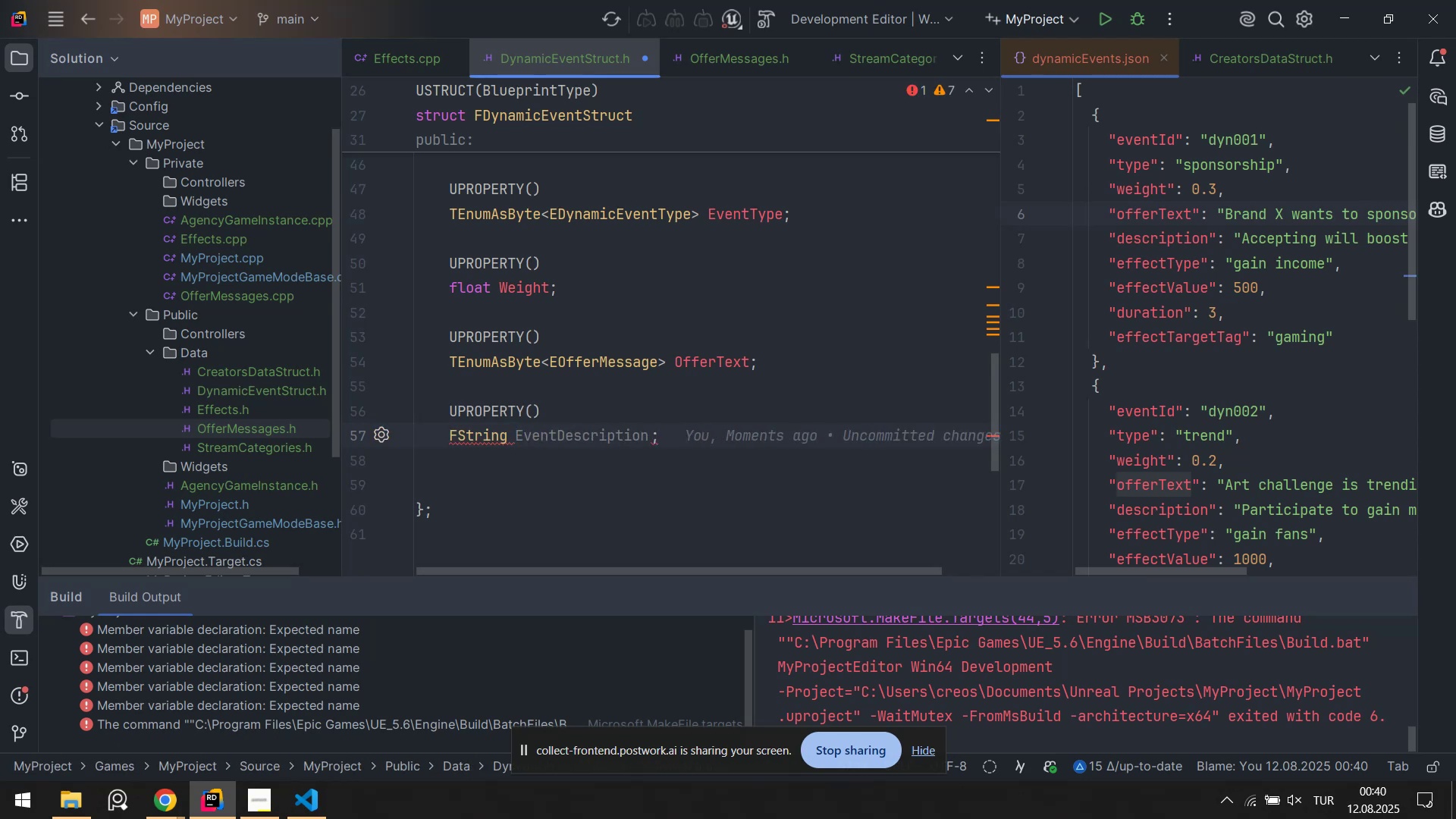 
hold_key(key=Backspace, duration=0.6)
 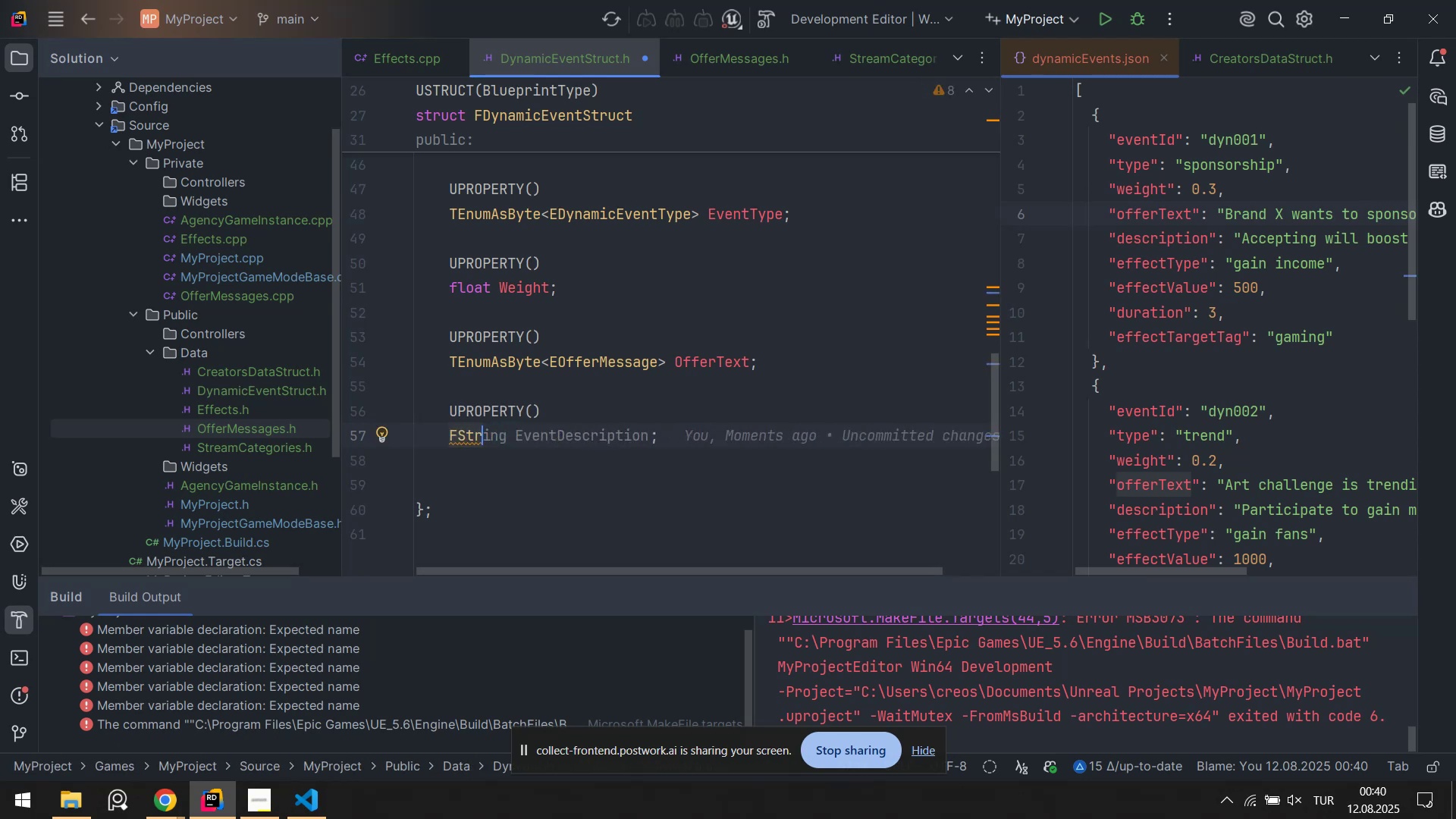 
key(Backspace)
 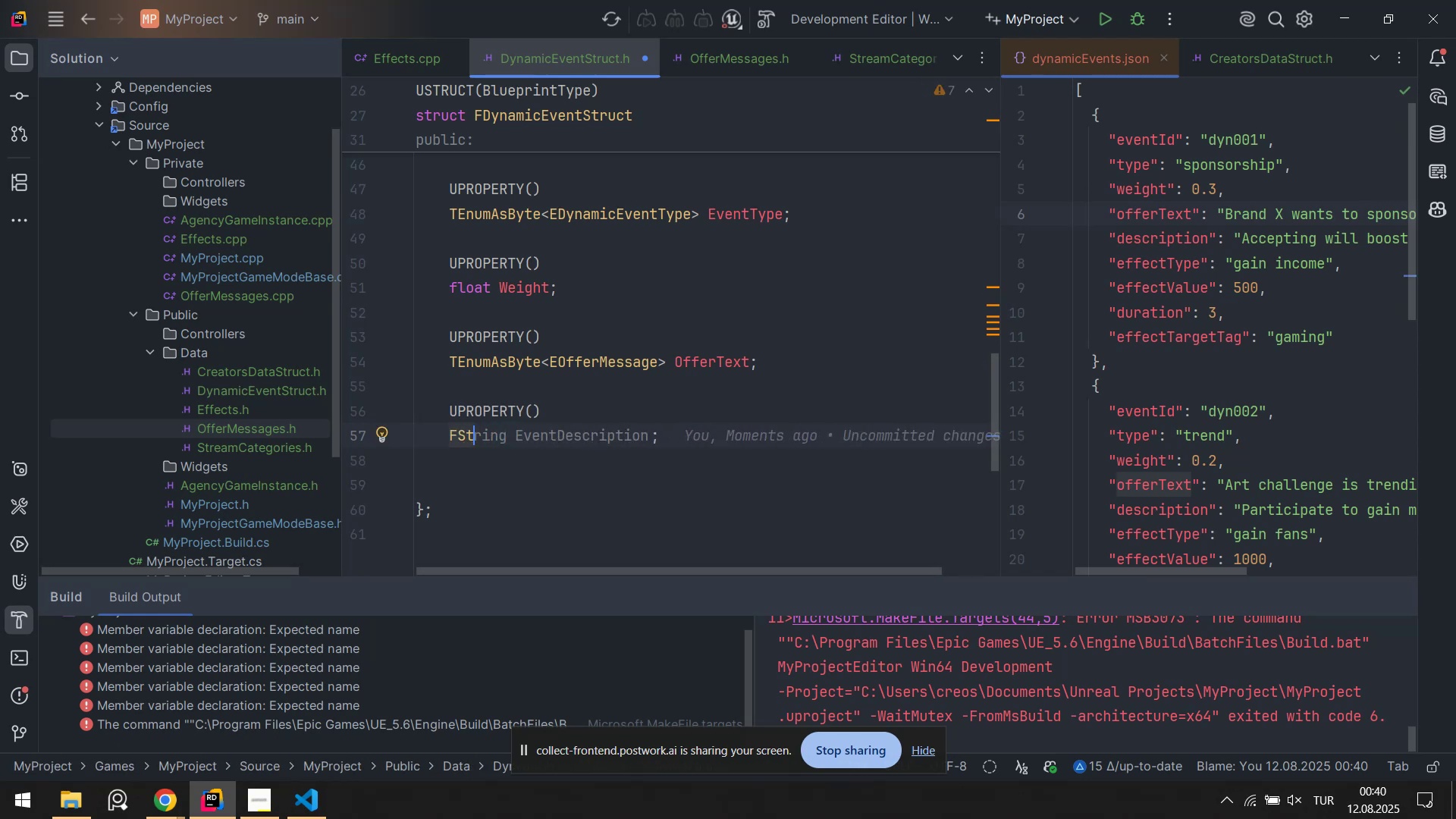 
key(Backspace)
 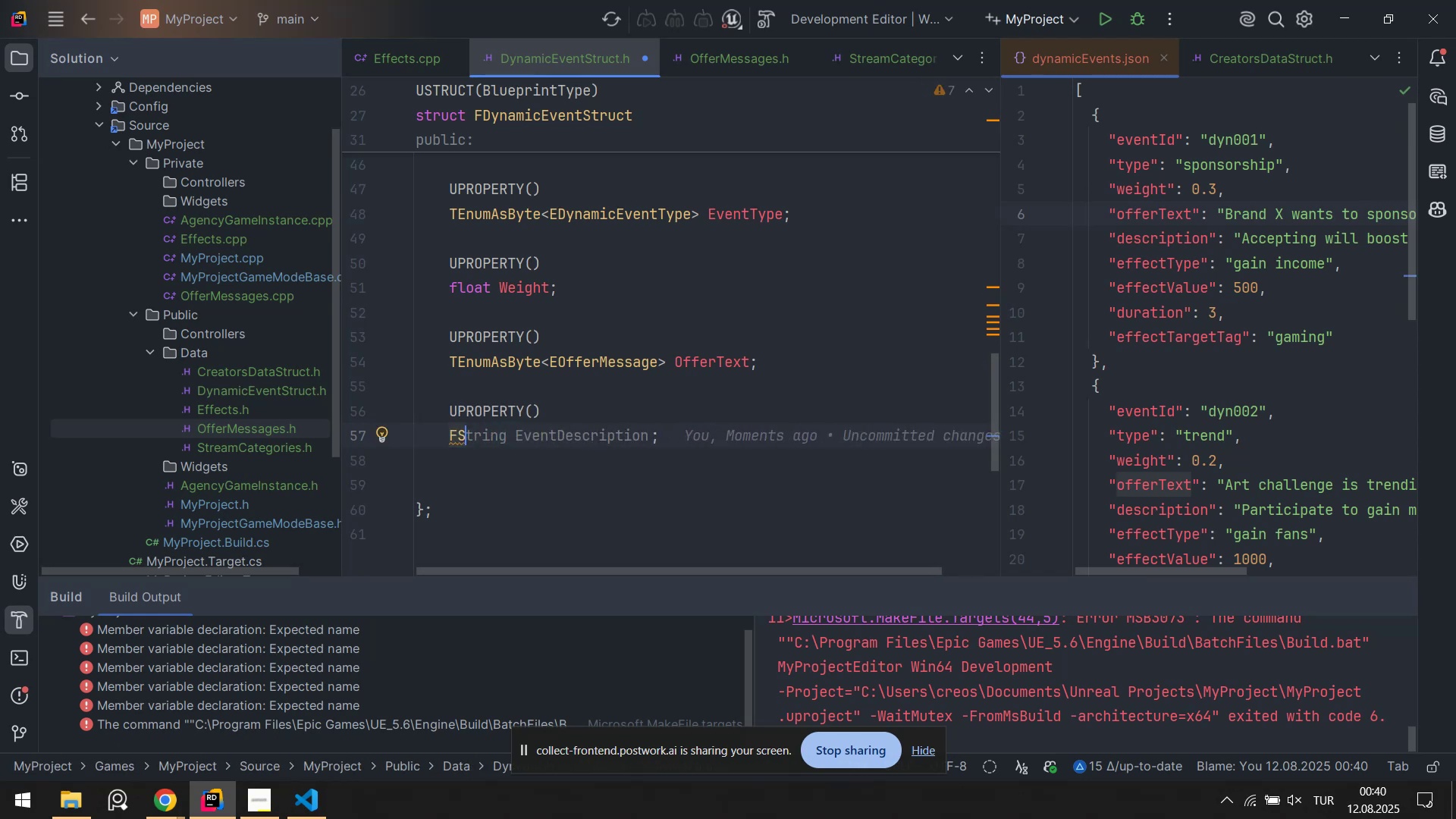 
key(Backspace)
 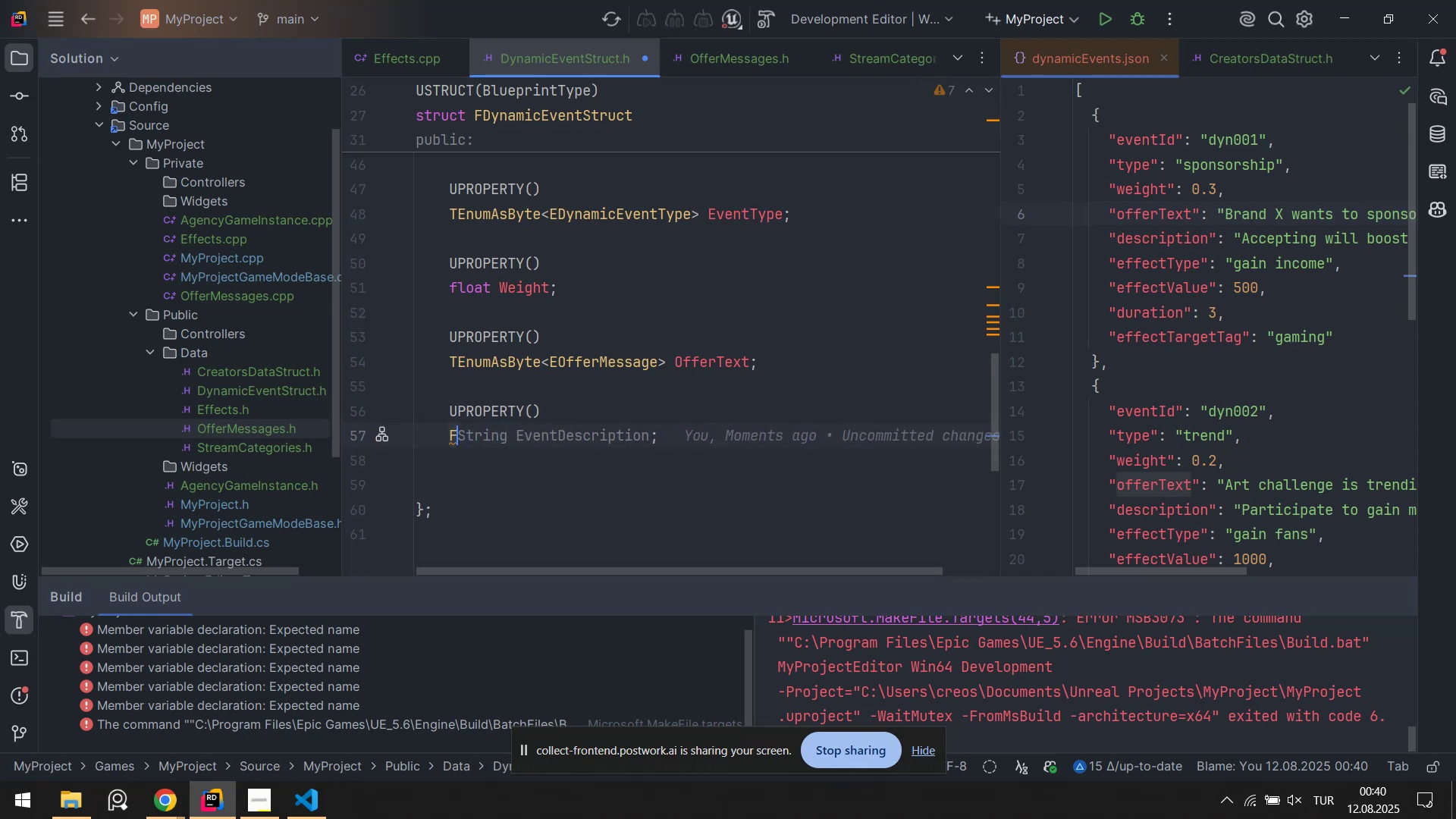 
key(Backspace)
 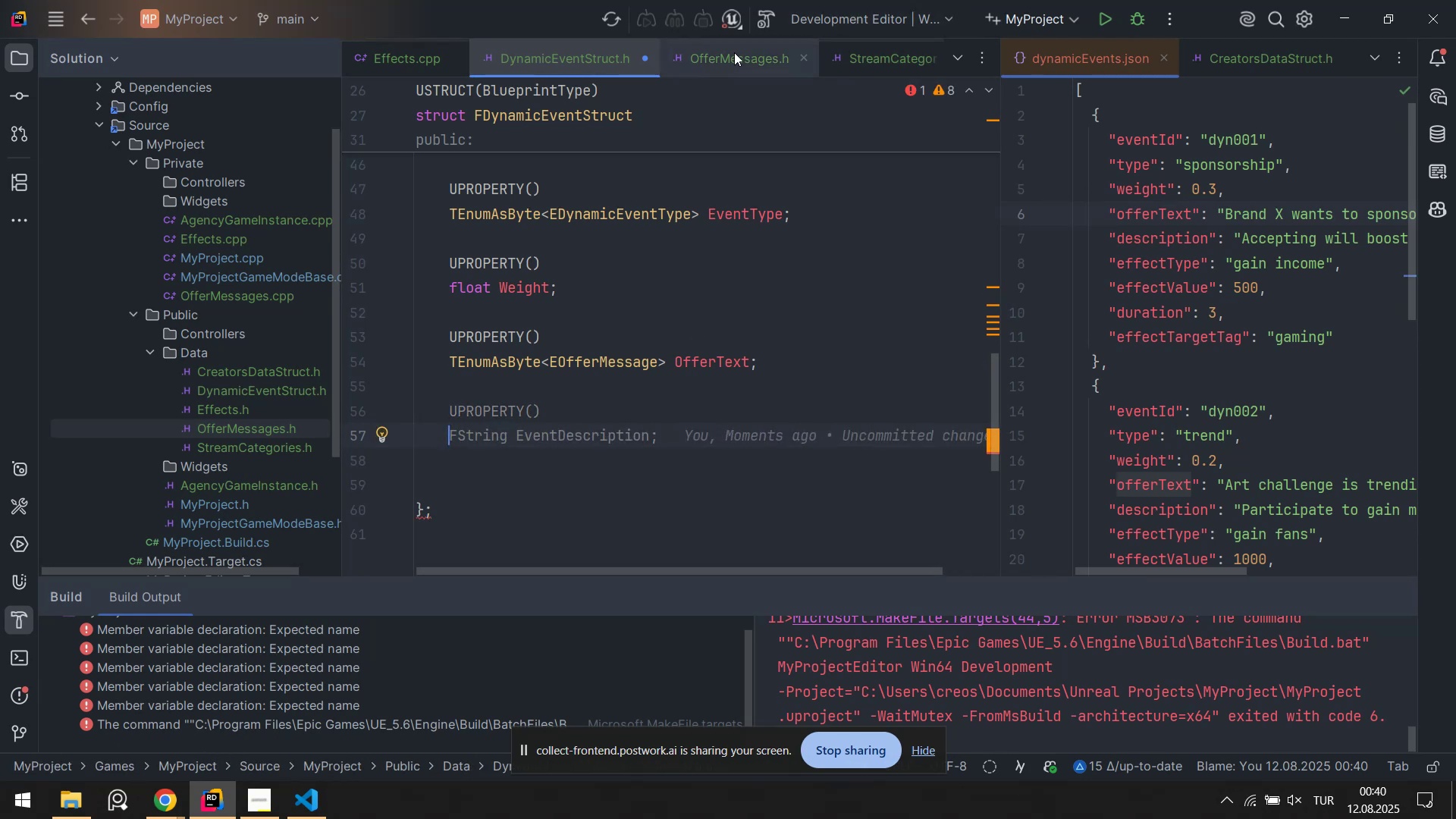 
left_click([695, 273])
 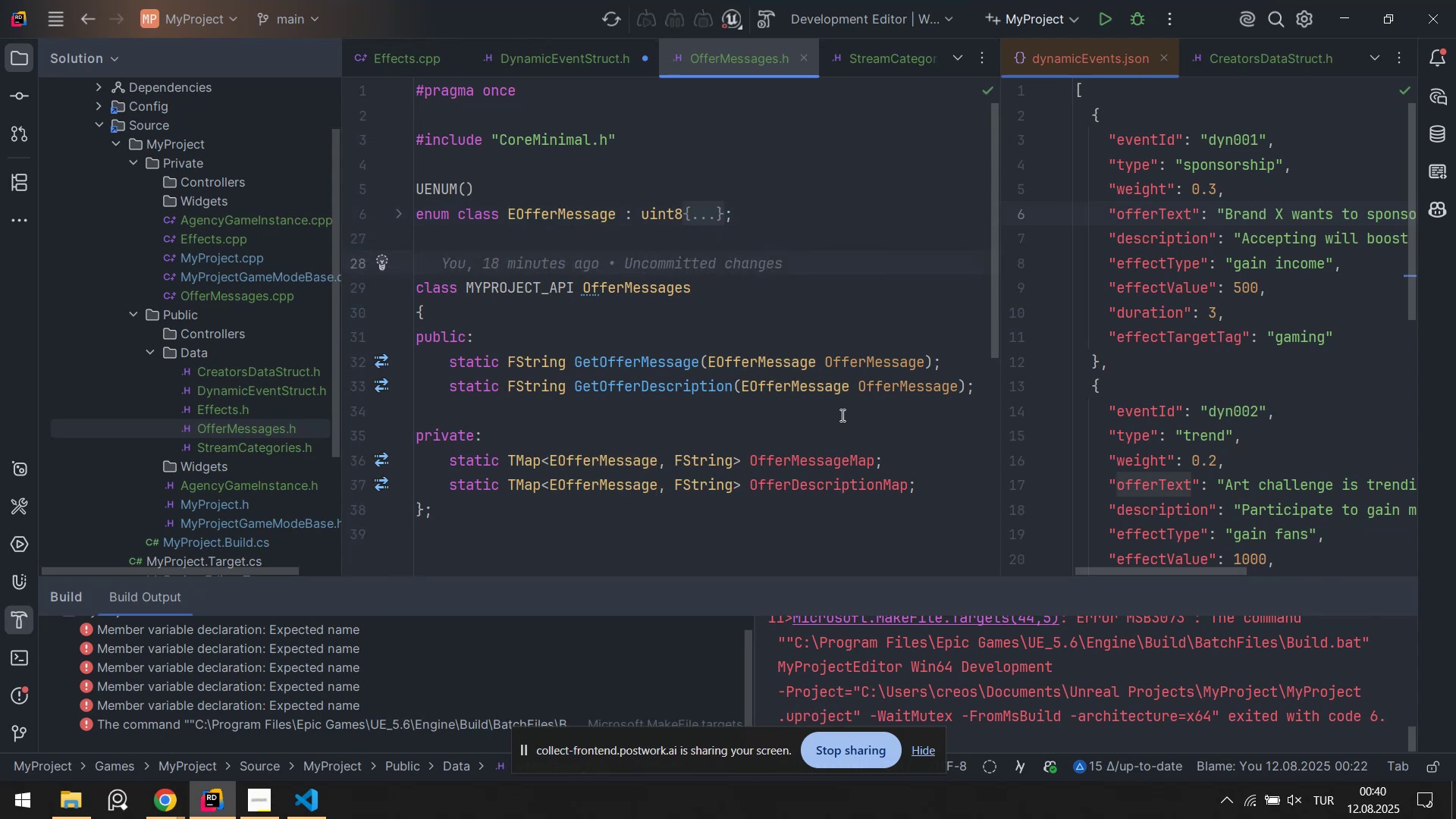 
left_click([826, 472])
 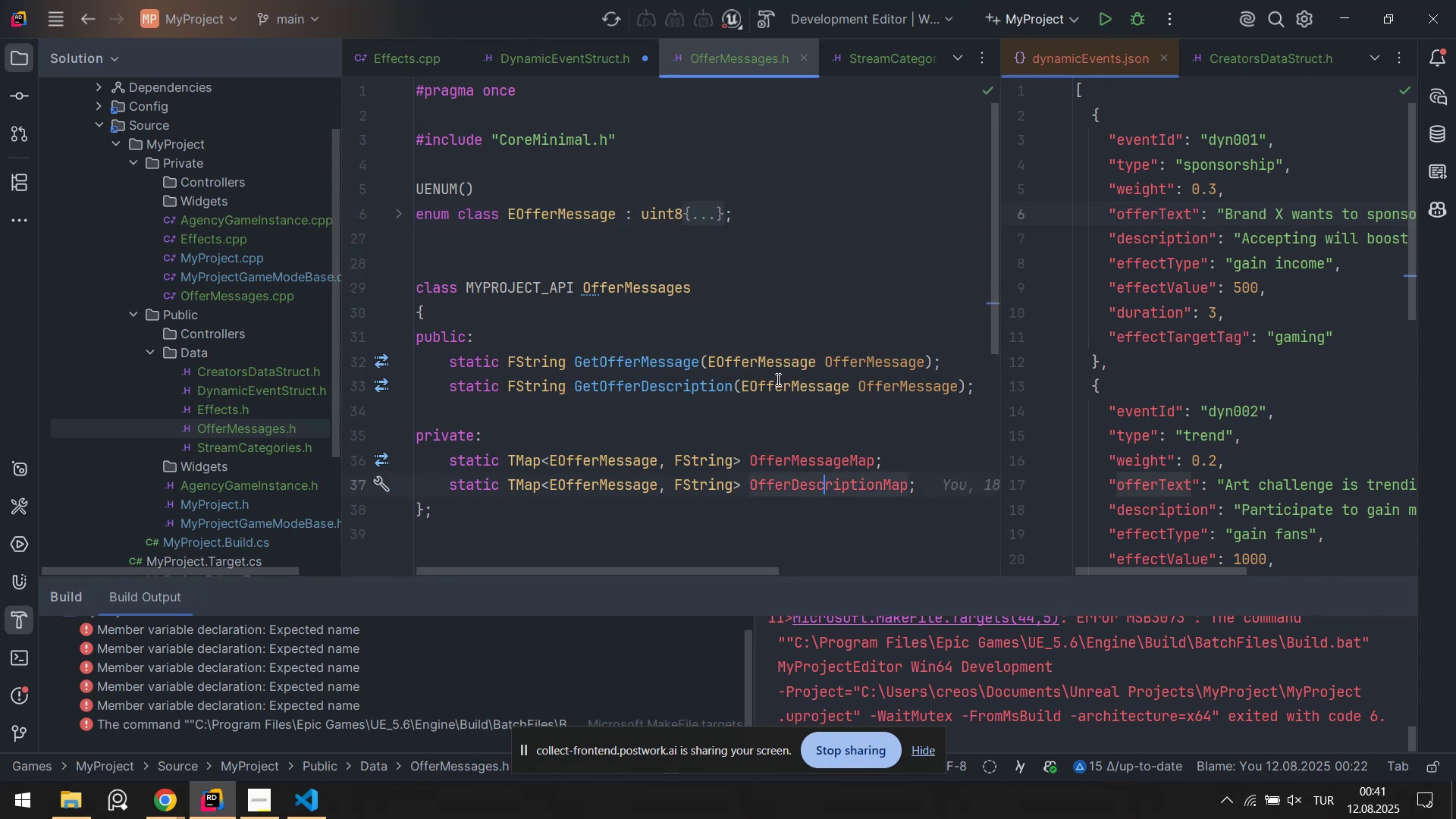 
left_click([776, 366])
 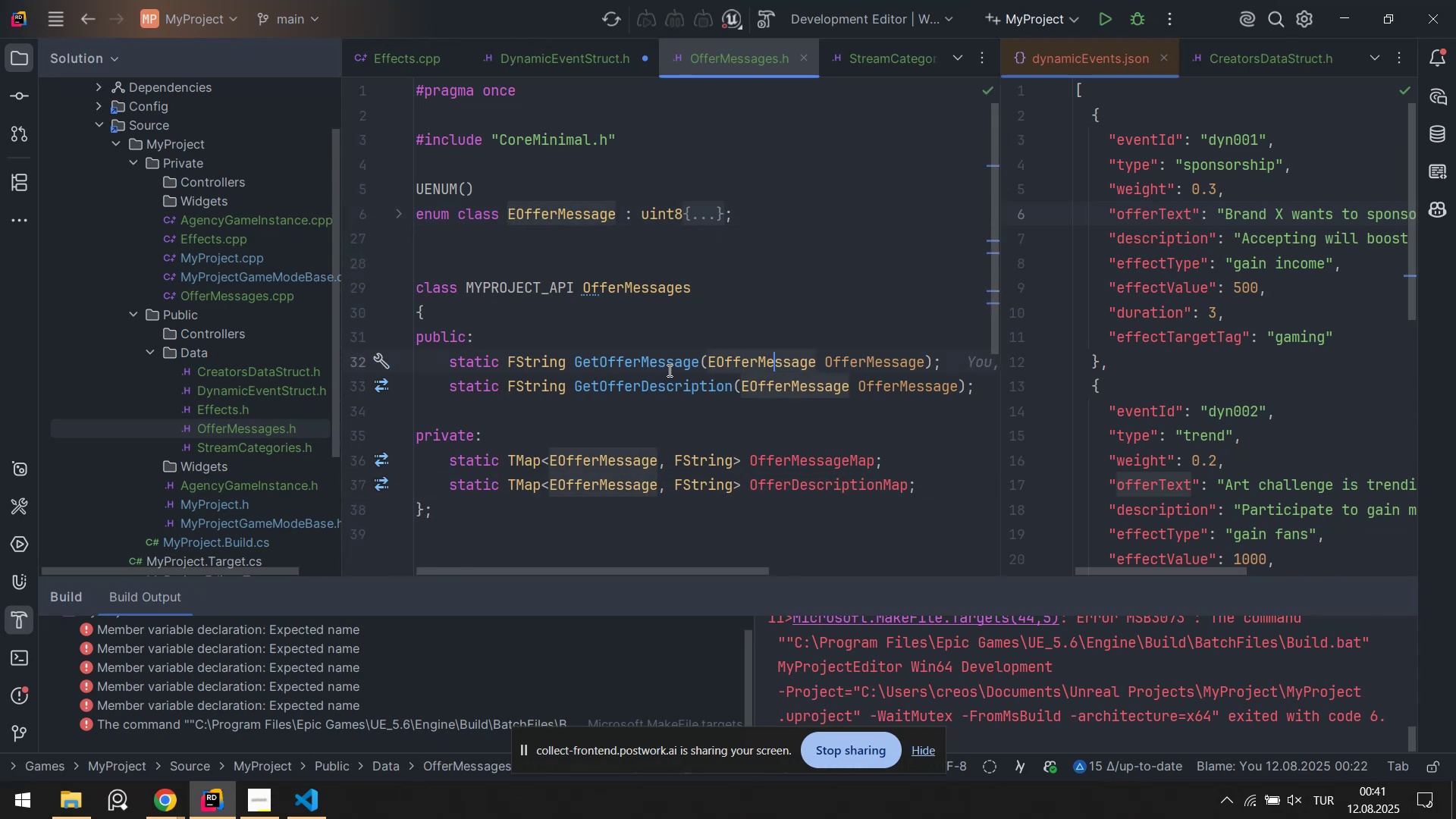 
left_click([668, 370])
 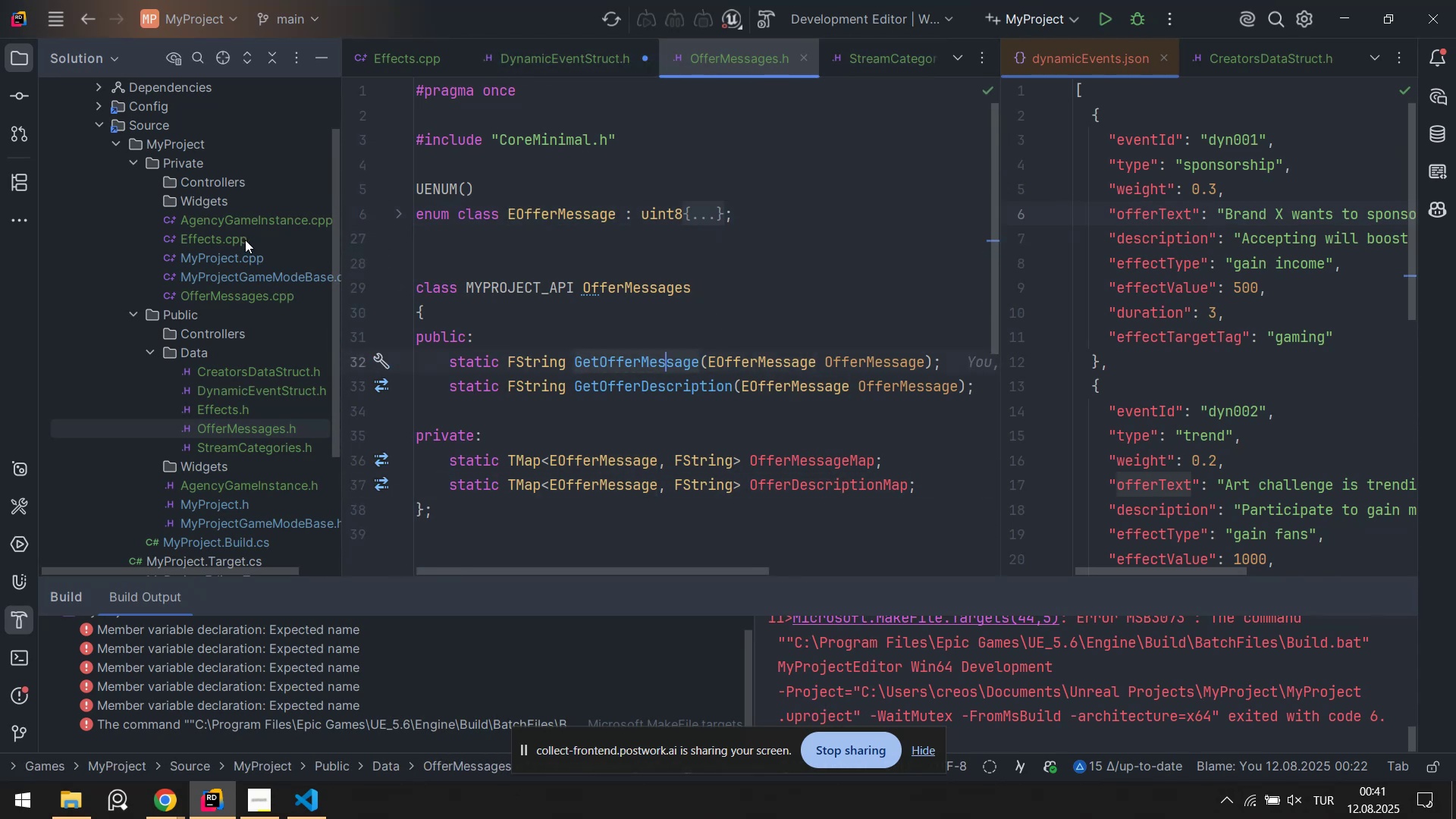 
wait(5.91)
 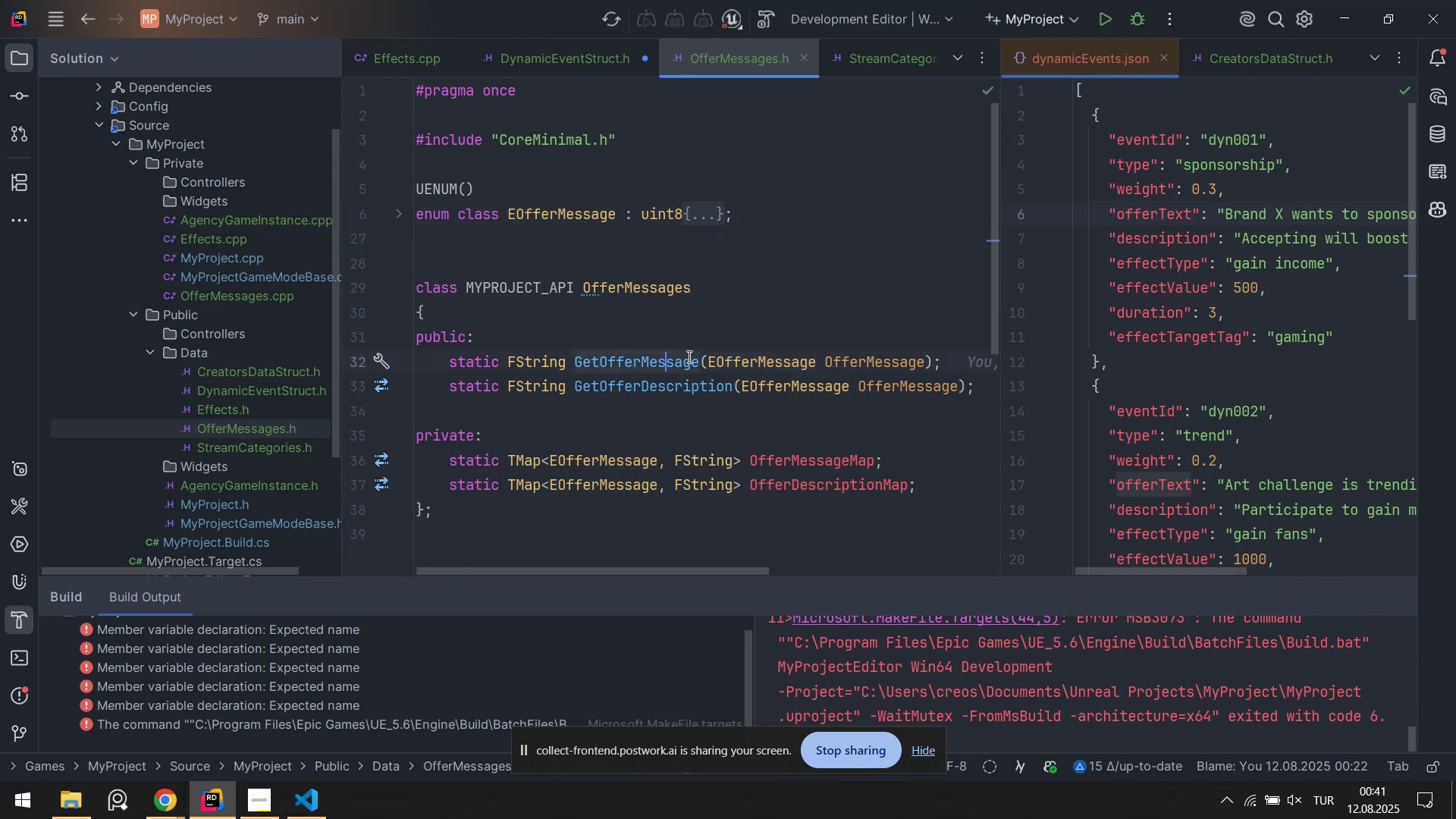 
double_click([220, 299])
 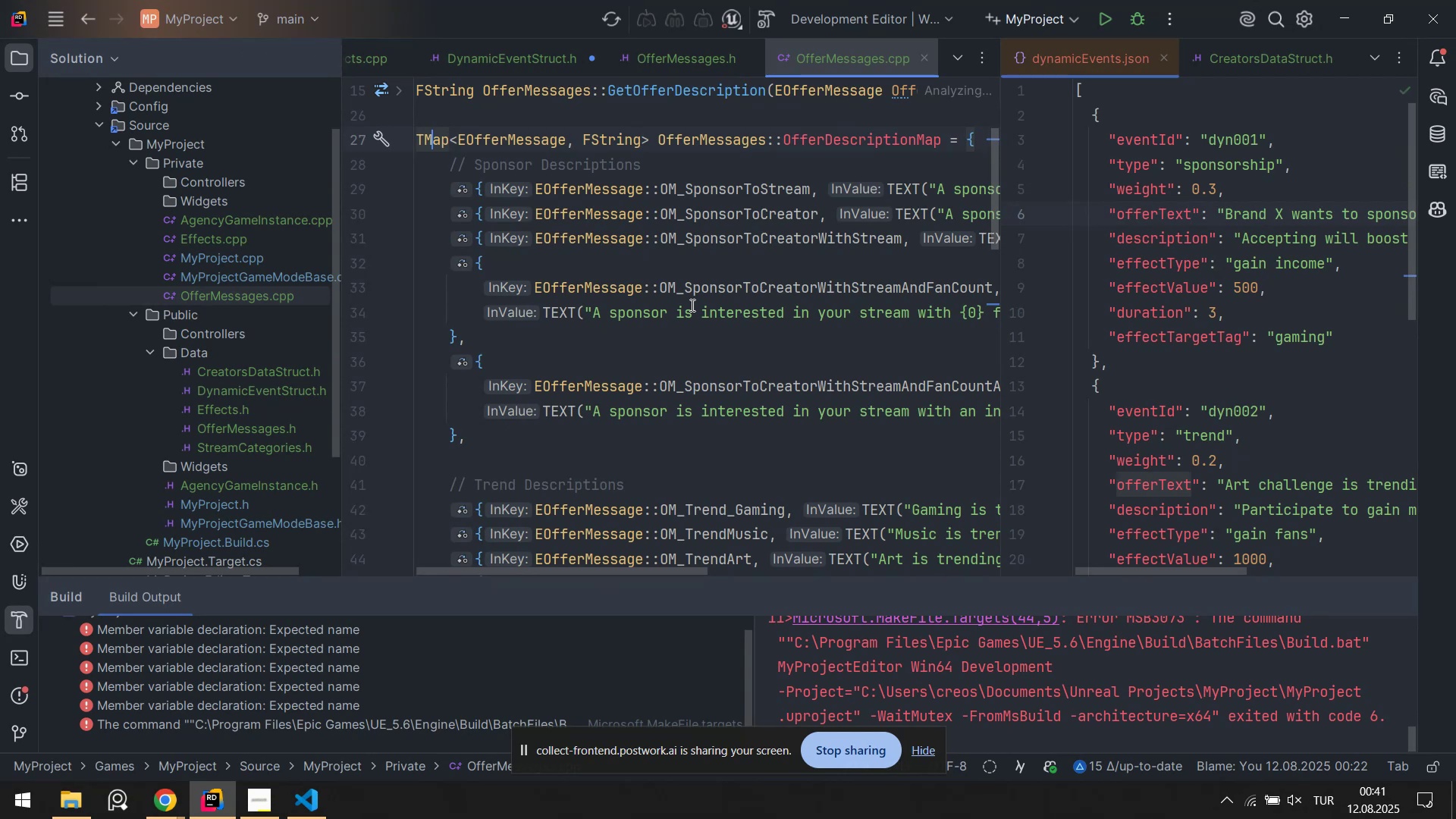 
scroll: coordinate [683, 301], scroll_direction: up, amount: 2.0
 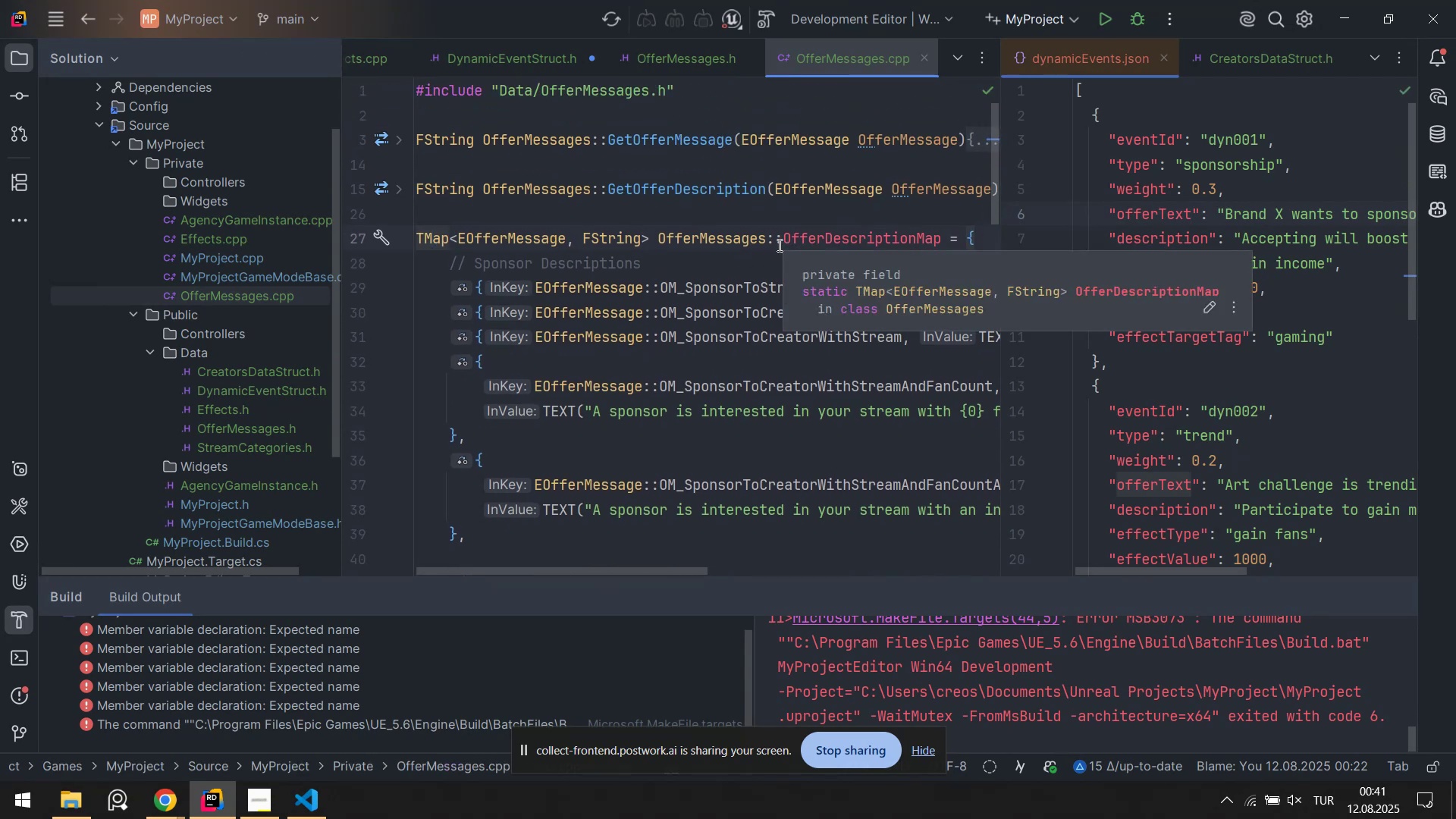 
scroll: coordinate [646, 193], scroll_direction: none, amount: 0.0
 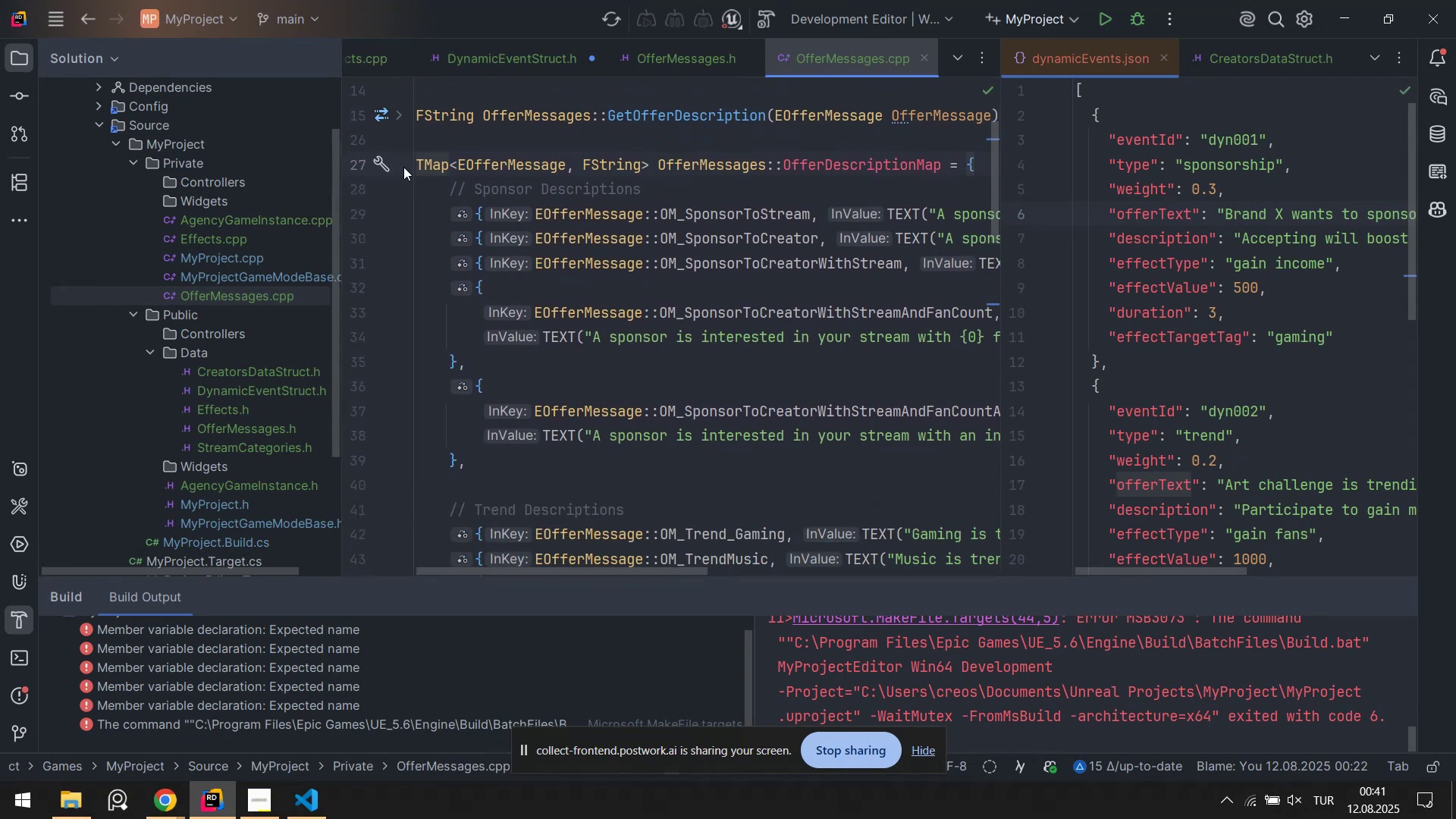 
scroll: coordinate [533, 288], scroll_direction: down, amount: 7.0
 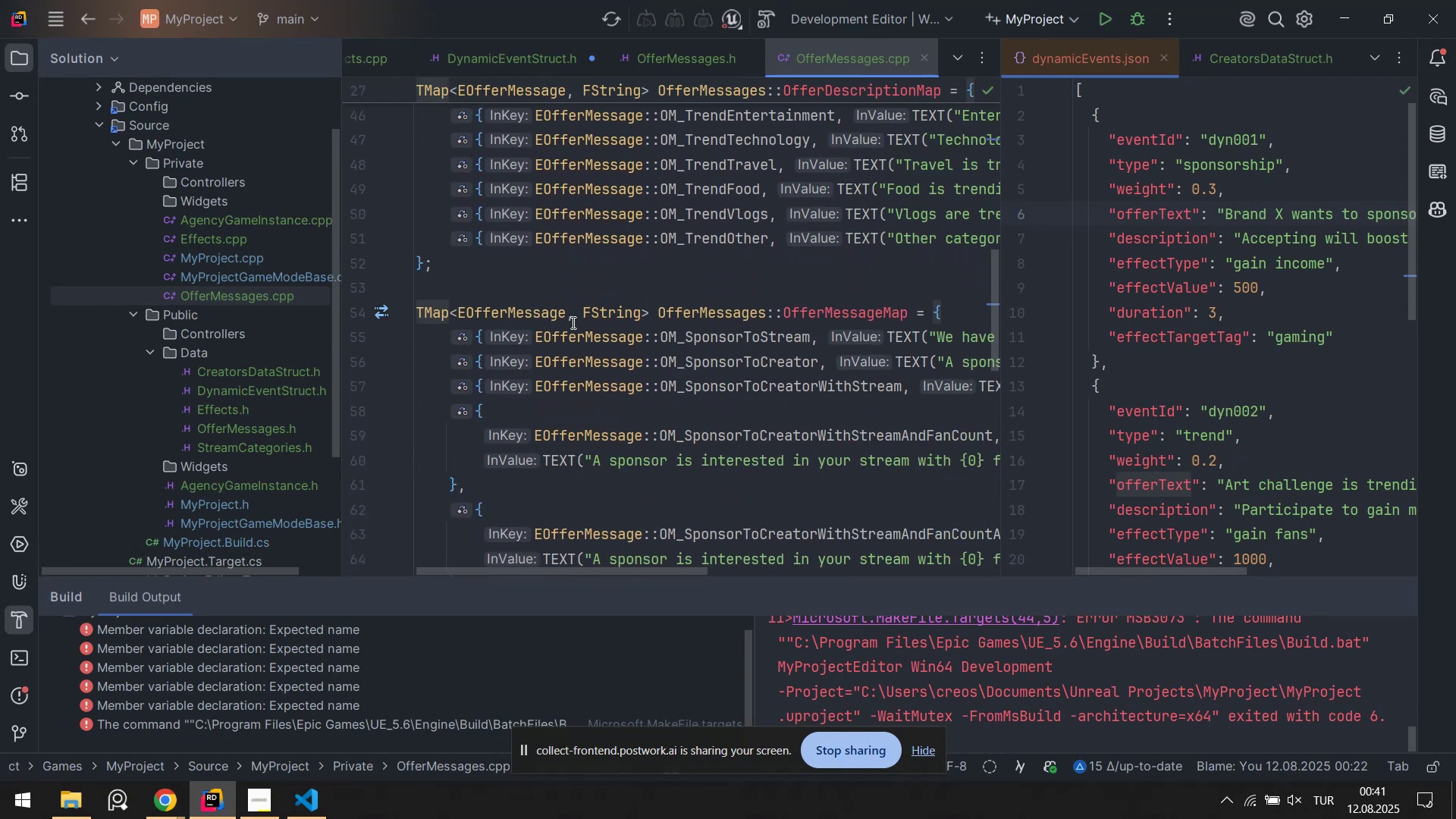 
scroll: coordinate [574, 322], scroll_direction: up, amount: 6.0
 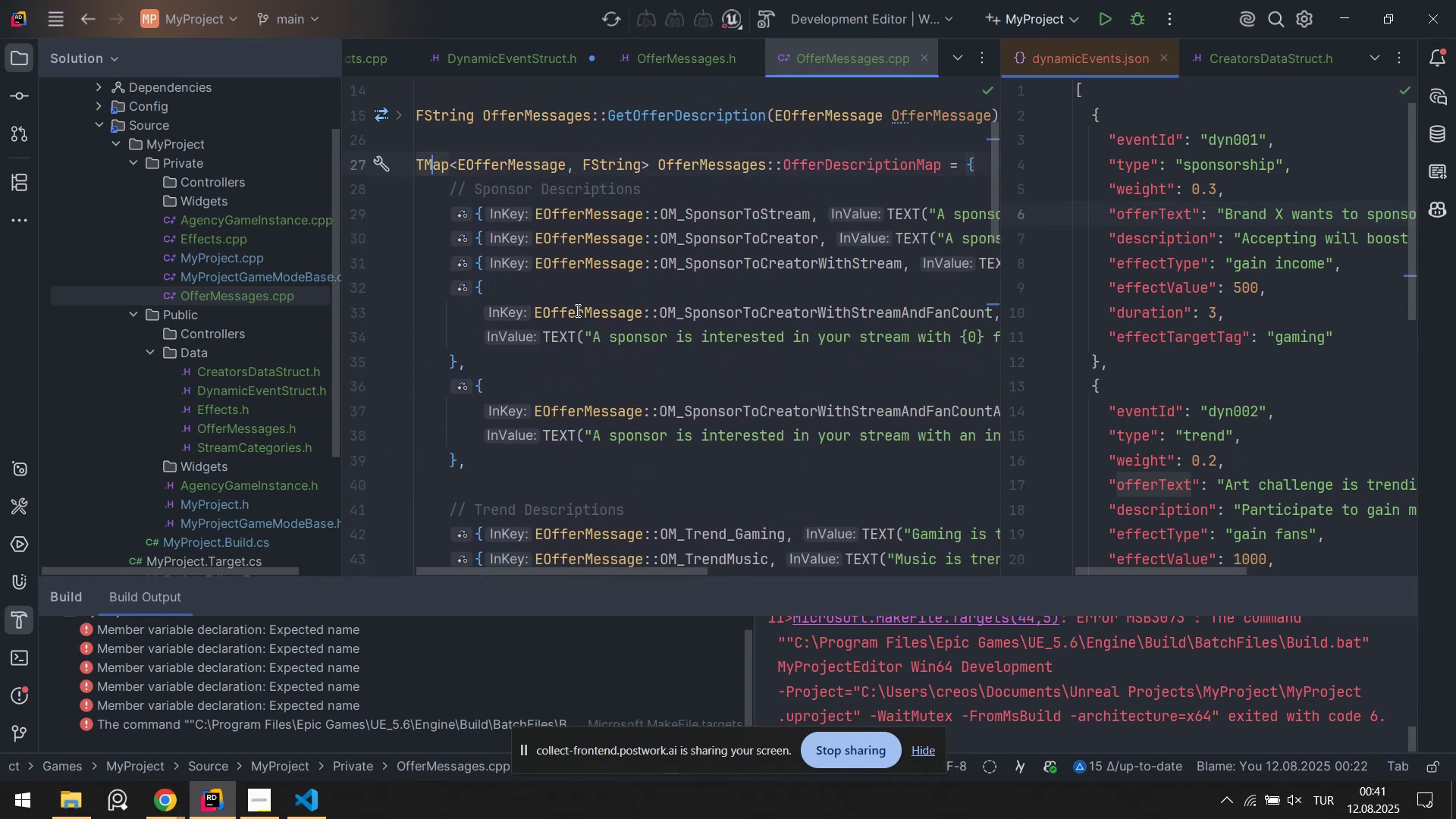 
scroll: coordinate [582, 363], scroll_direction: down, amount: 11.0
 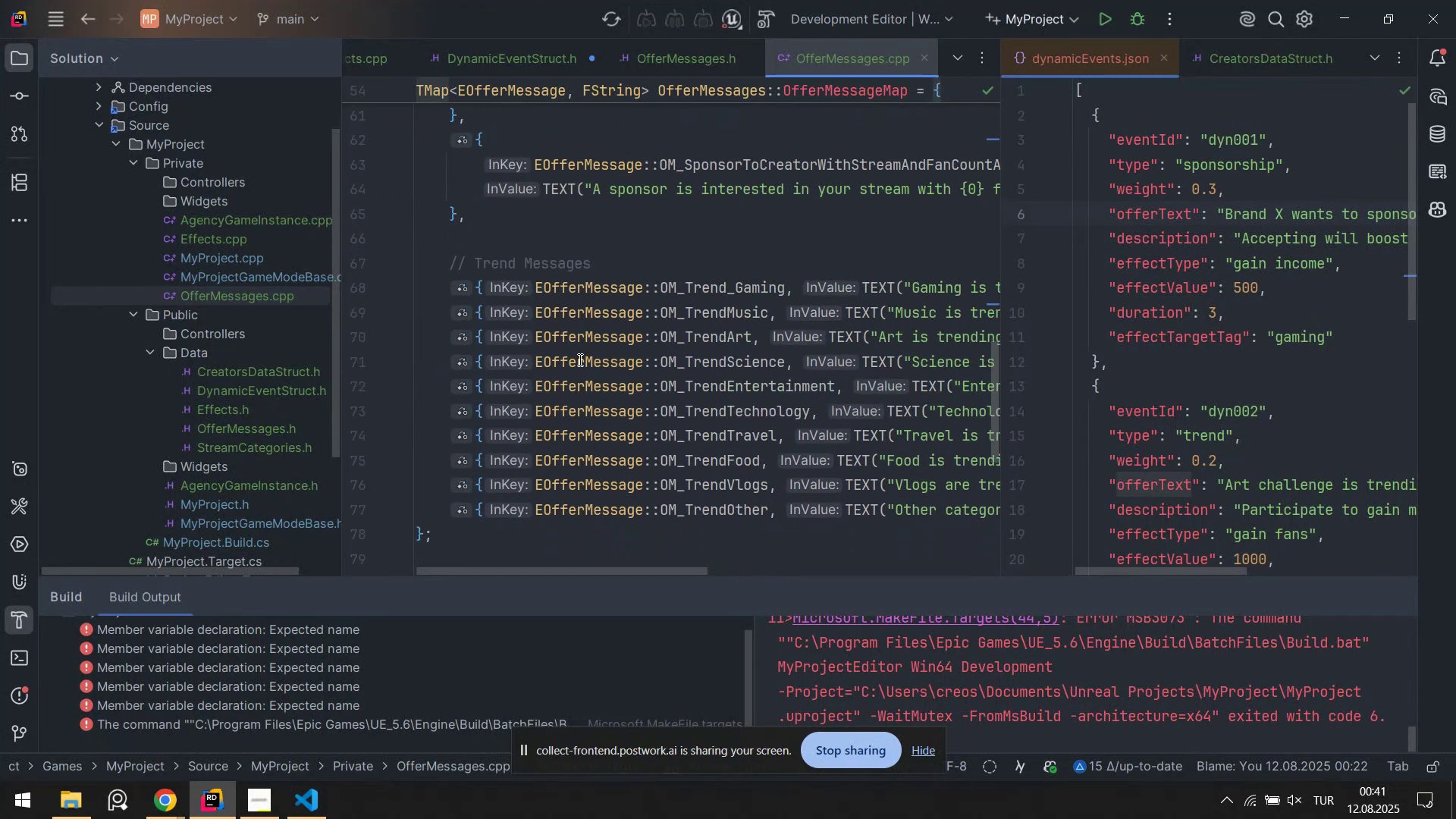 
scroll: coordinate [735, 311], scroll_direction: up, amount: 12.0
 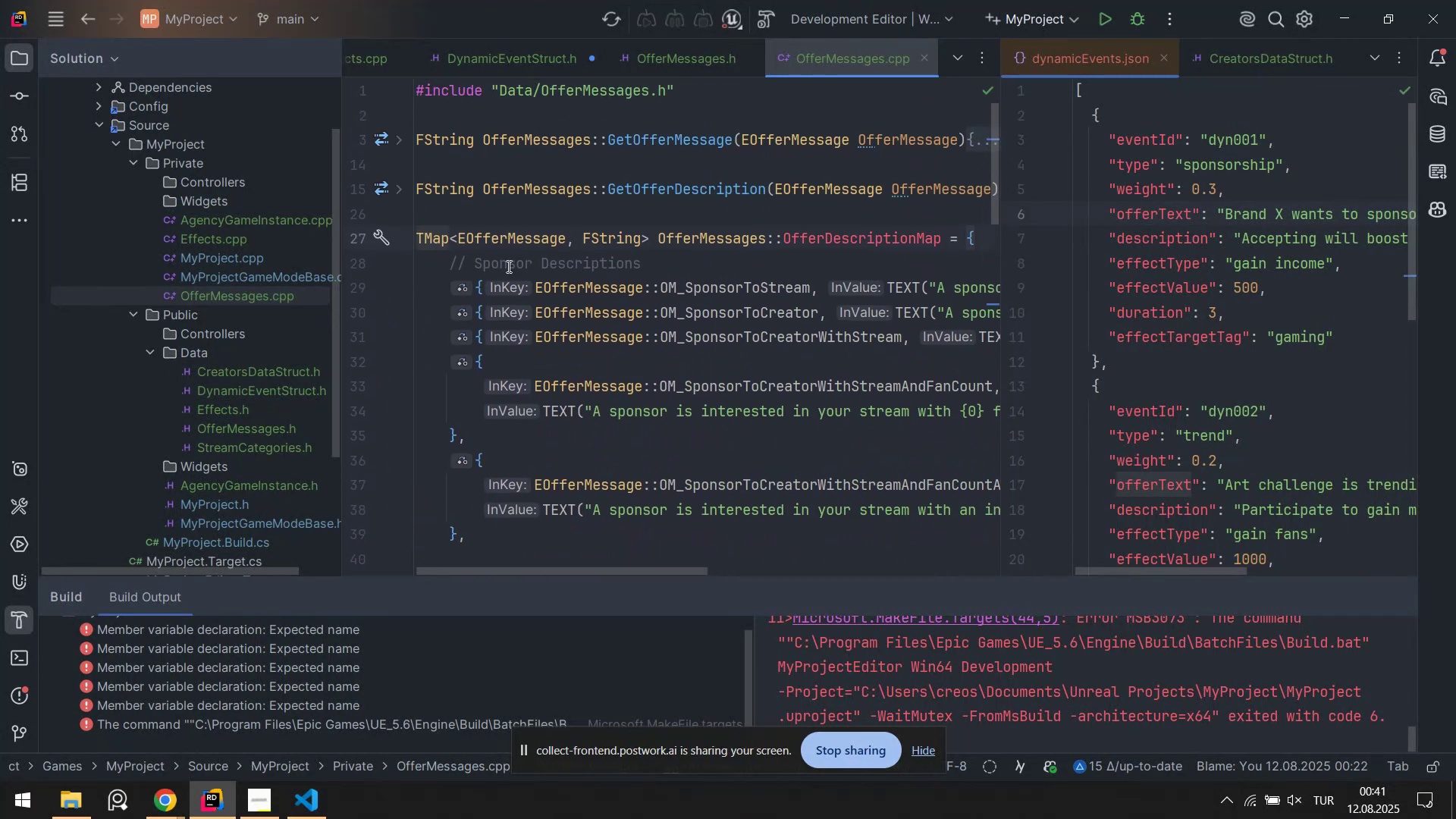 
wait(5.25)
 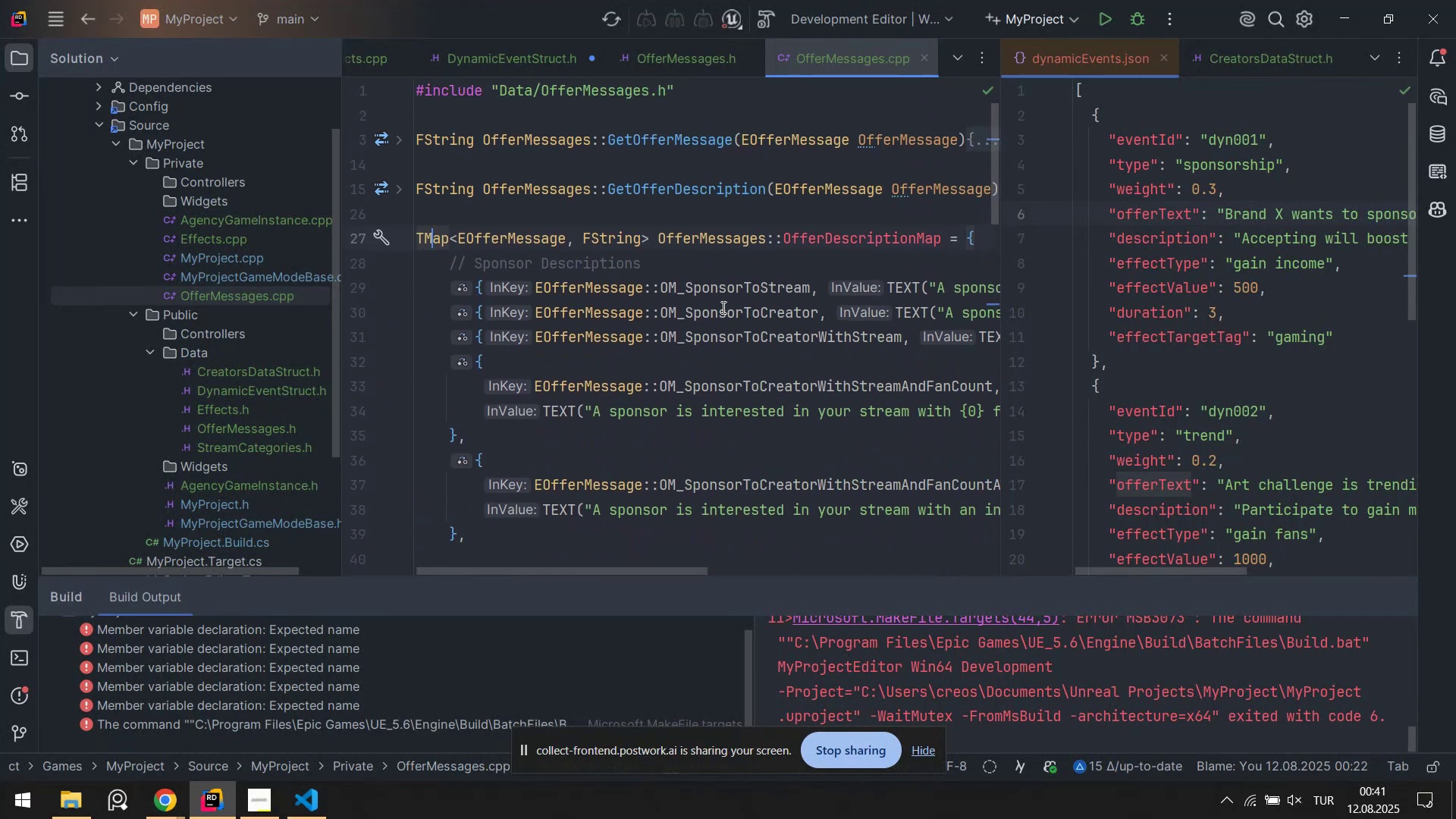 
scroll: coordinate [521, 354], scroll_direction: down, amount: 10.0
 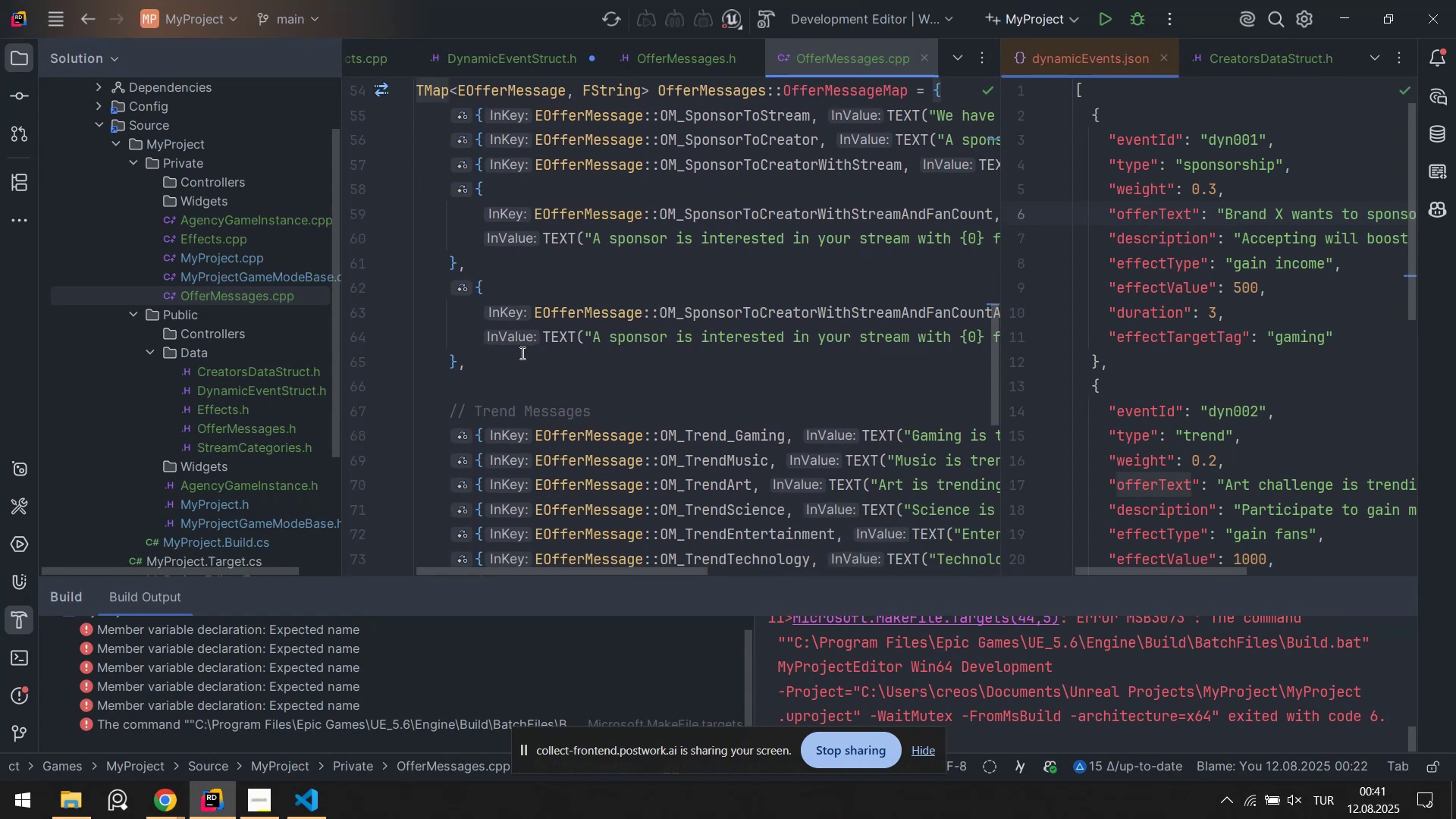 
scroll: coordinate [600, 330], scroll_direction: up, amount: 4.0
 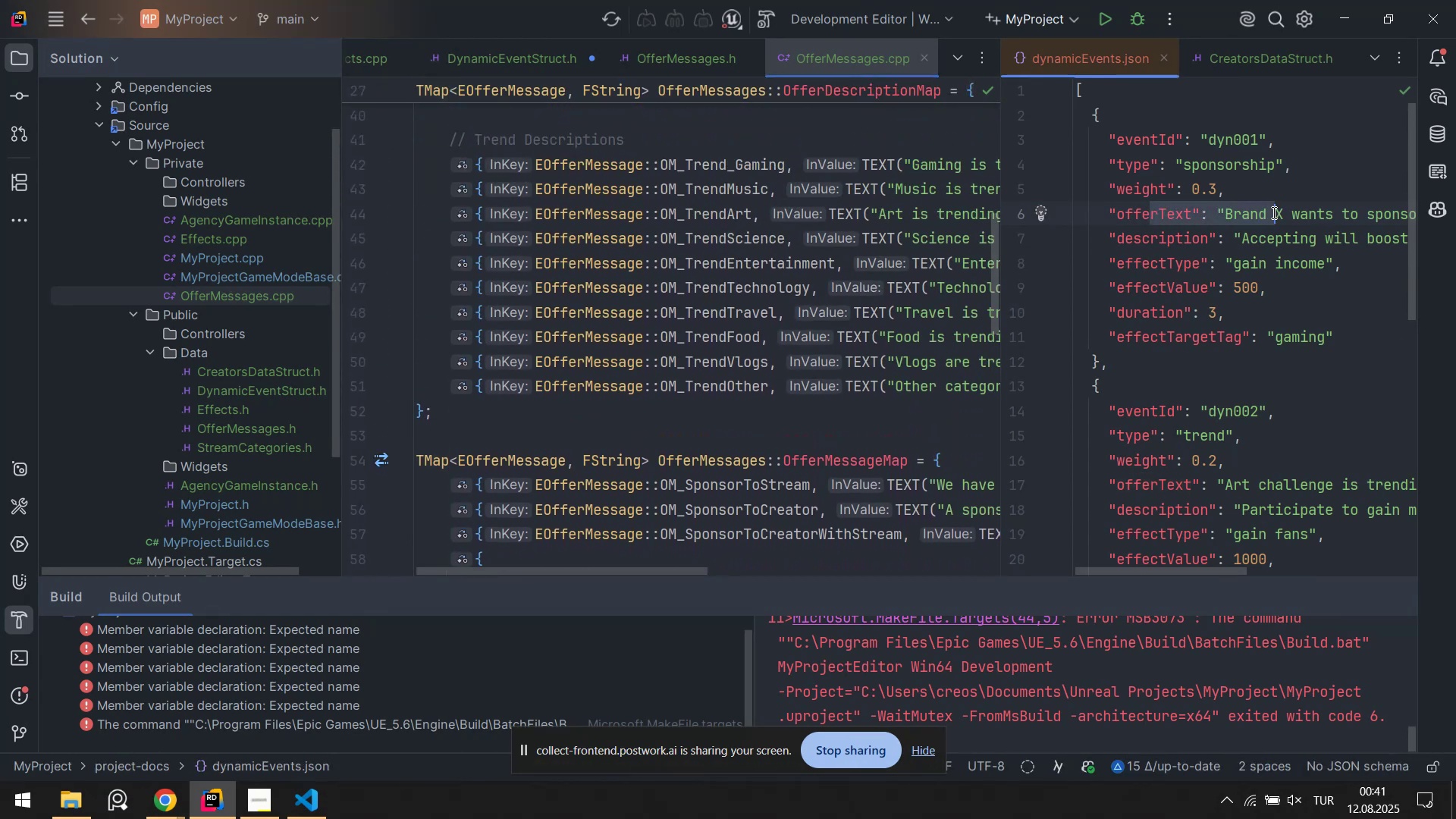 
scroll: coordinate [844, 386], scroll_direction: down, amount: 1.0
 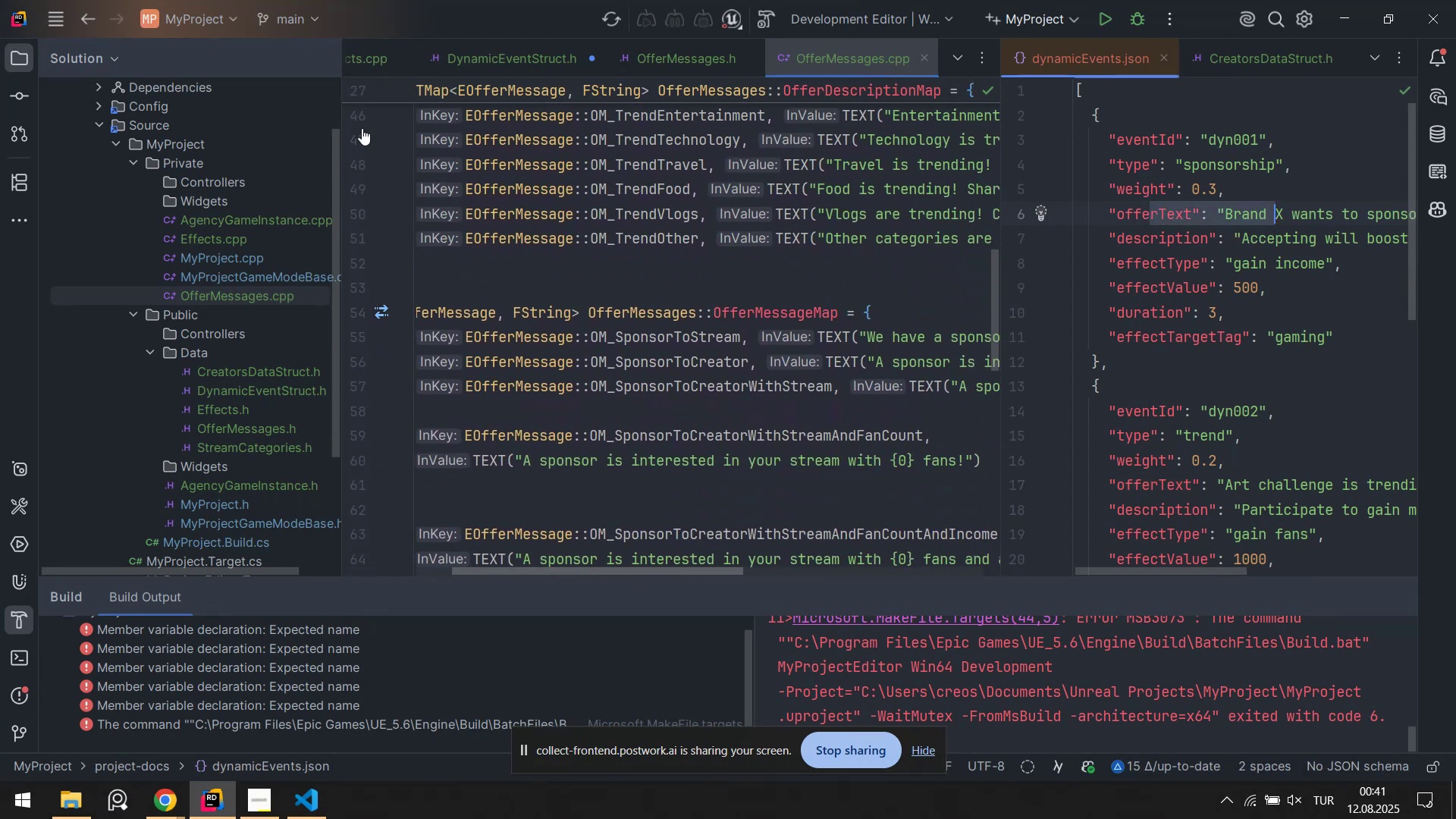 
left_click([320, 58])
 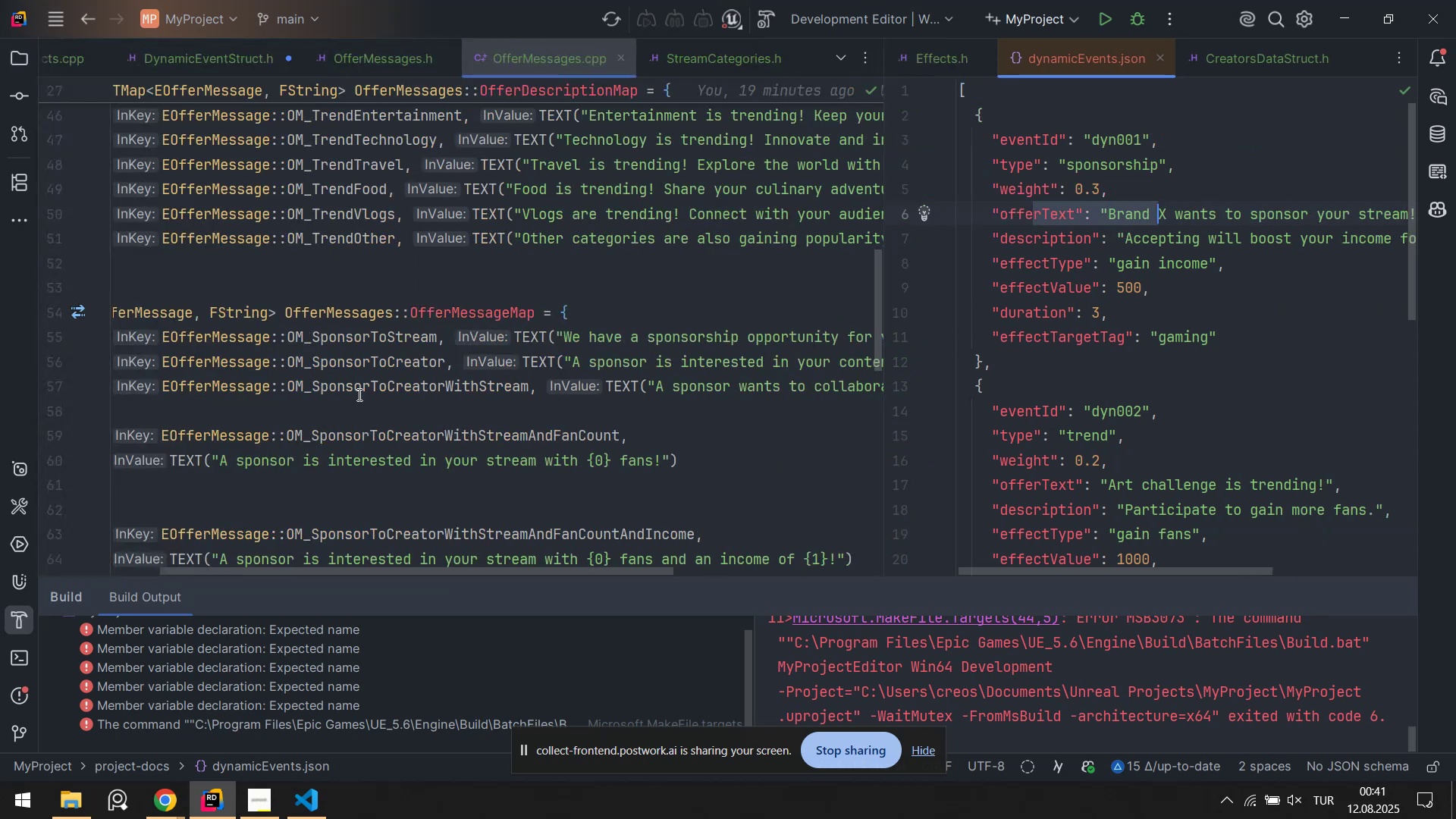 
scroll: coordinate [369, 390], scroll_direction: none, amount: 0.0
 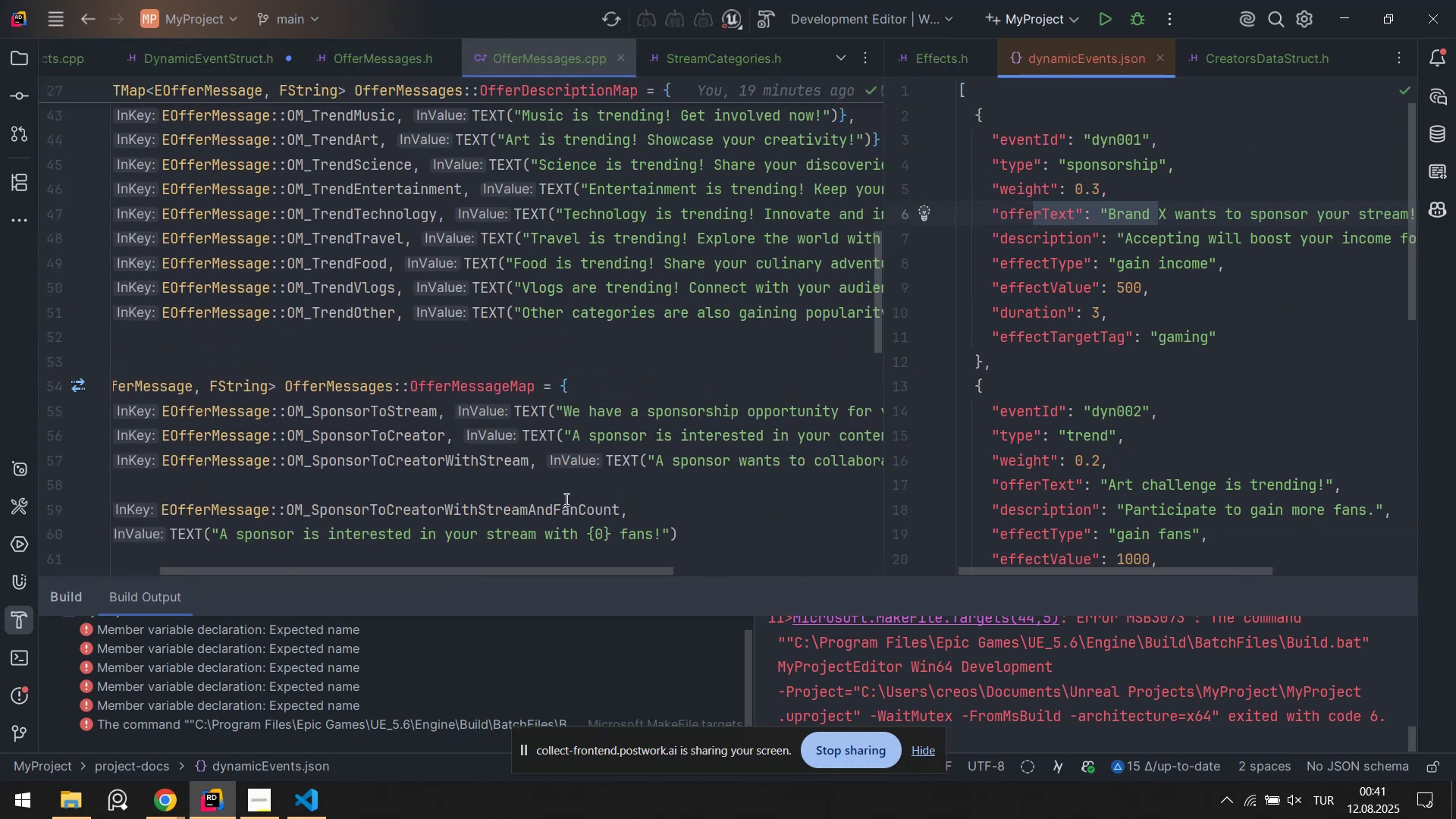 
scroll: coordinate [407, 526], scroll_direction: up, amount: 6.0
 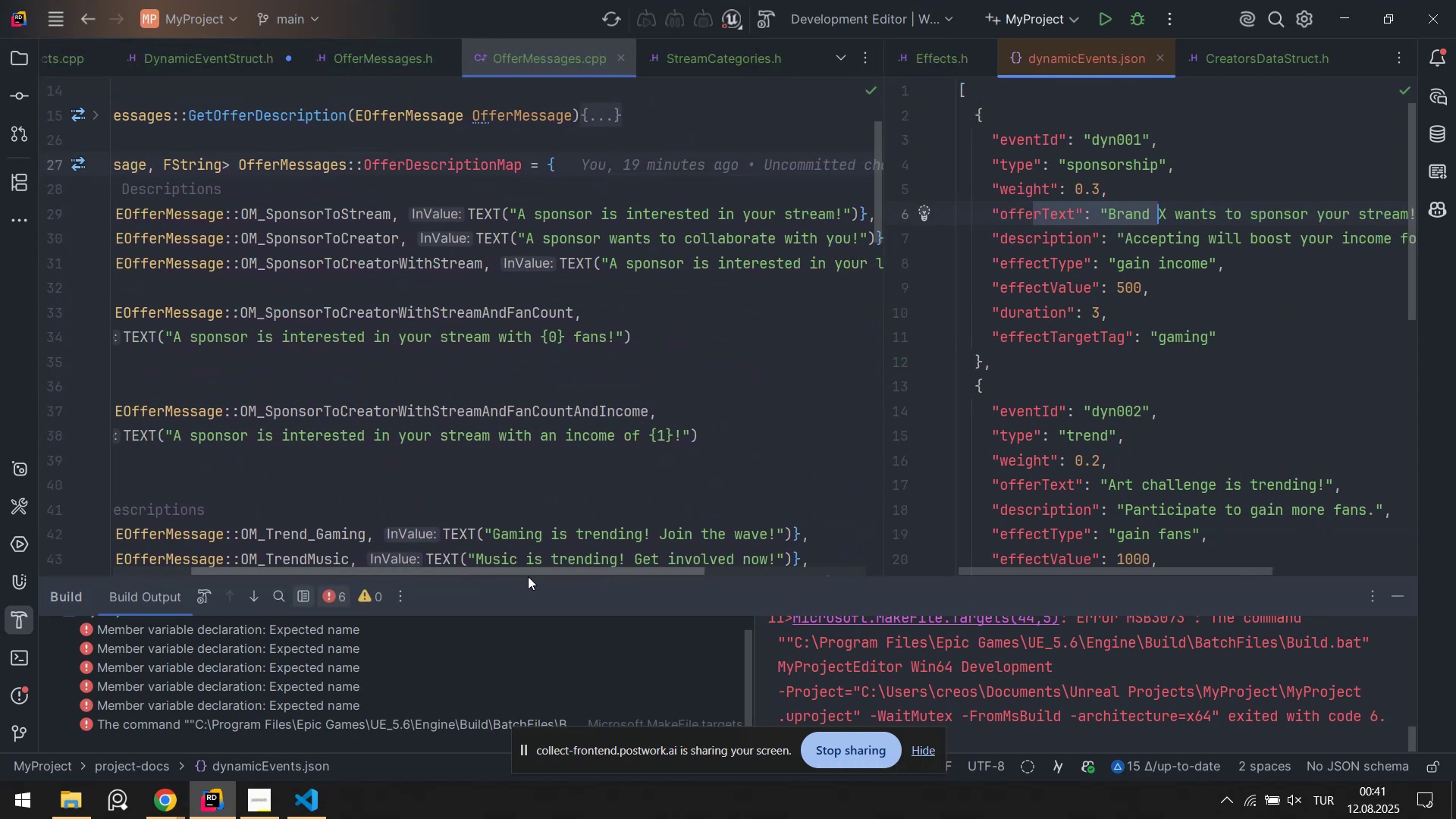 
wait(9.09)
 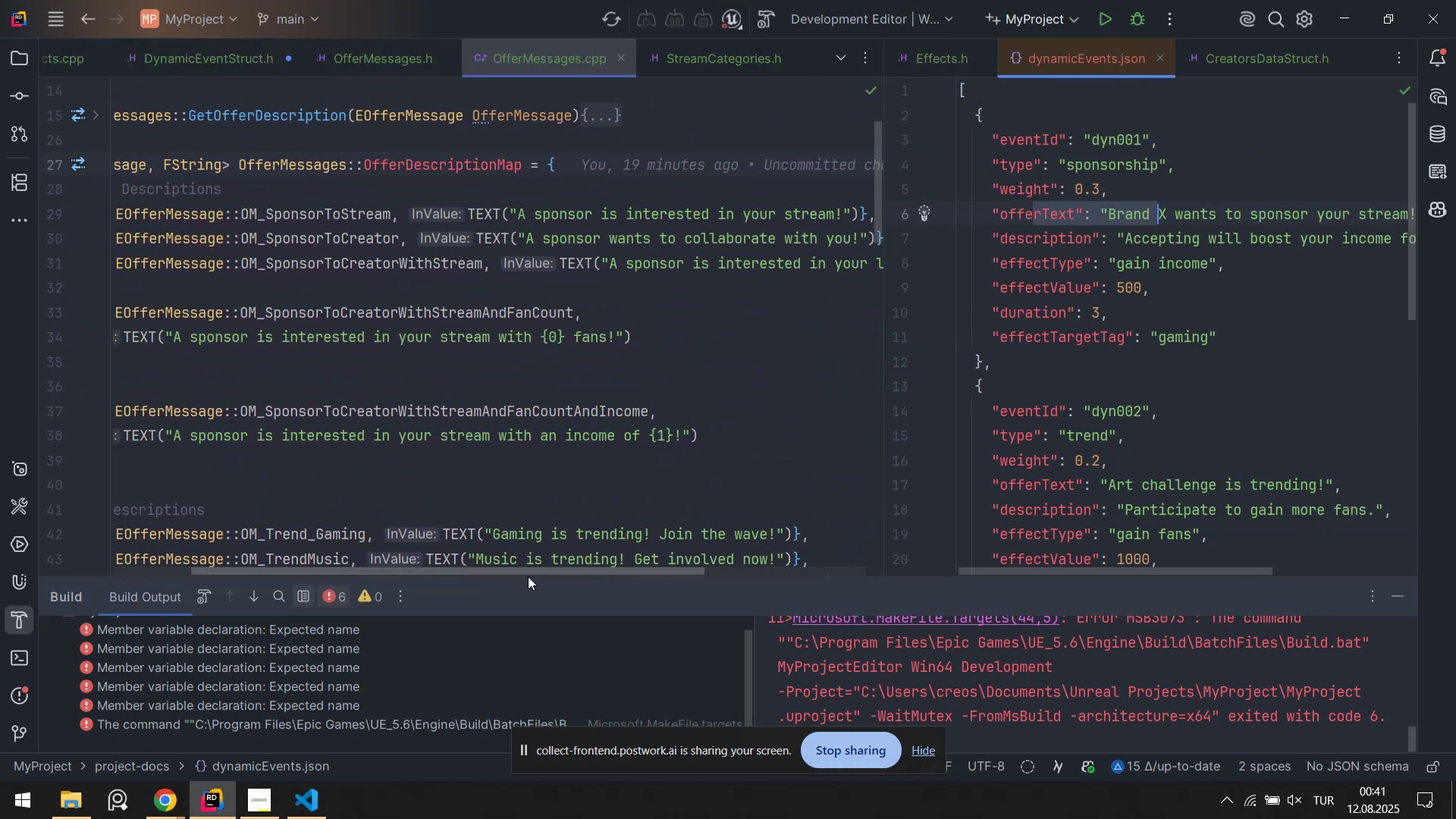 
scroll: coordinate [555, 331], scroll_direction: down, amount: 11.0
 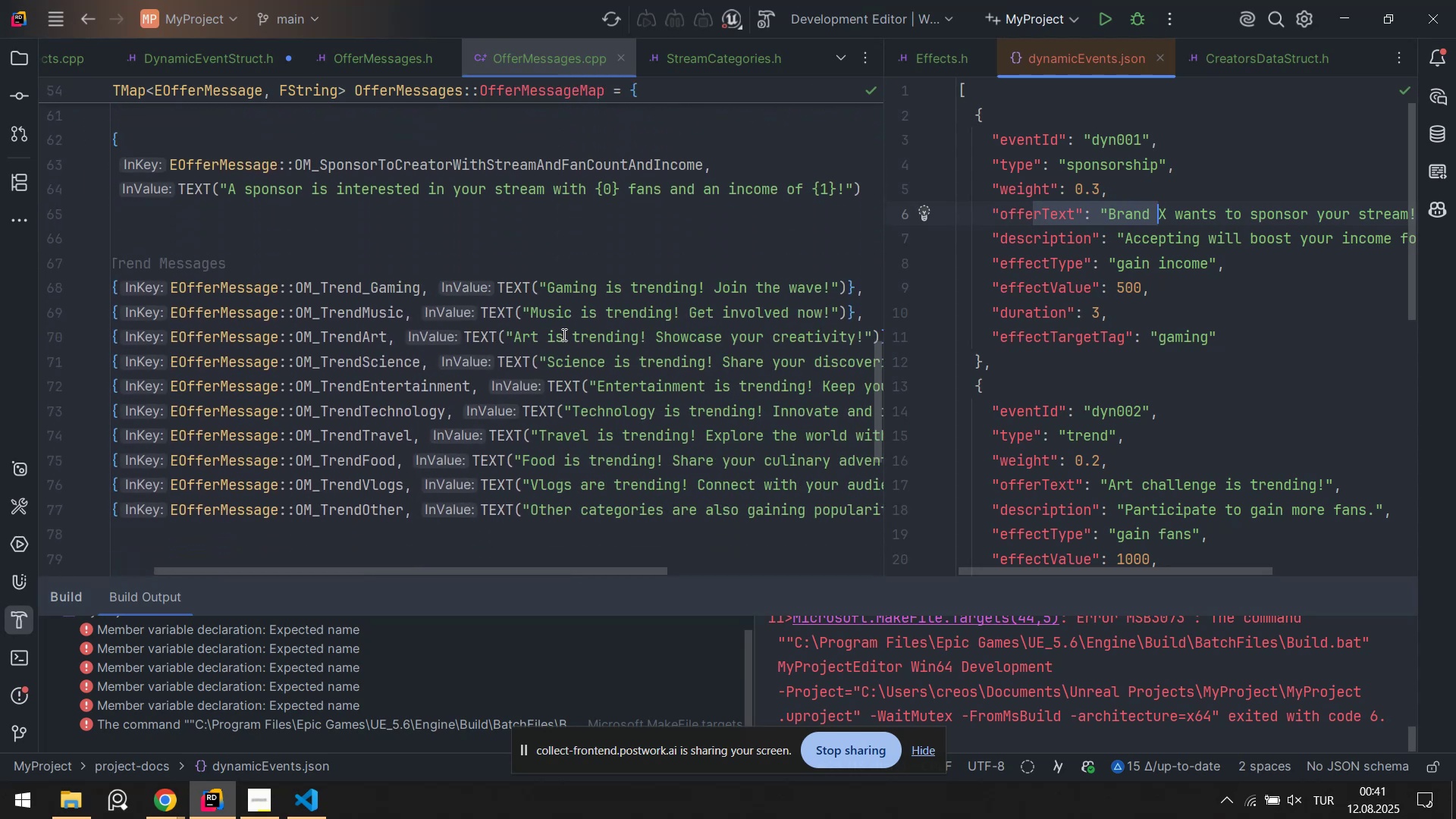 
scroll: coordinate [629, 350], scroll_direction: up, amount: 4.0
 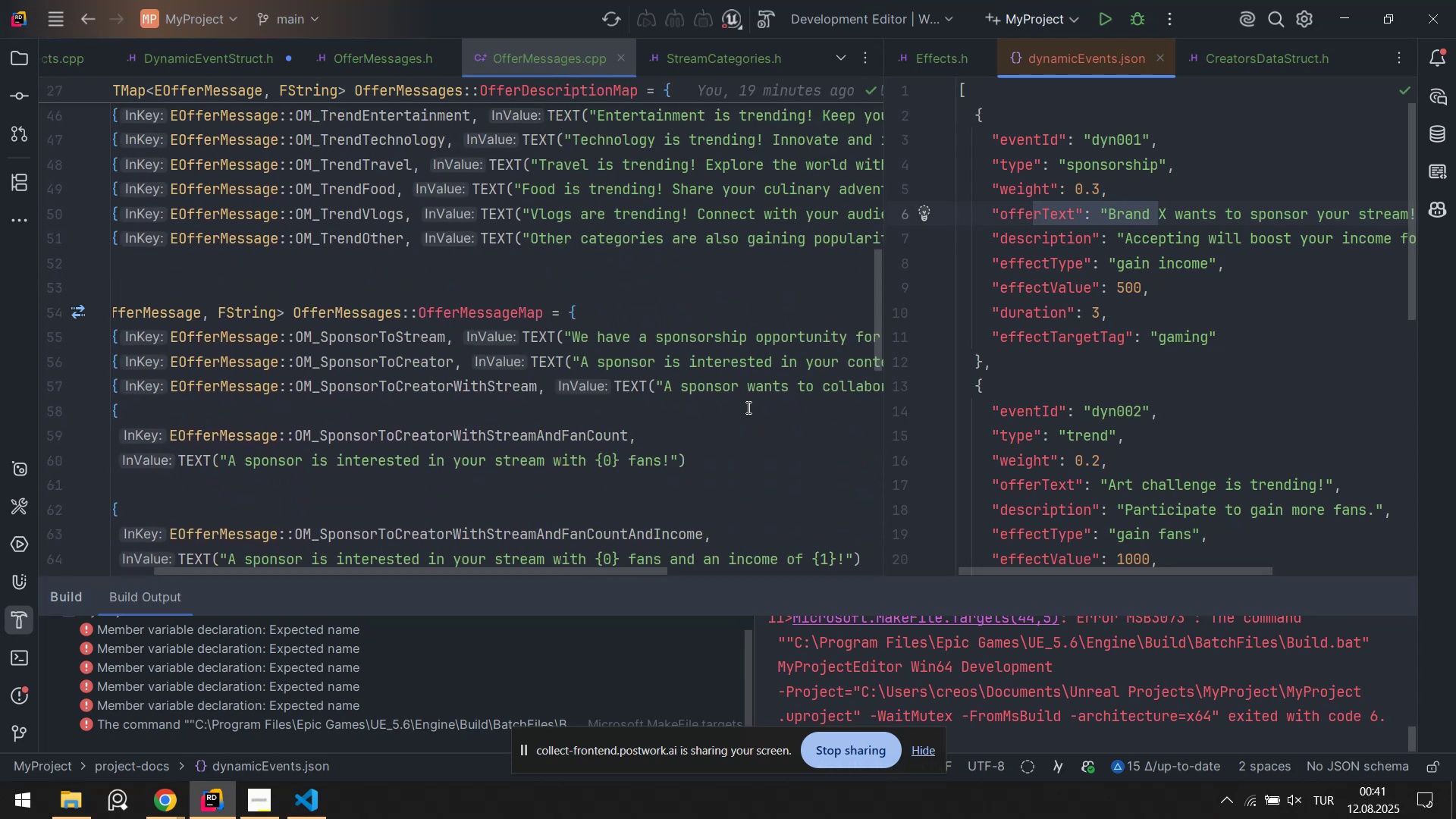 
scroll: coordinate [579, 407], scroll_direction: none, amount: 0.0
 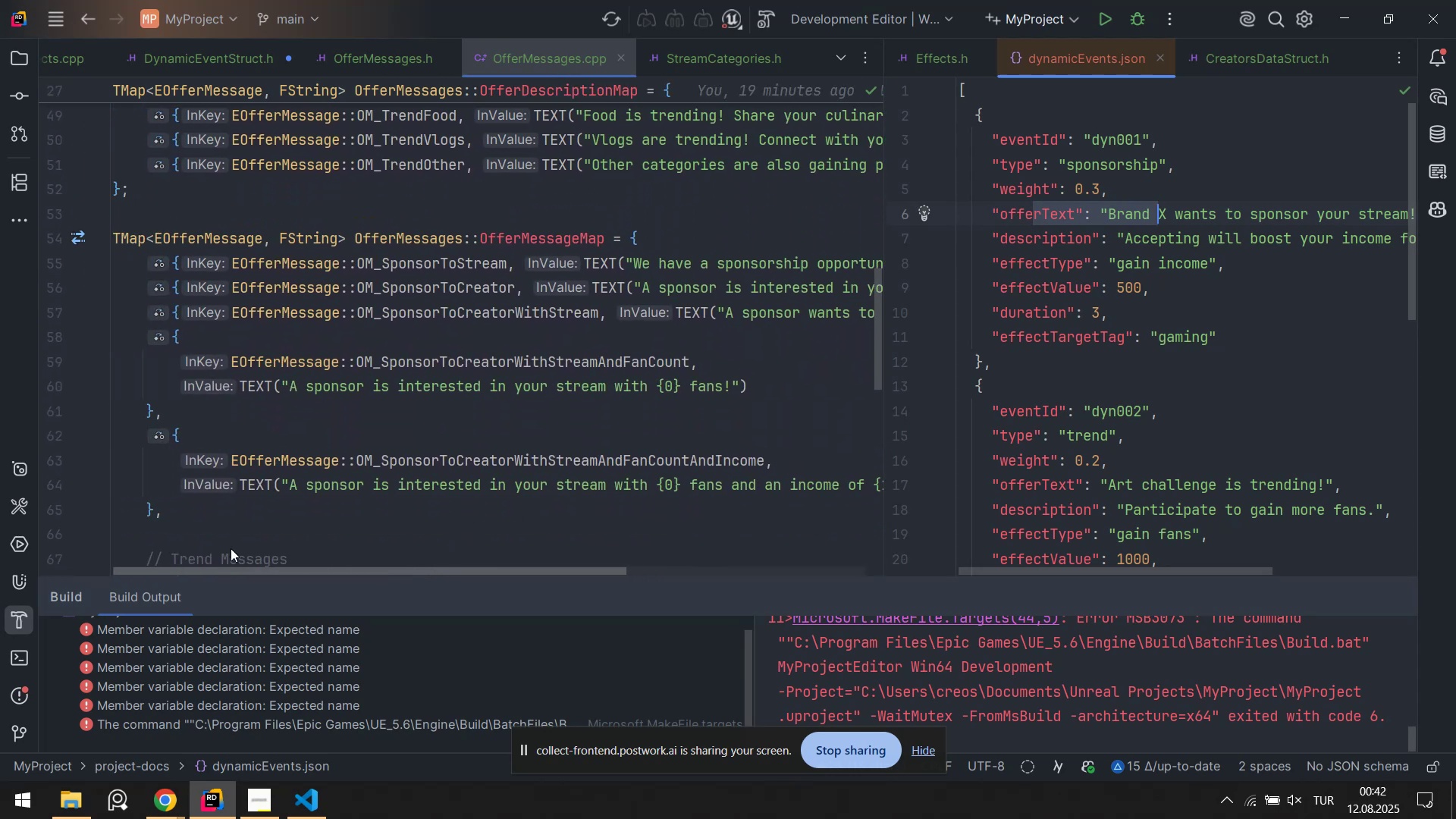 
scroll: coordinate [200, 444], scroll_direction: down, amount: 6.0
 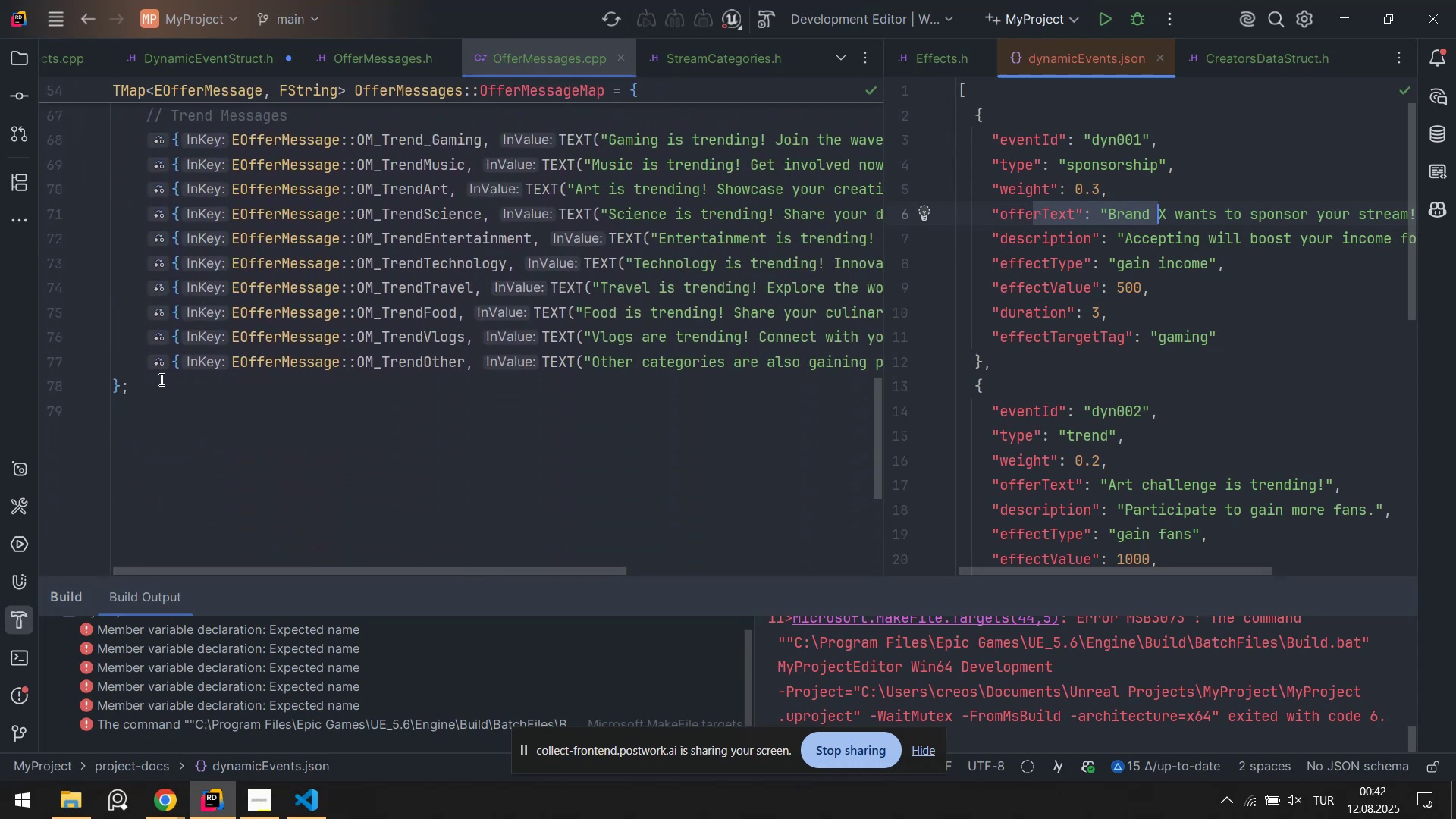 
scroll: coordinate [204, 344], scroll_direction: up, amount: 9.0
 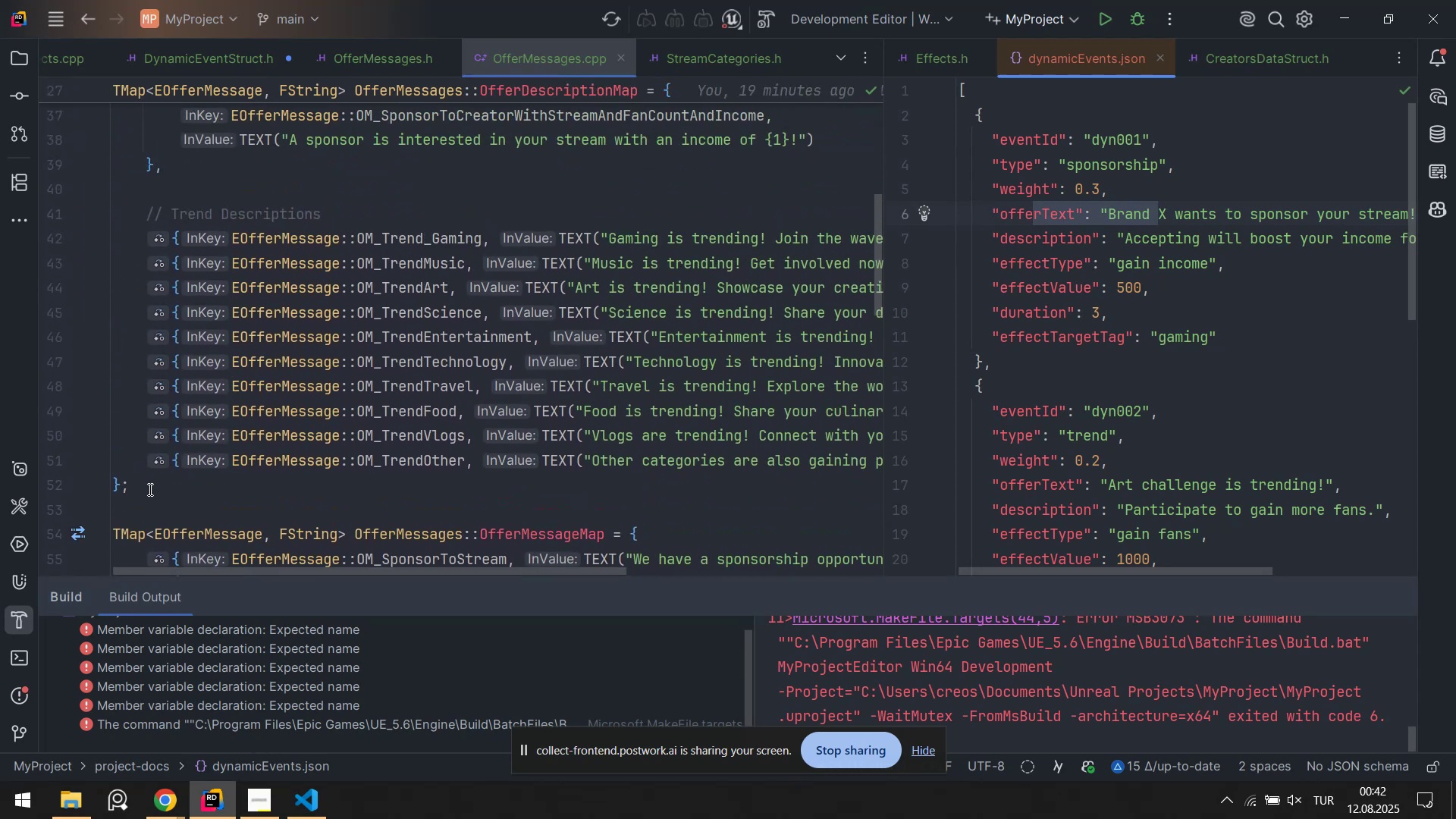 
left_click([149, 489])
 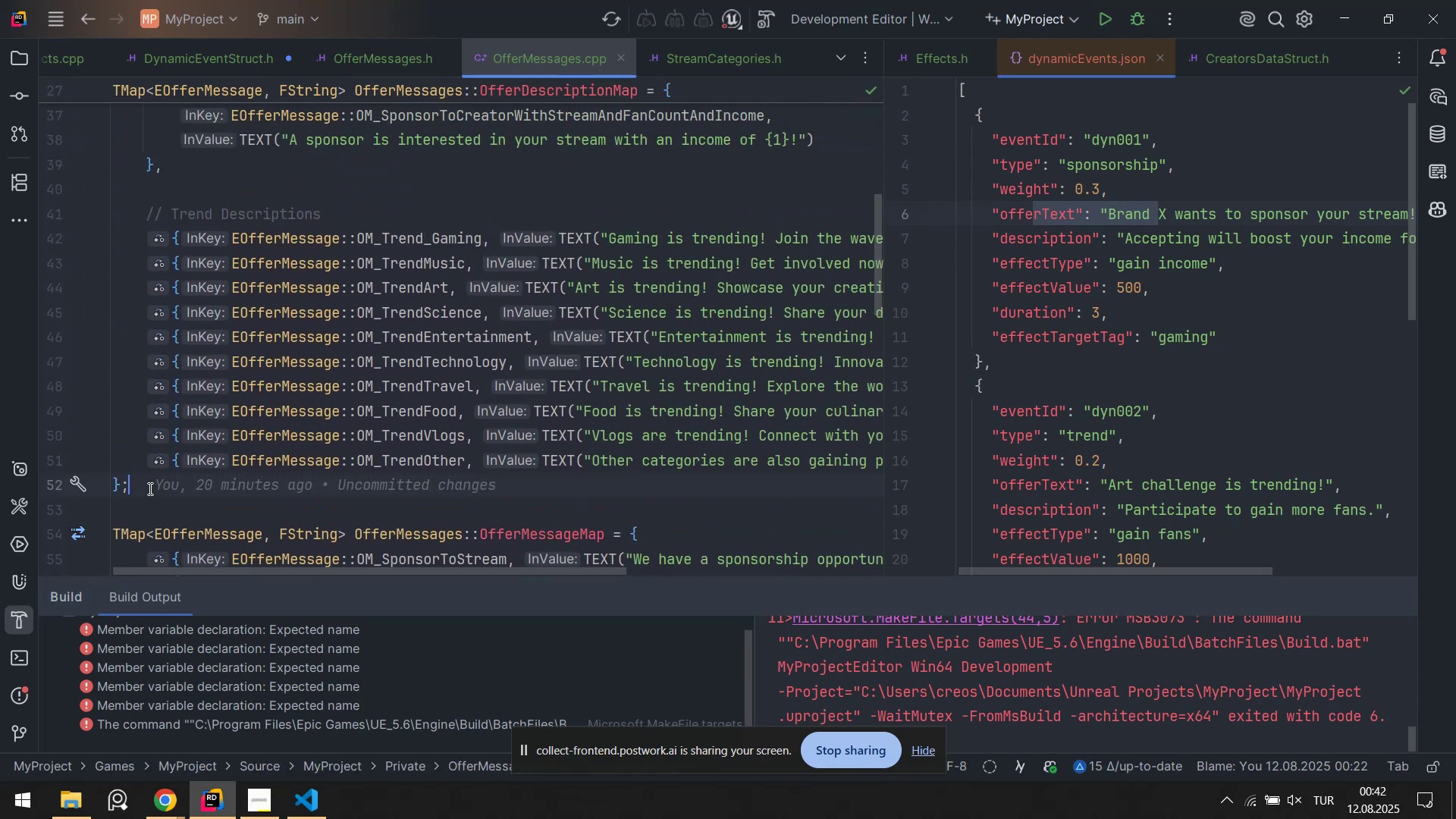 
key(ArrowLeft)
 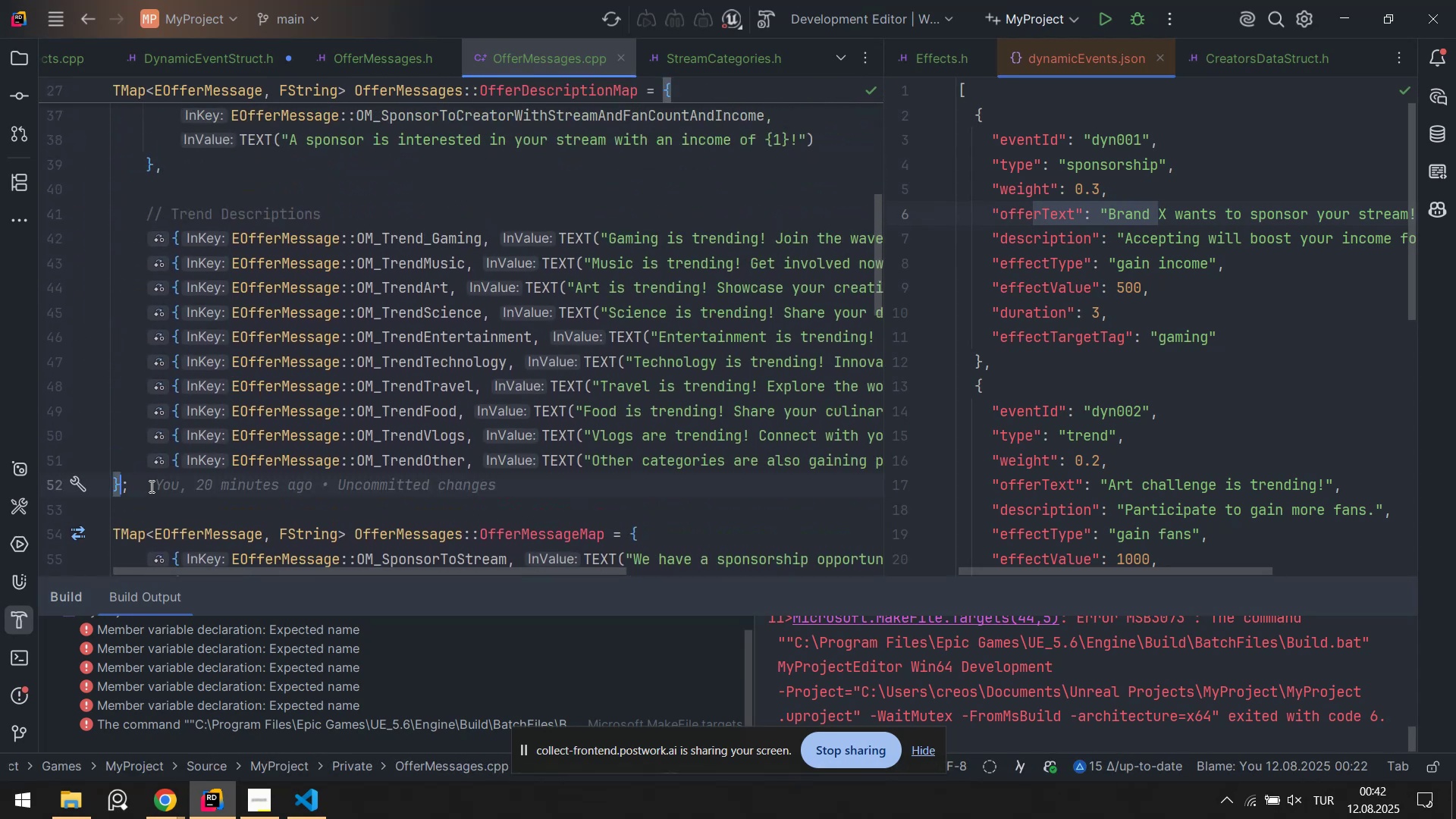 
key(Enter)
 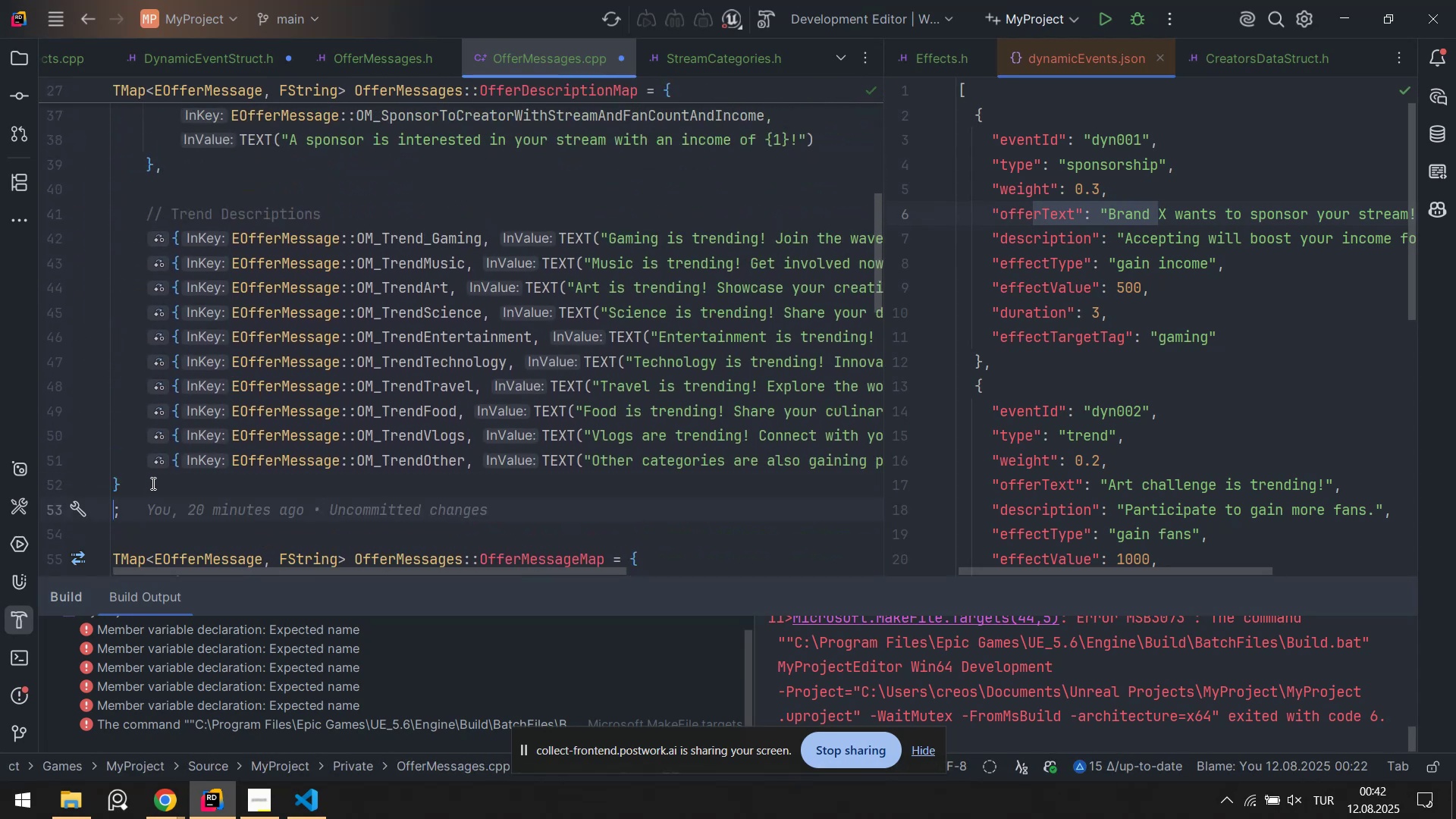 
key(Backspace)
 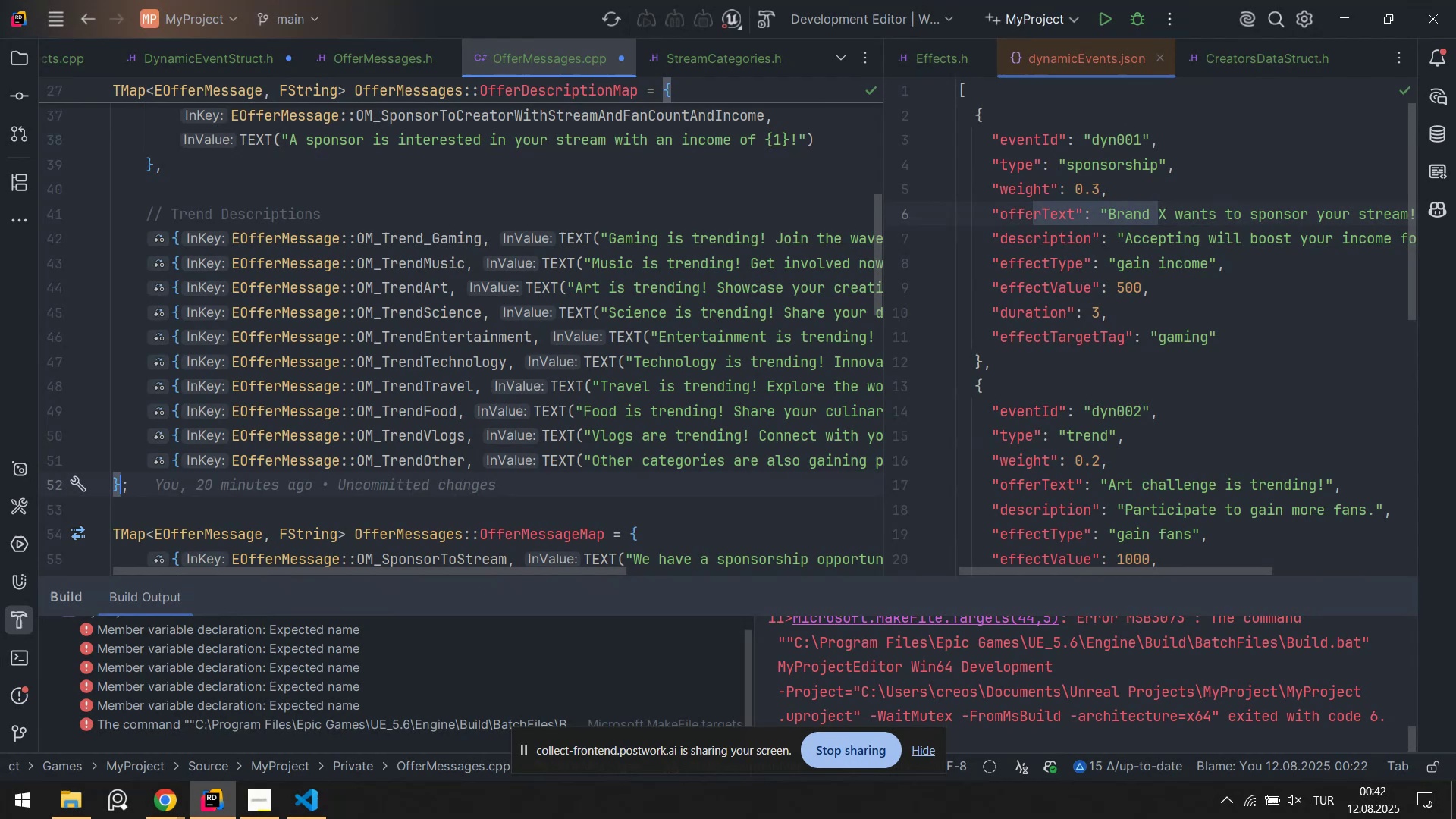 
key(ArrowLeft)
 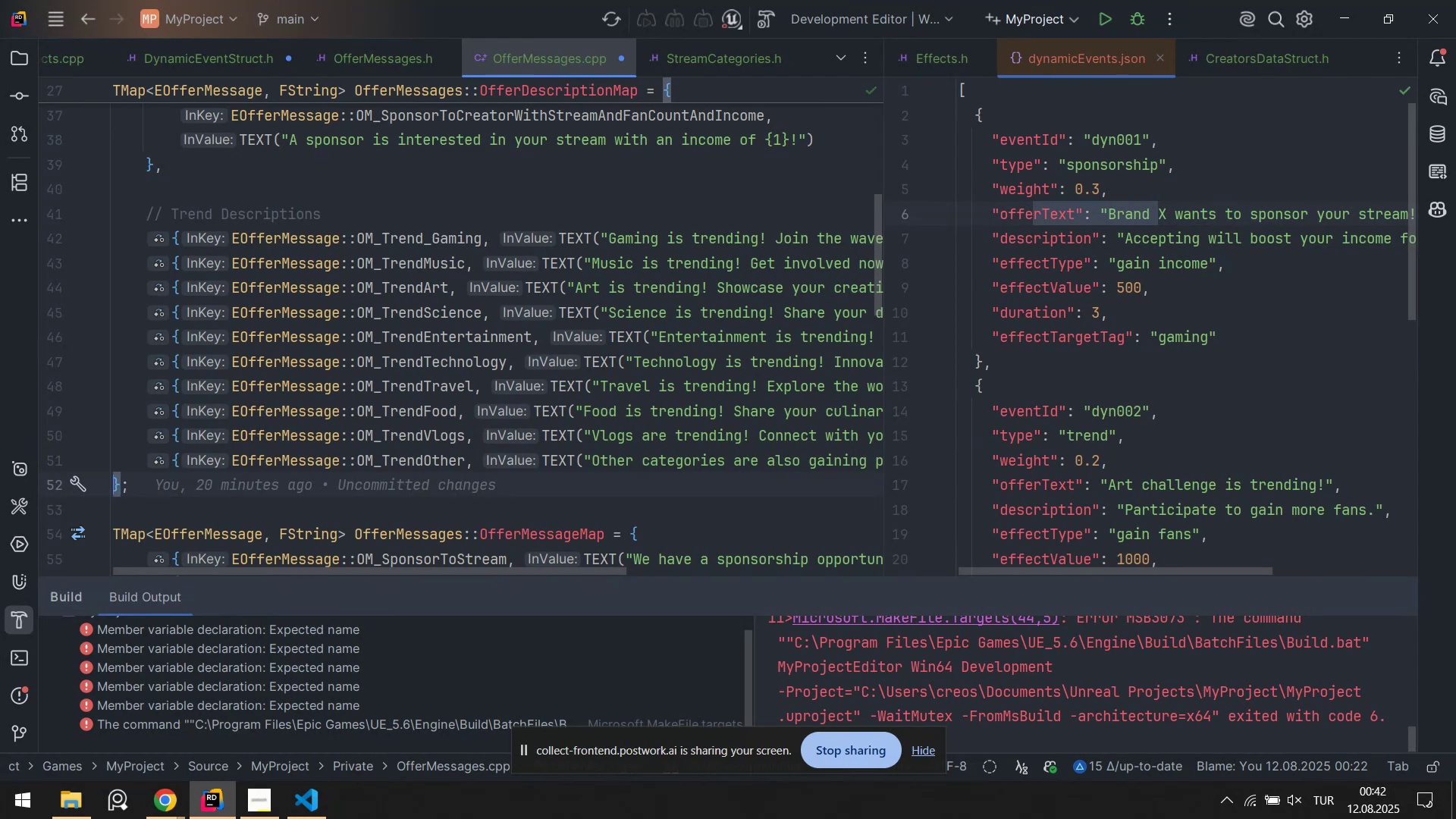 
key(Enter)
 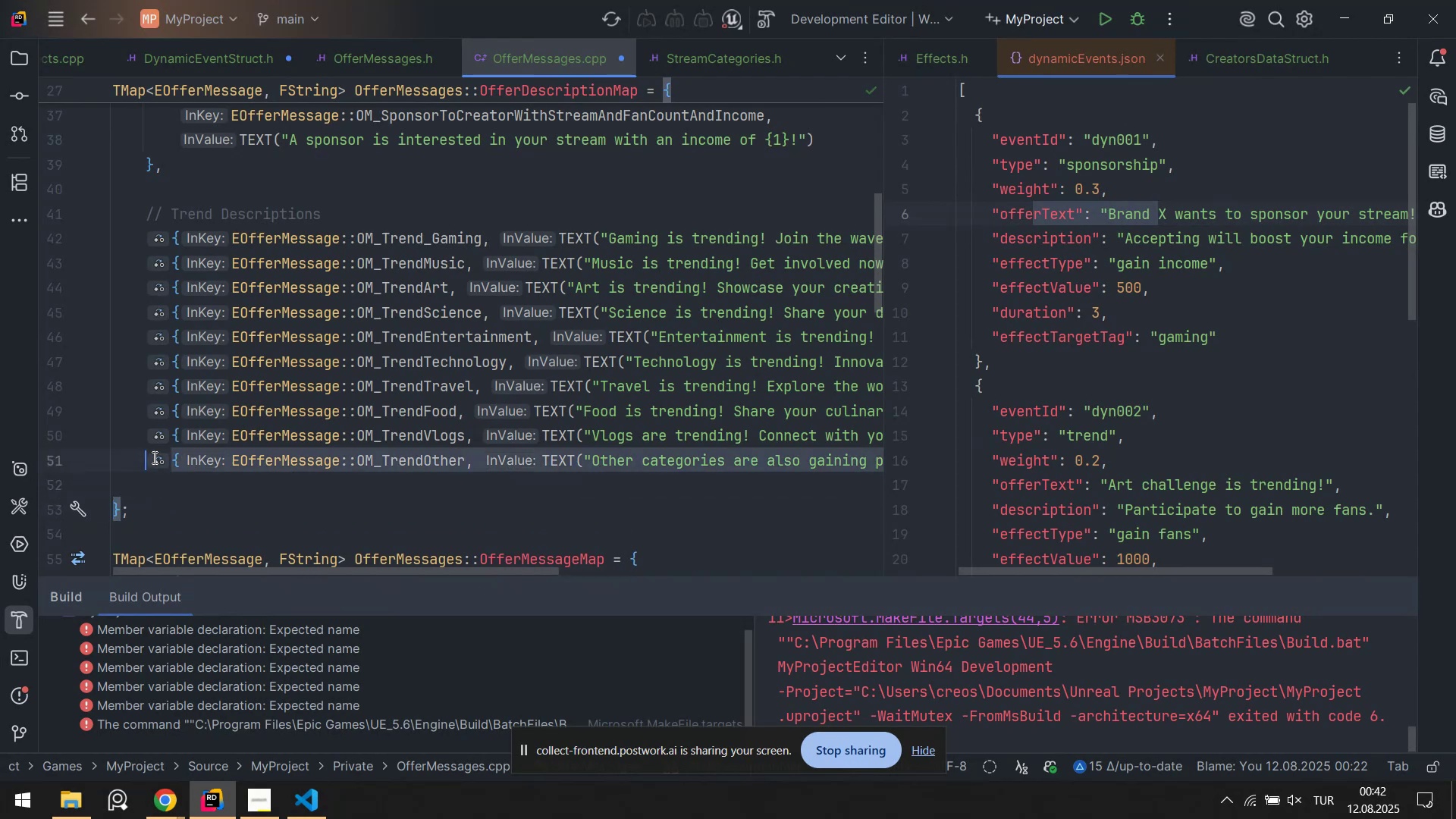 
scroll: coordinate [109, 224], scroll_direction: up, amount: 6.0
 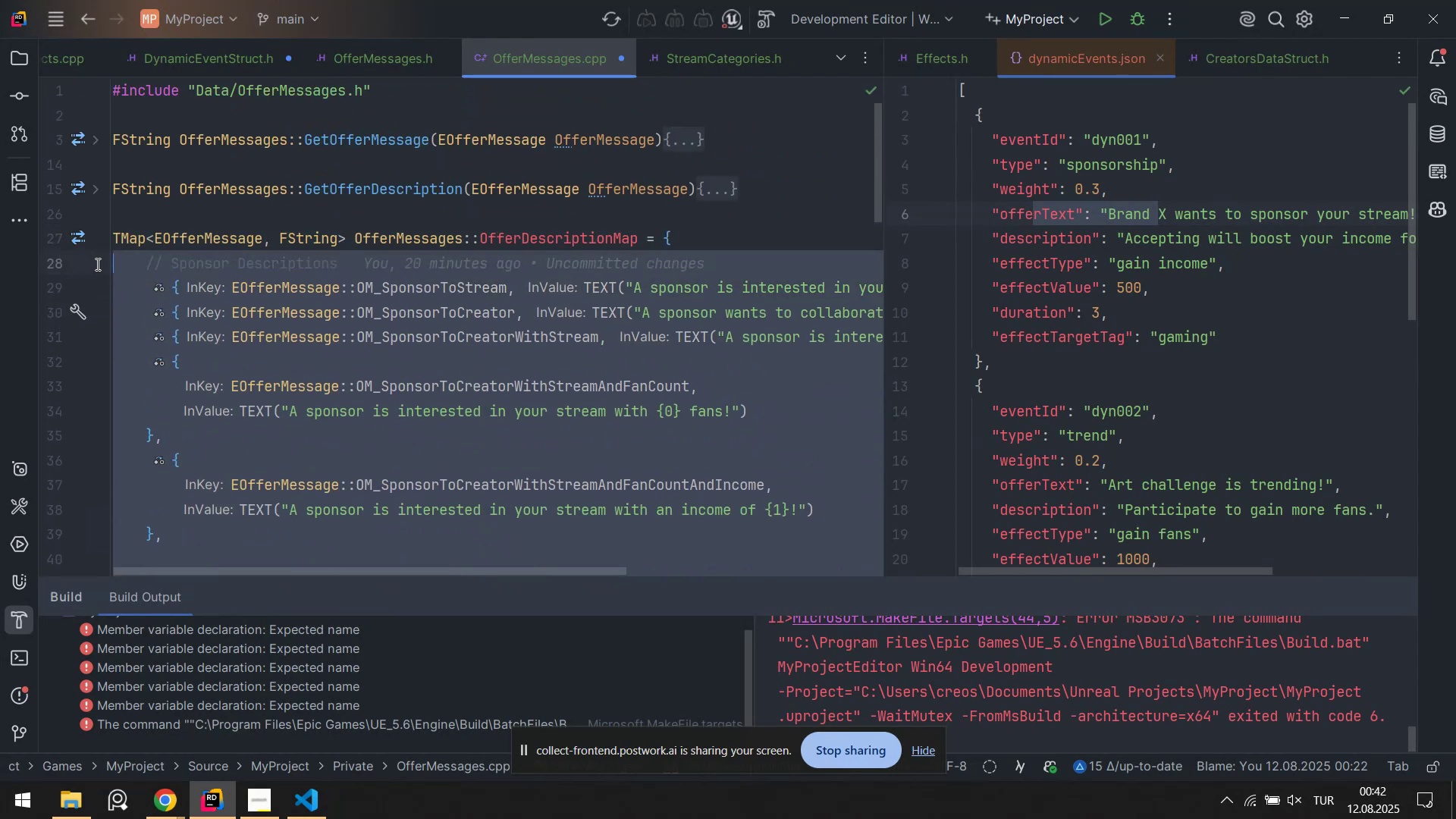 
key(Backspace)
 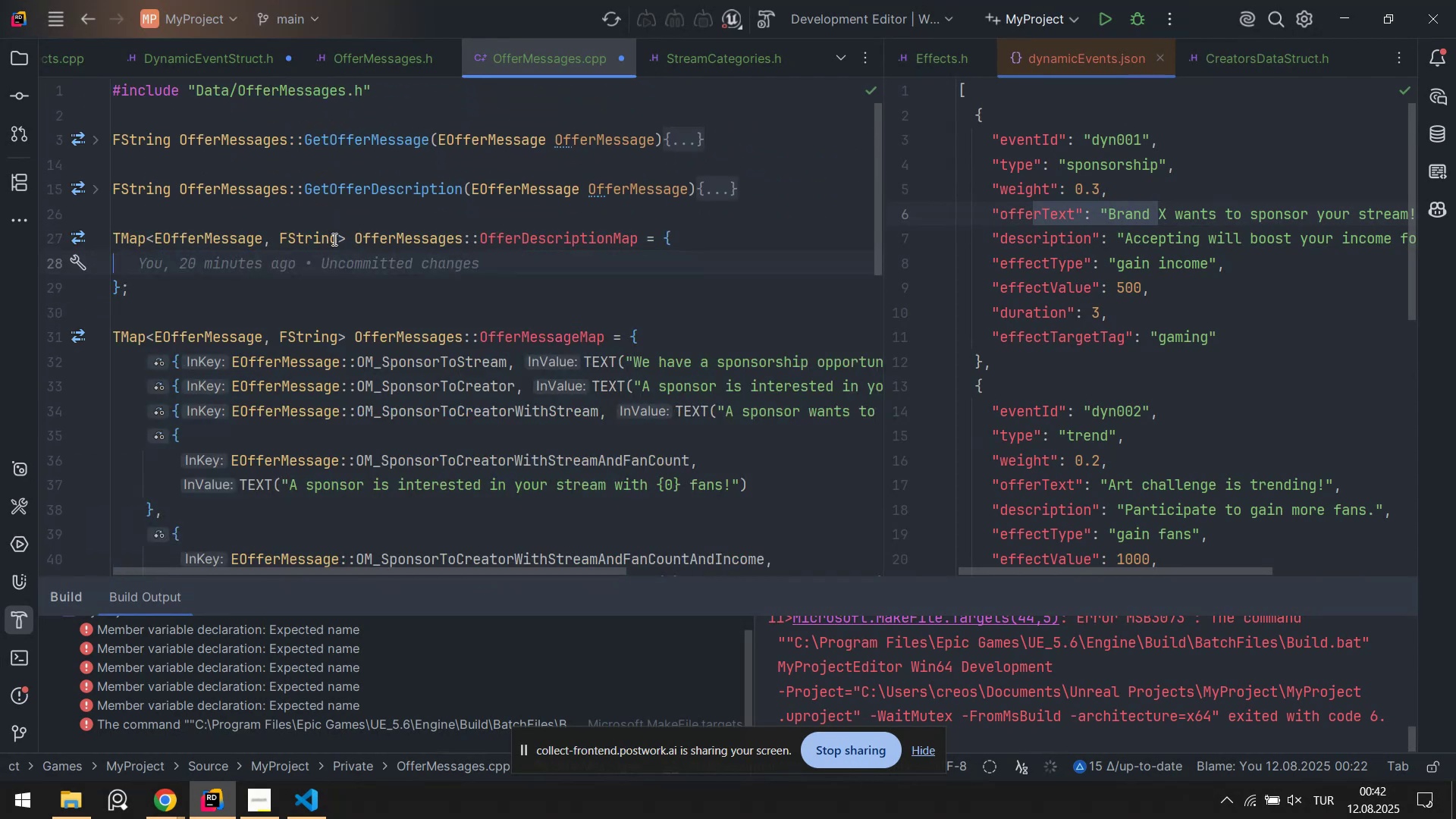 
key(Control+S)
 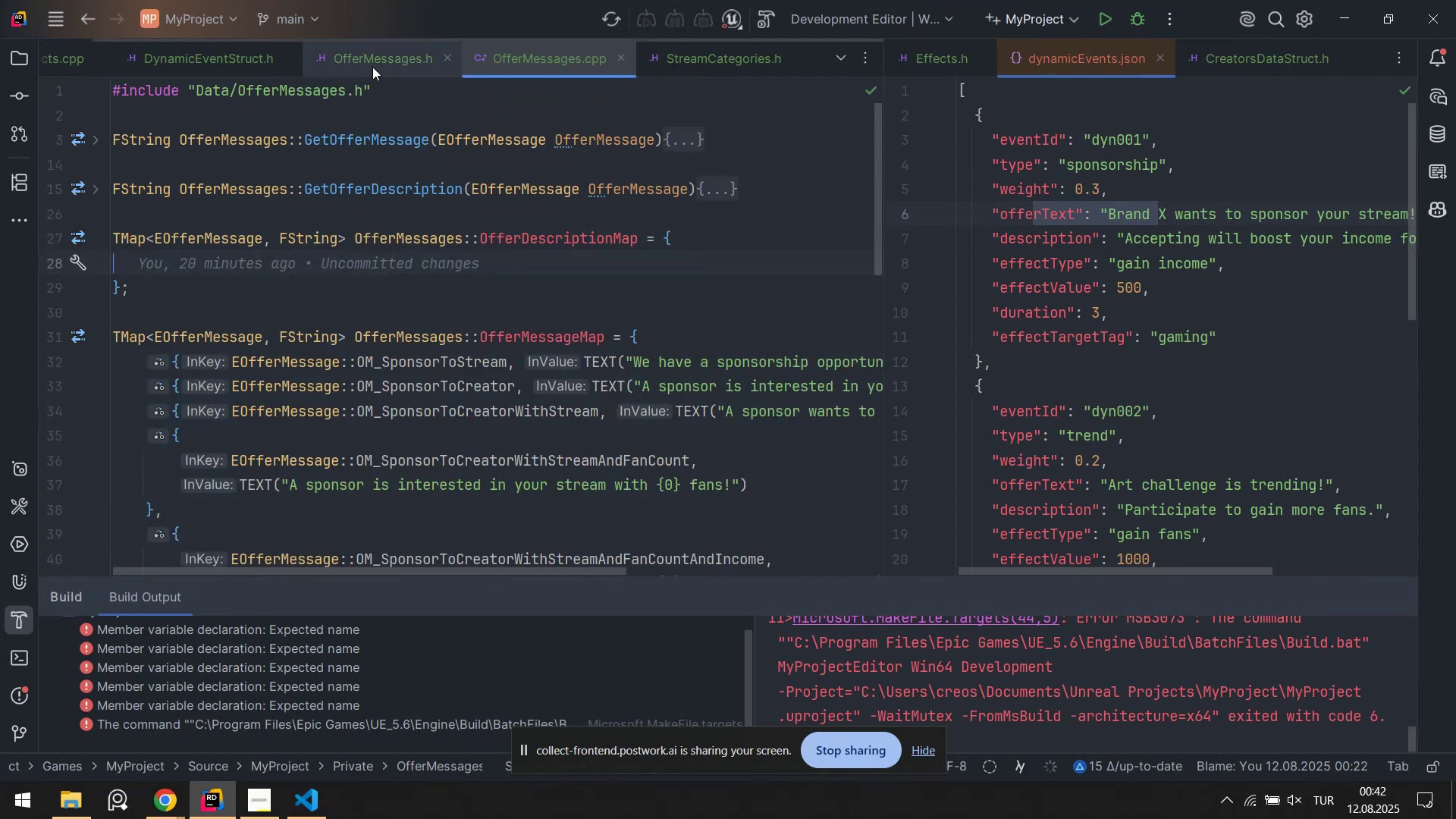 
left_click([372, 67])
 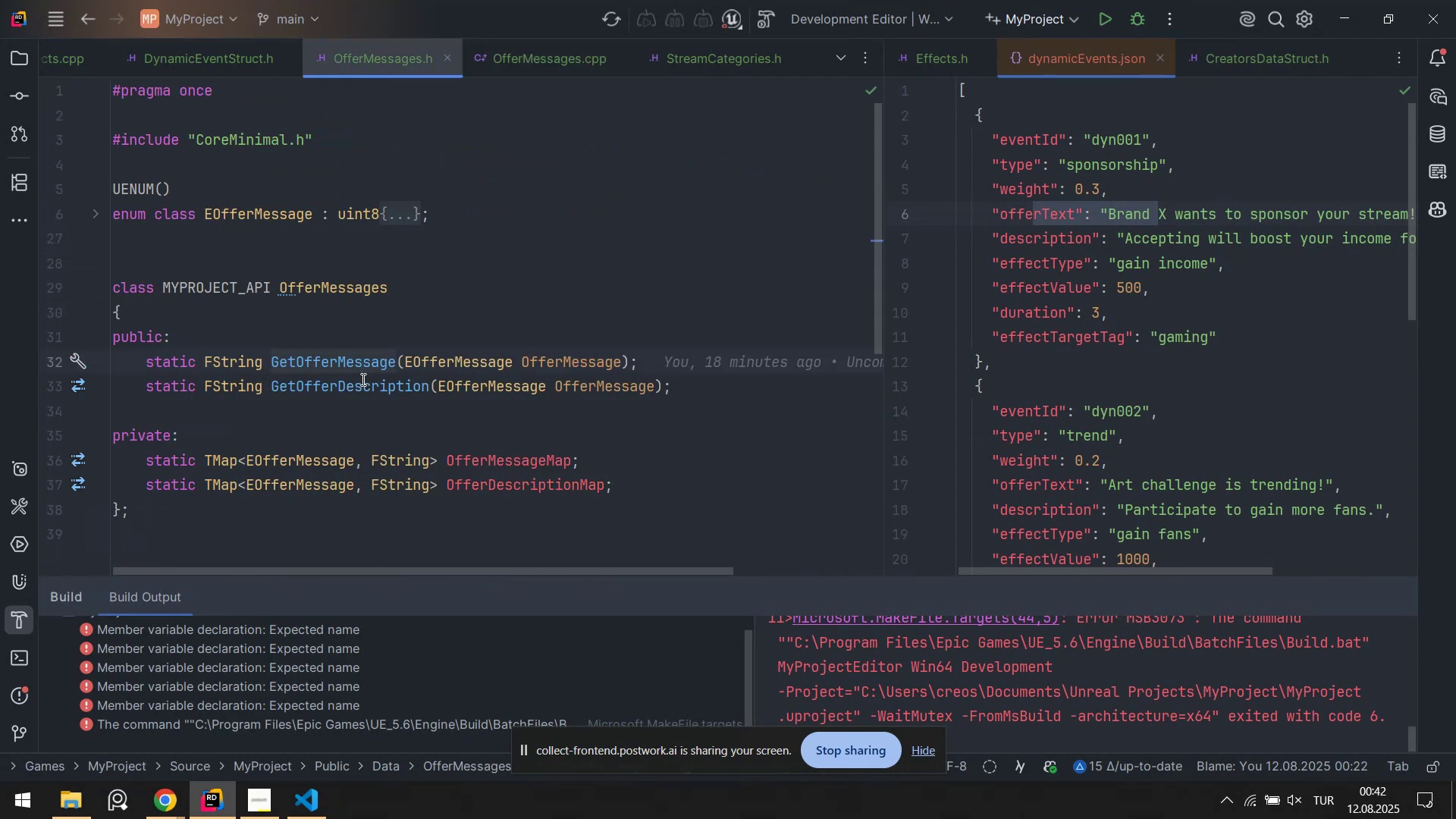 
scroll: coordinate [388, 367], scroll_direction: down, amount: 1.0
 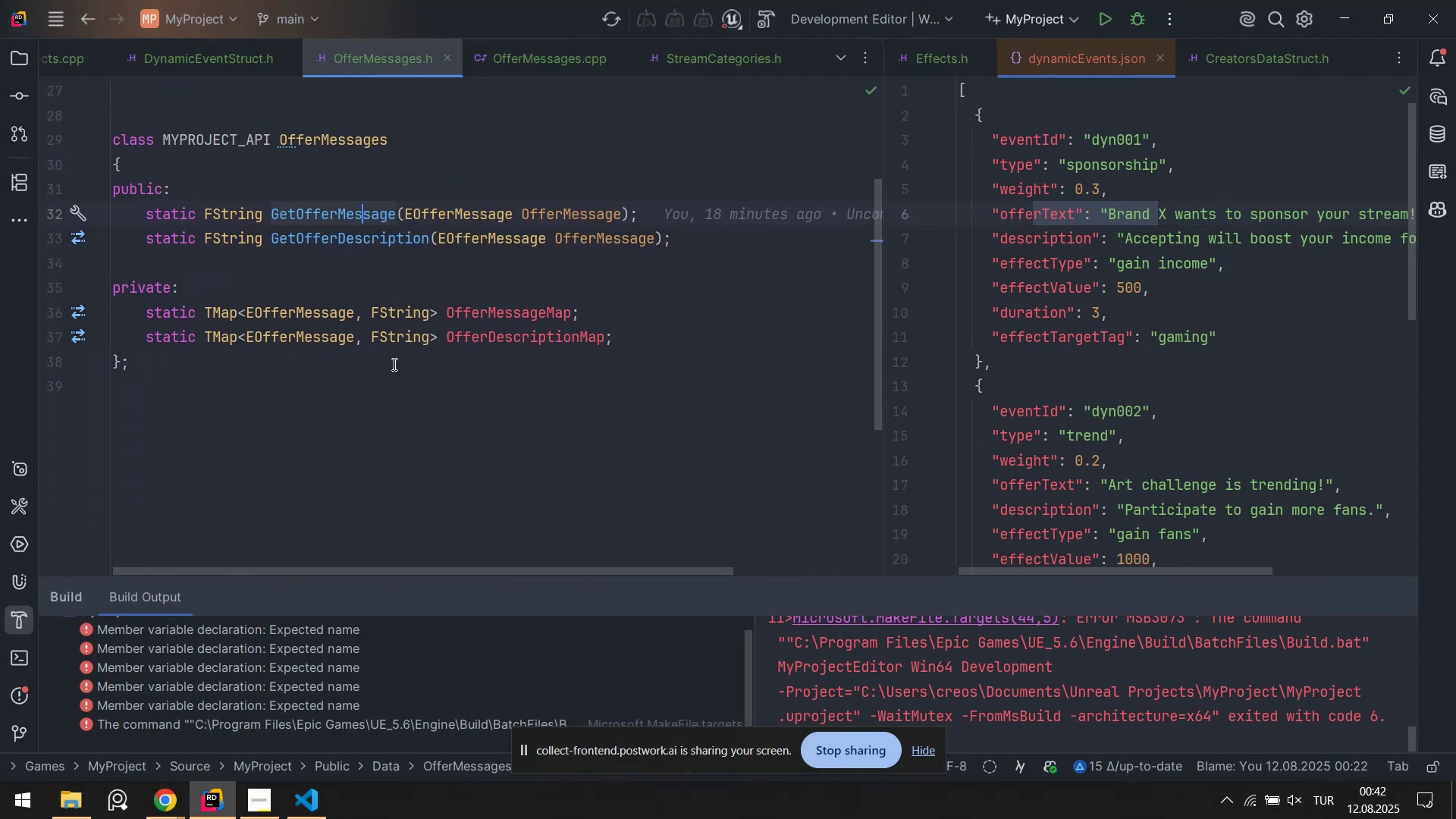 
scroll: coordinate [394, 361], scroll_direction: none, amount: 0.0
 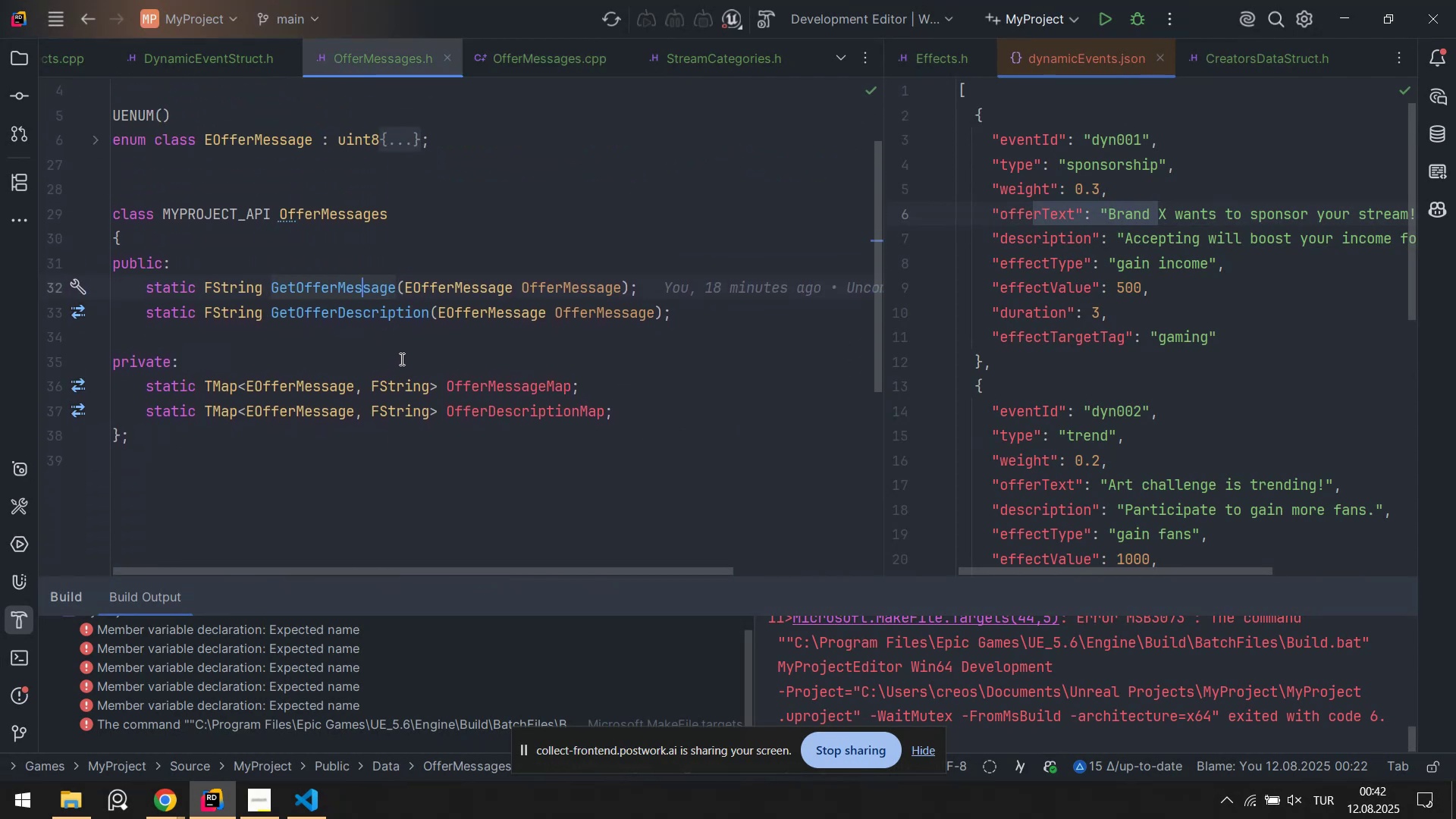 
scroll: coordinate [400, 359], scroll_direction: up, amount: 1.0
 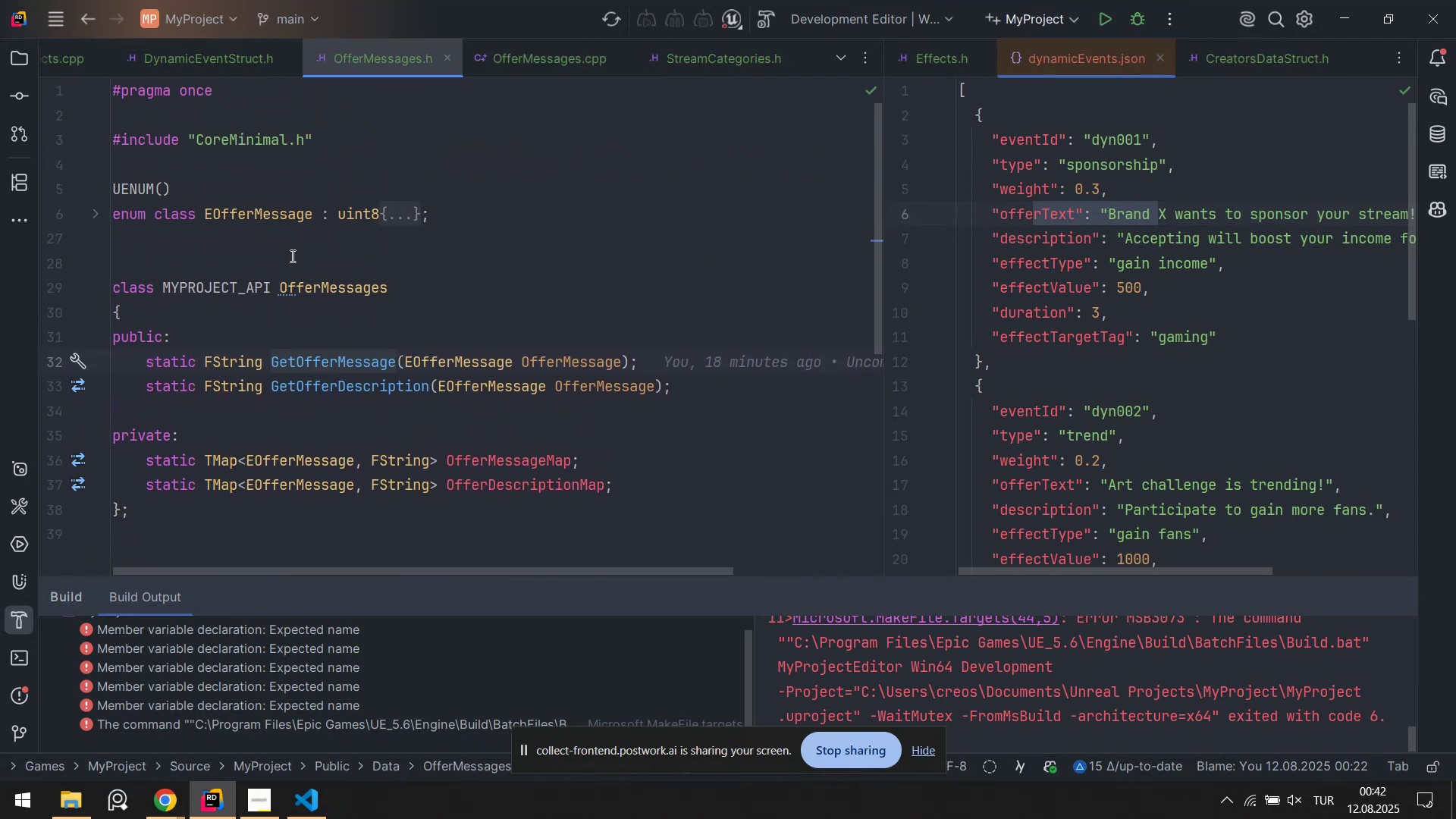 
left_click([291, 254])
 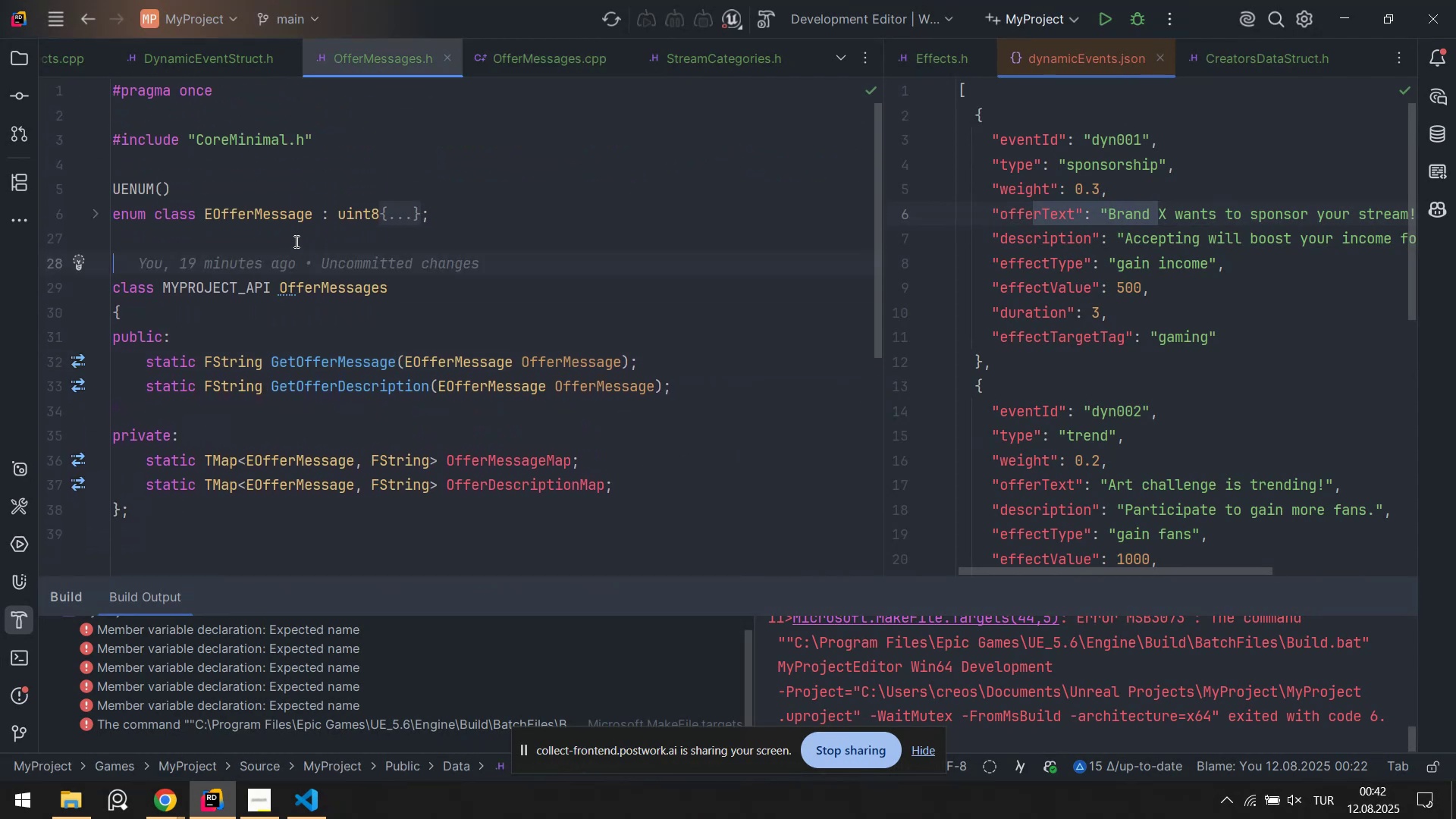 
left_click([295, 241])
 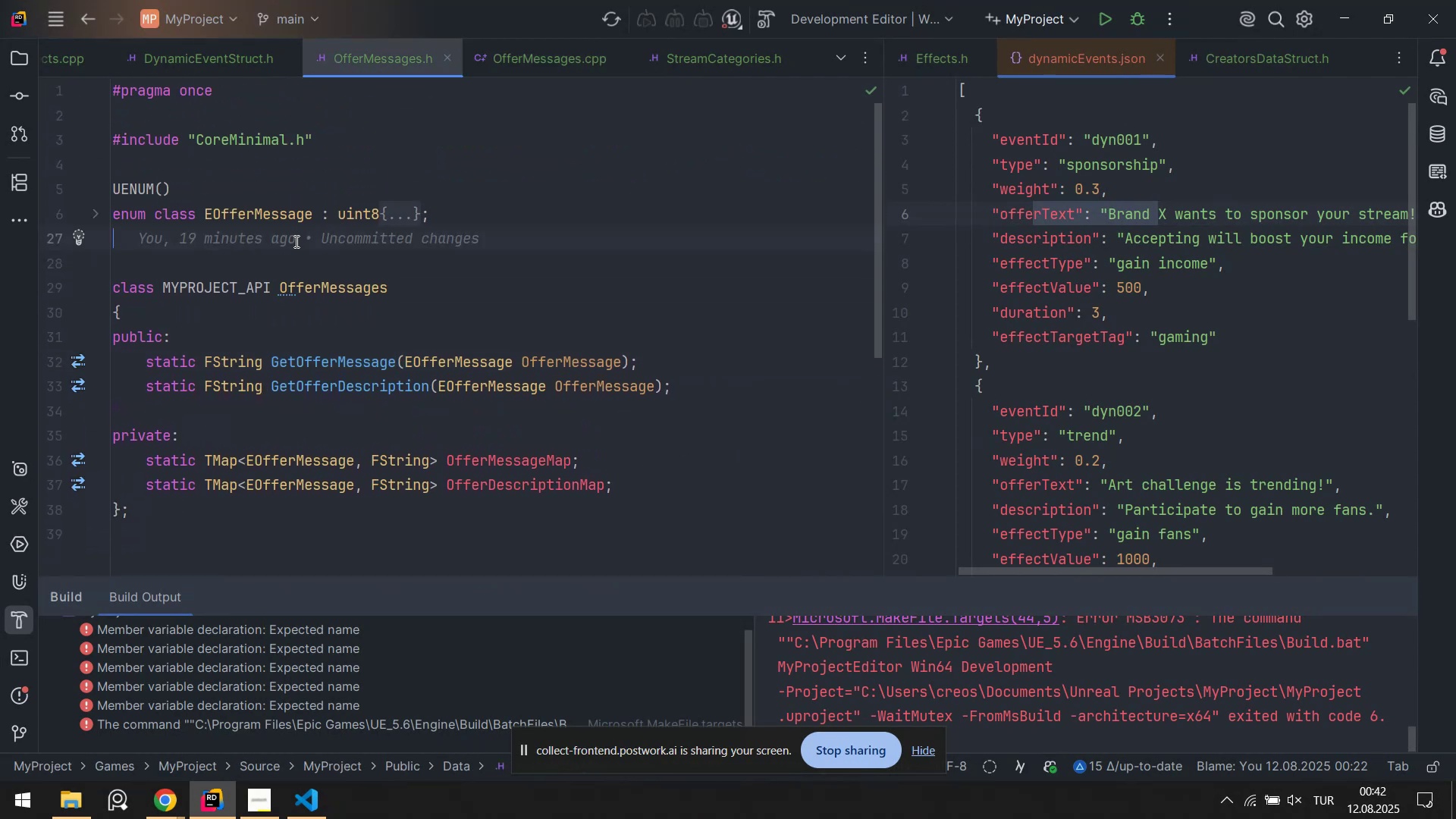 
key(Enter)
 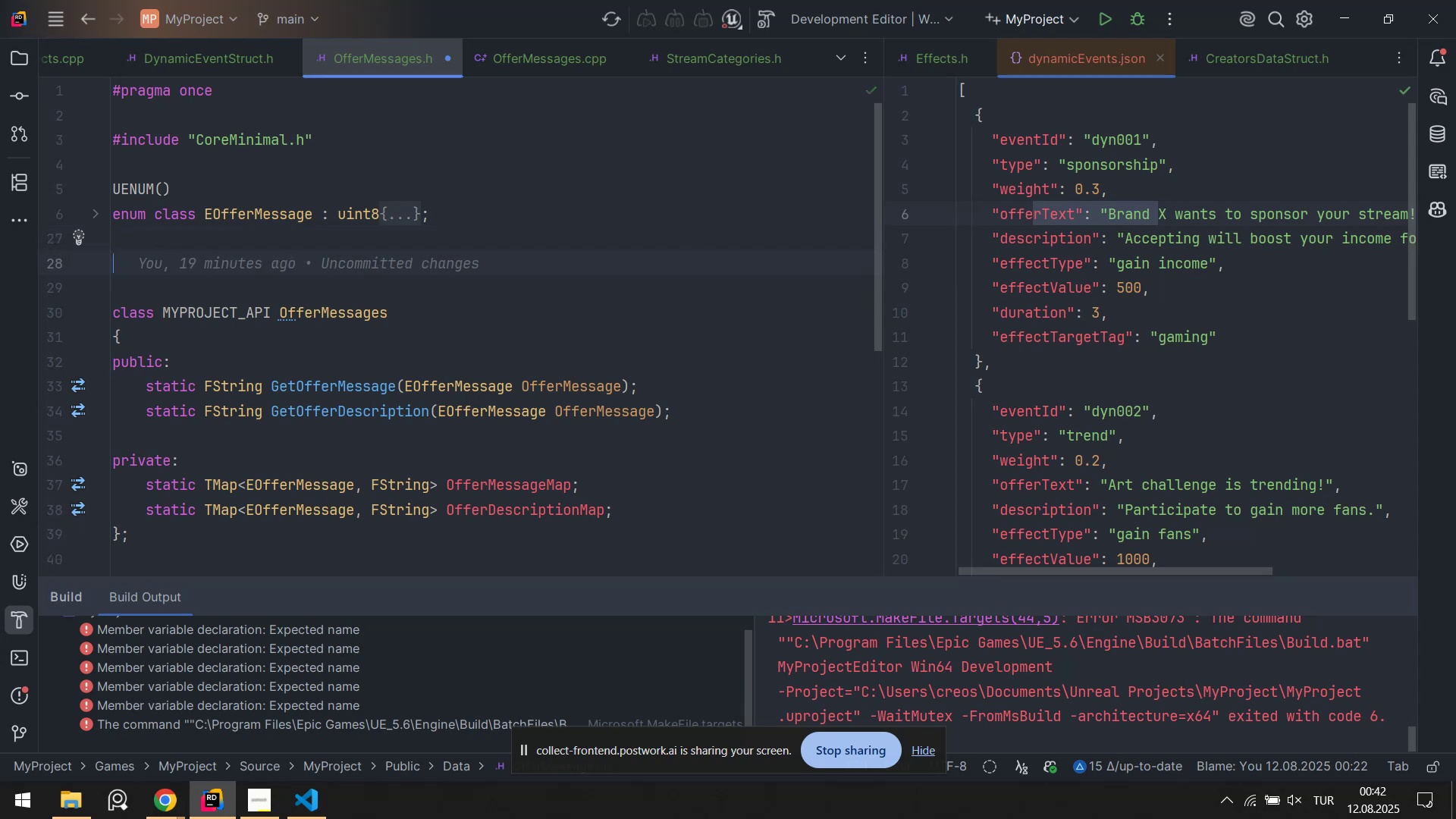 
type(UE)
 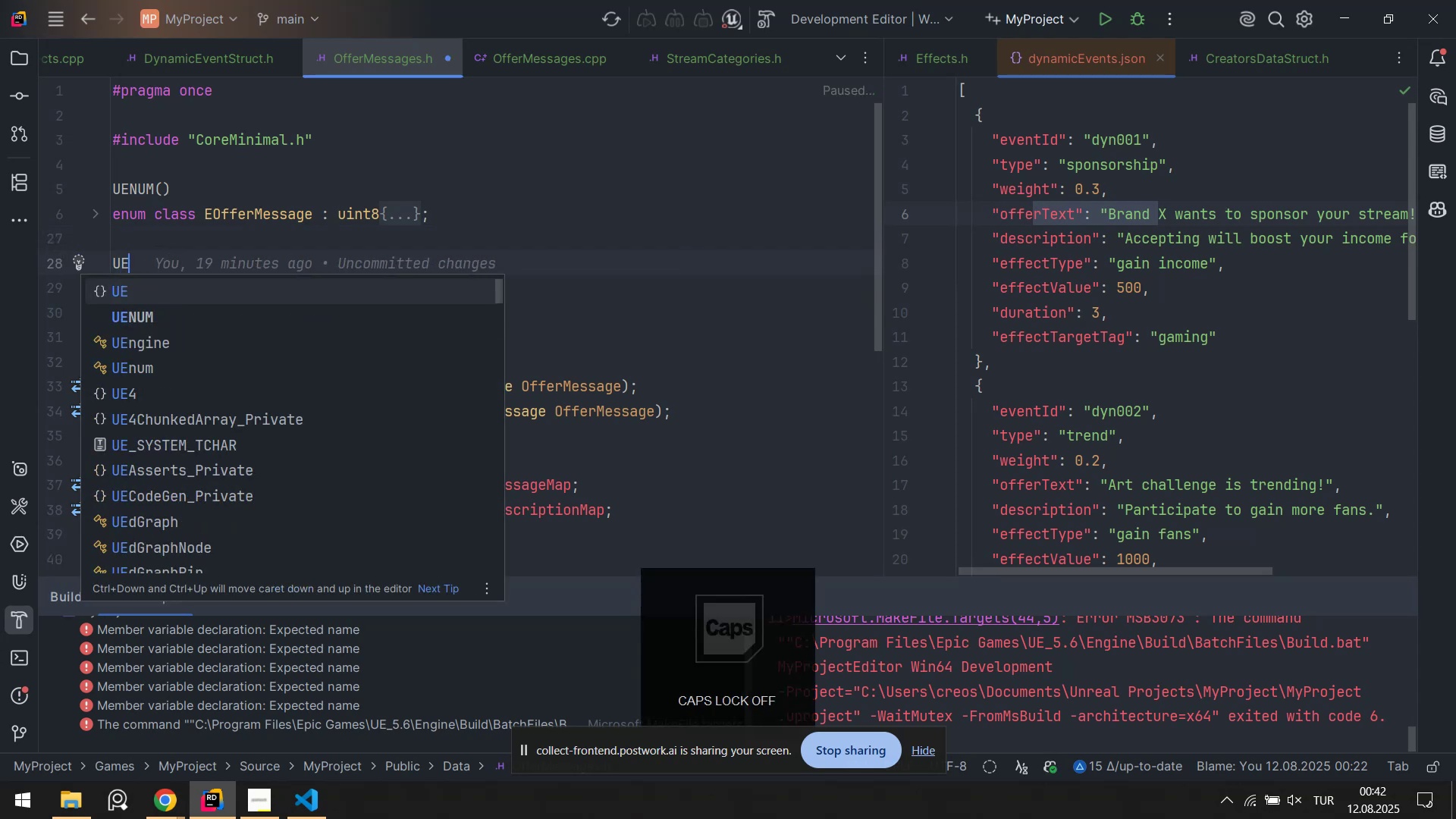 
key(ArrowDown)
 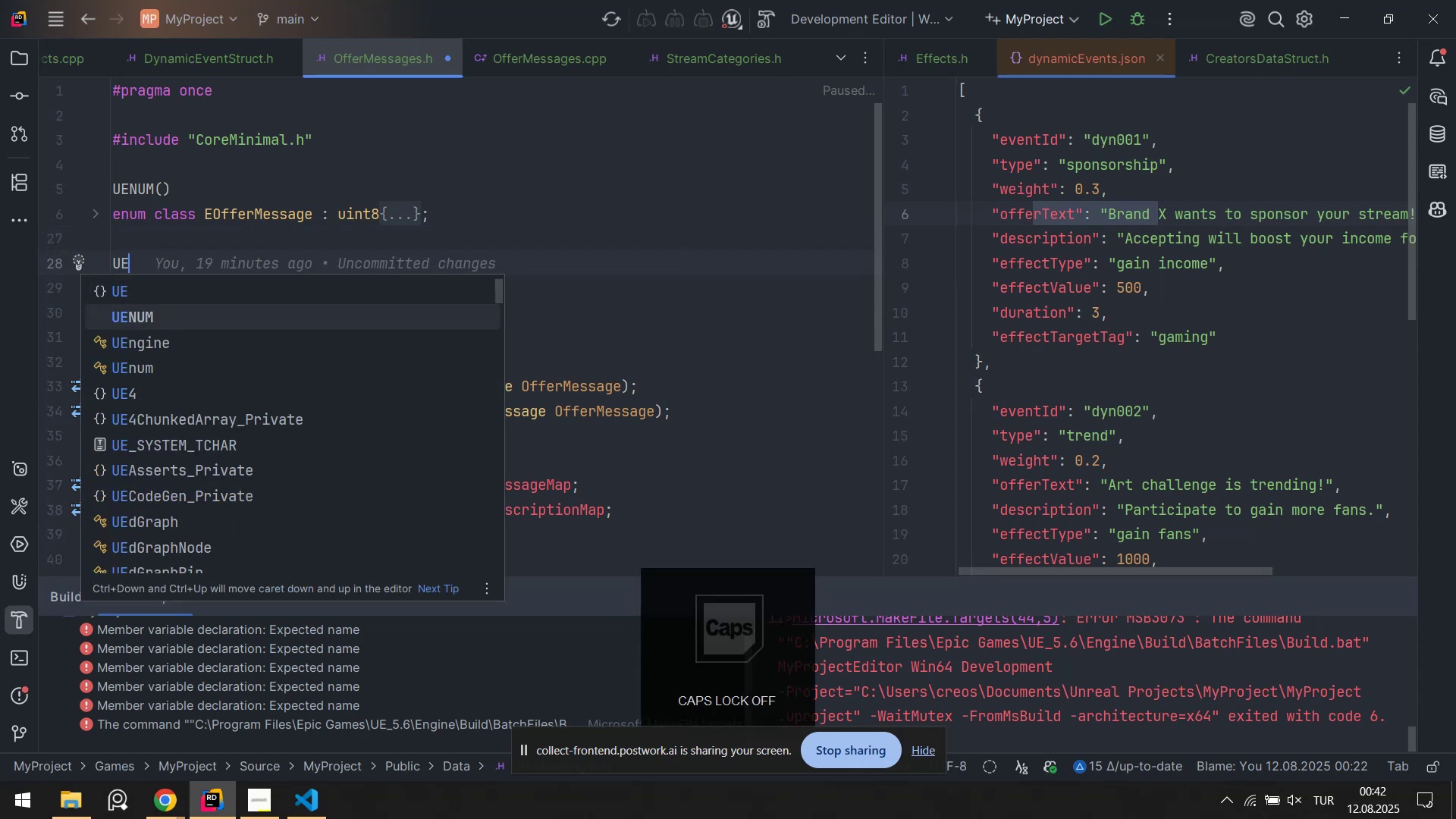 
key(Enter)
 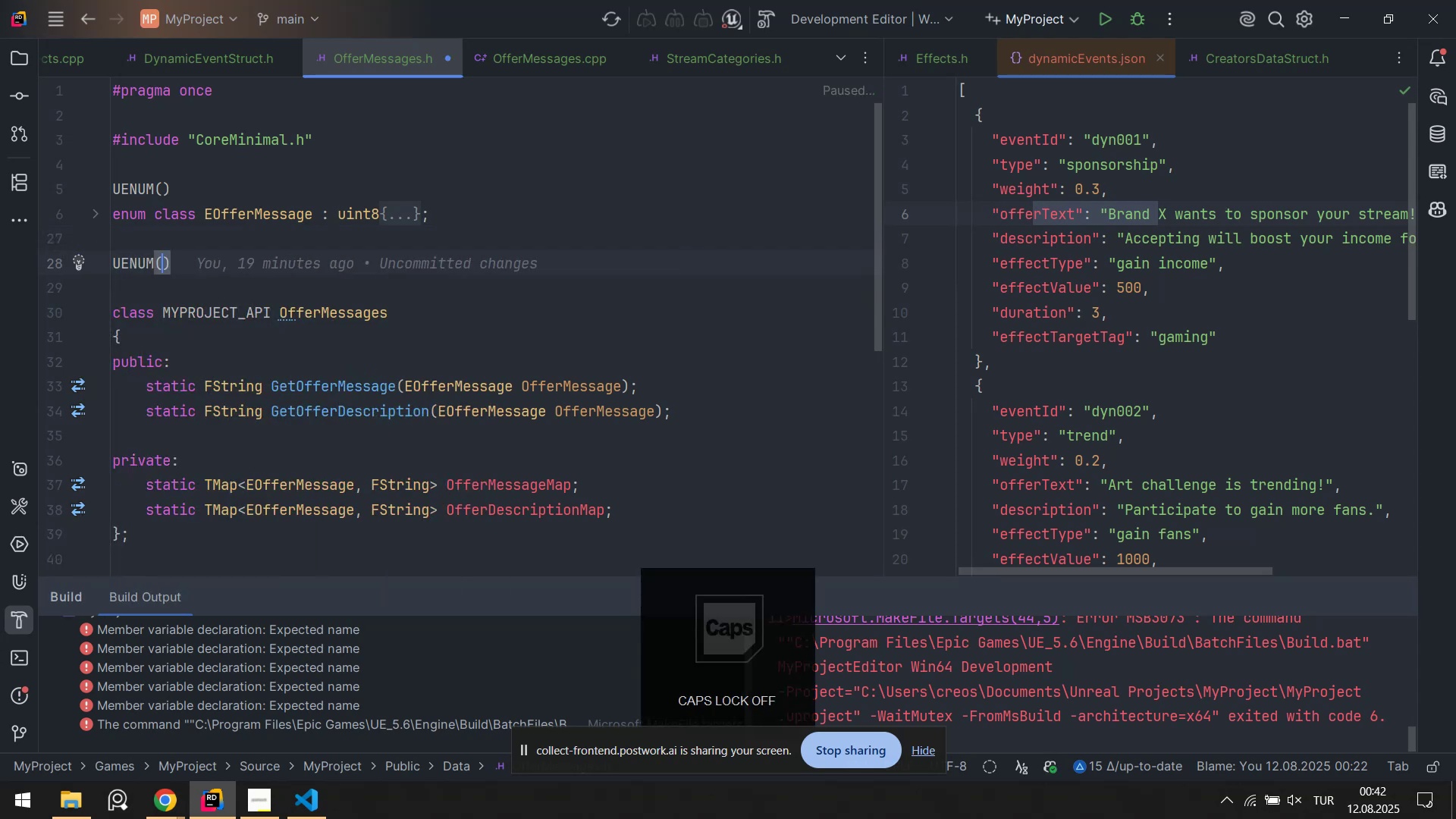 
key(ArrowRight)
 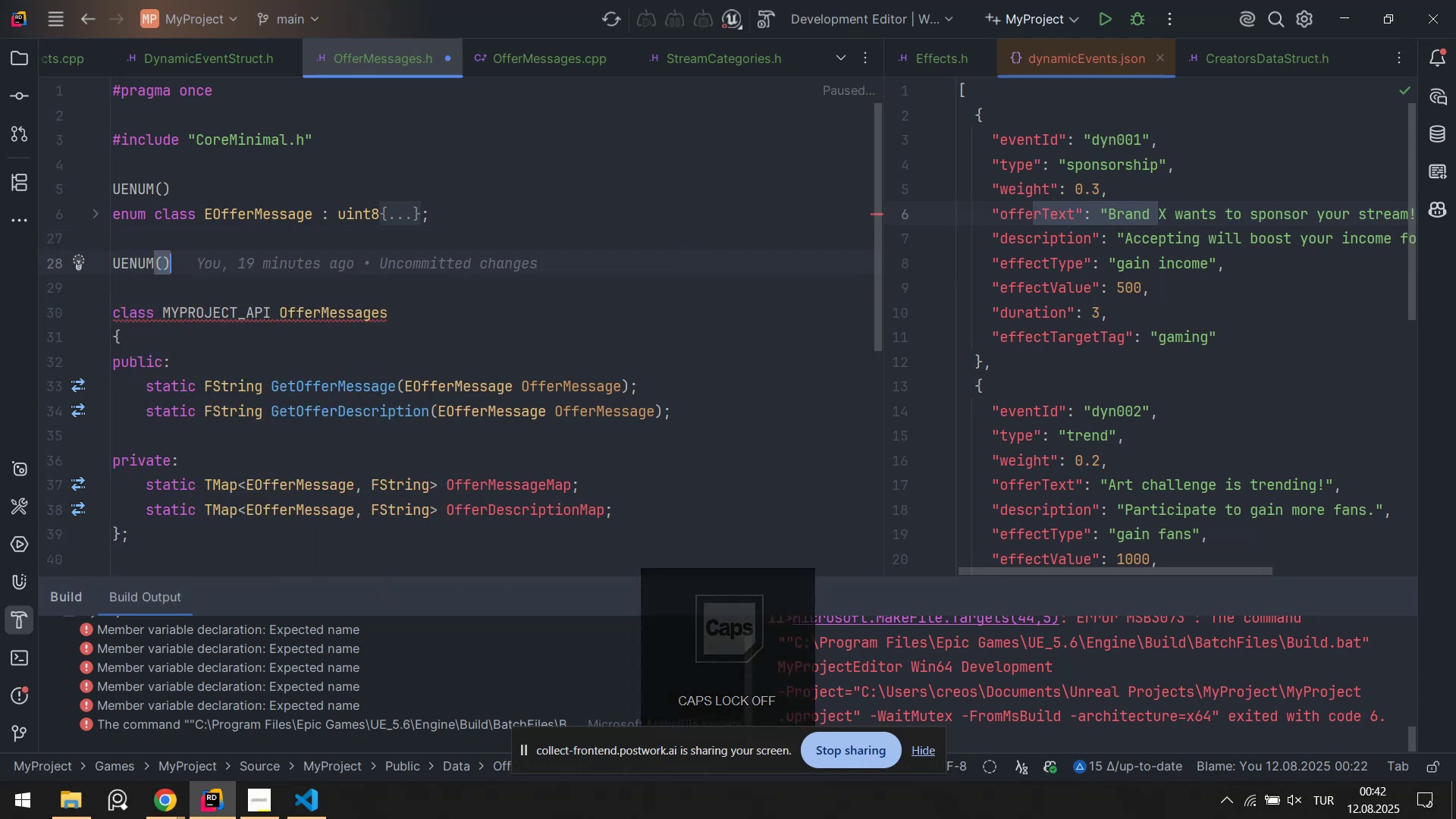 
key(Enter)
 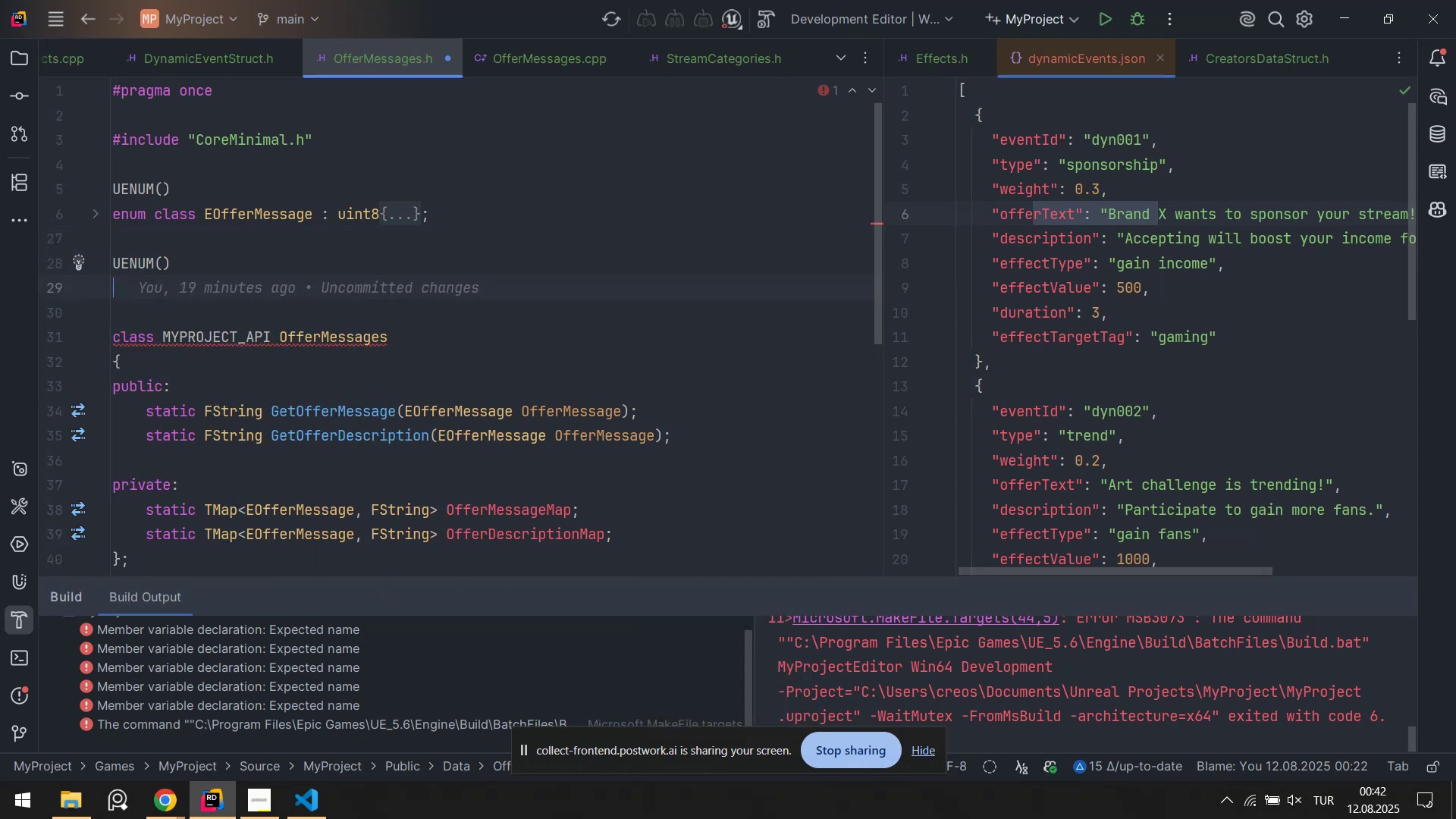 
type(enum class EOfferDescr)
 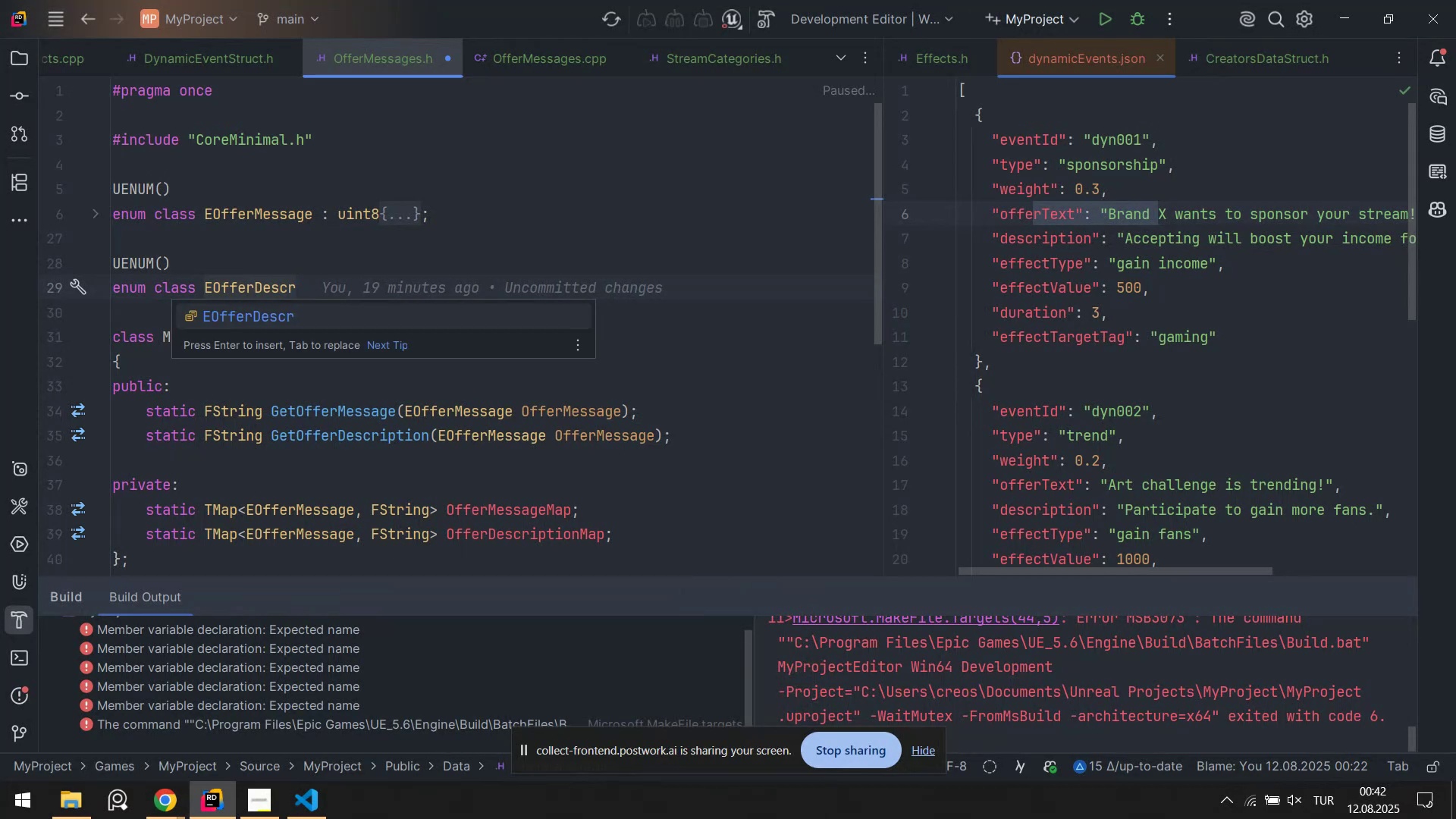 
type('pt'onMap)
 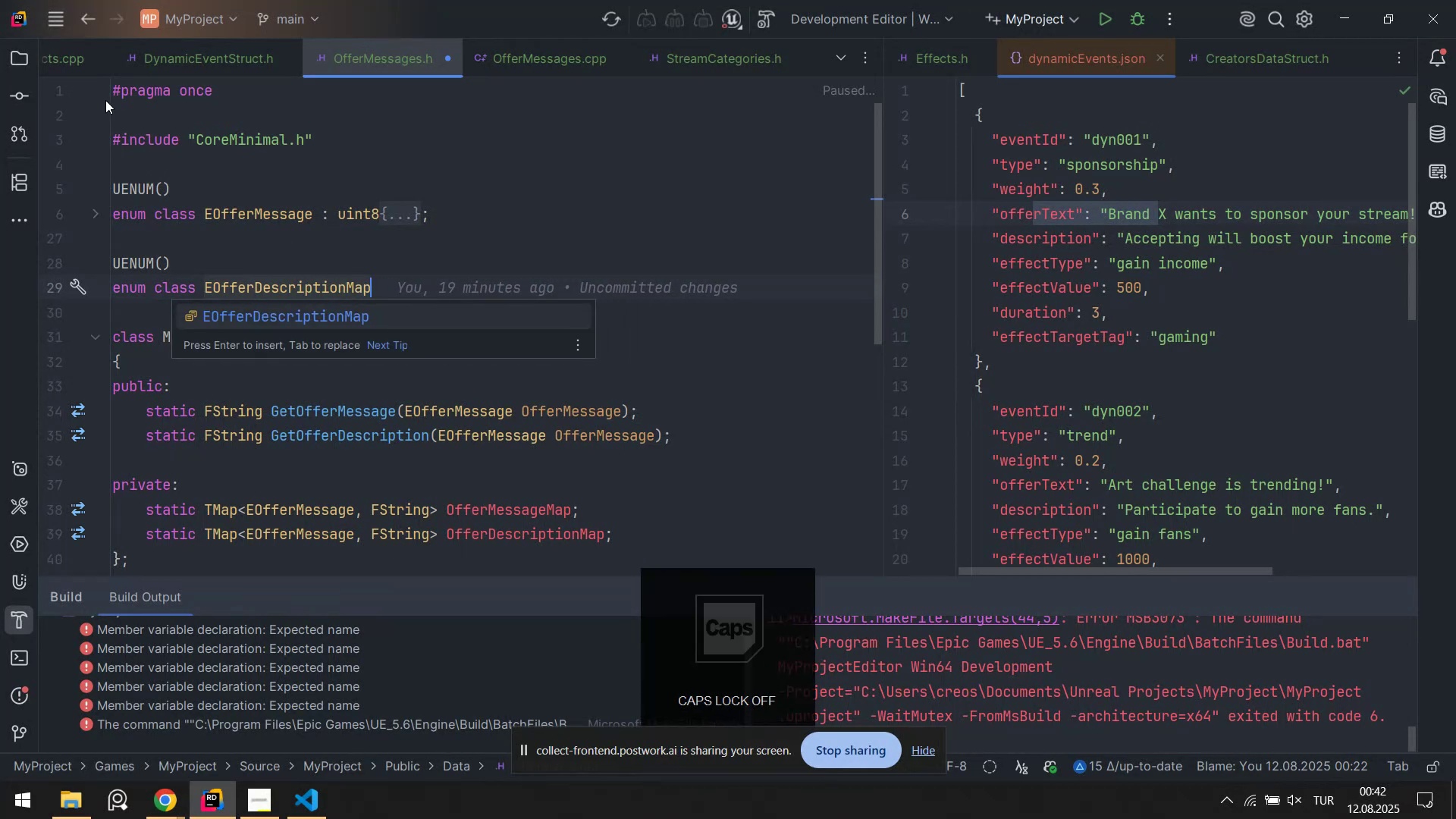 
left_click([190, 61])
 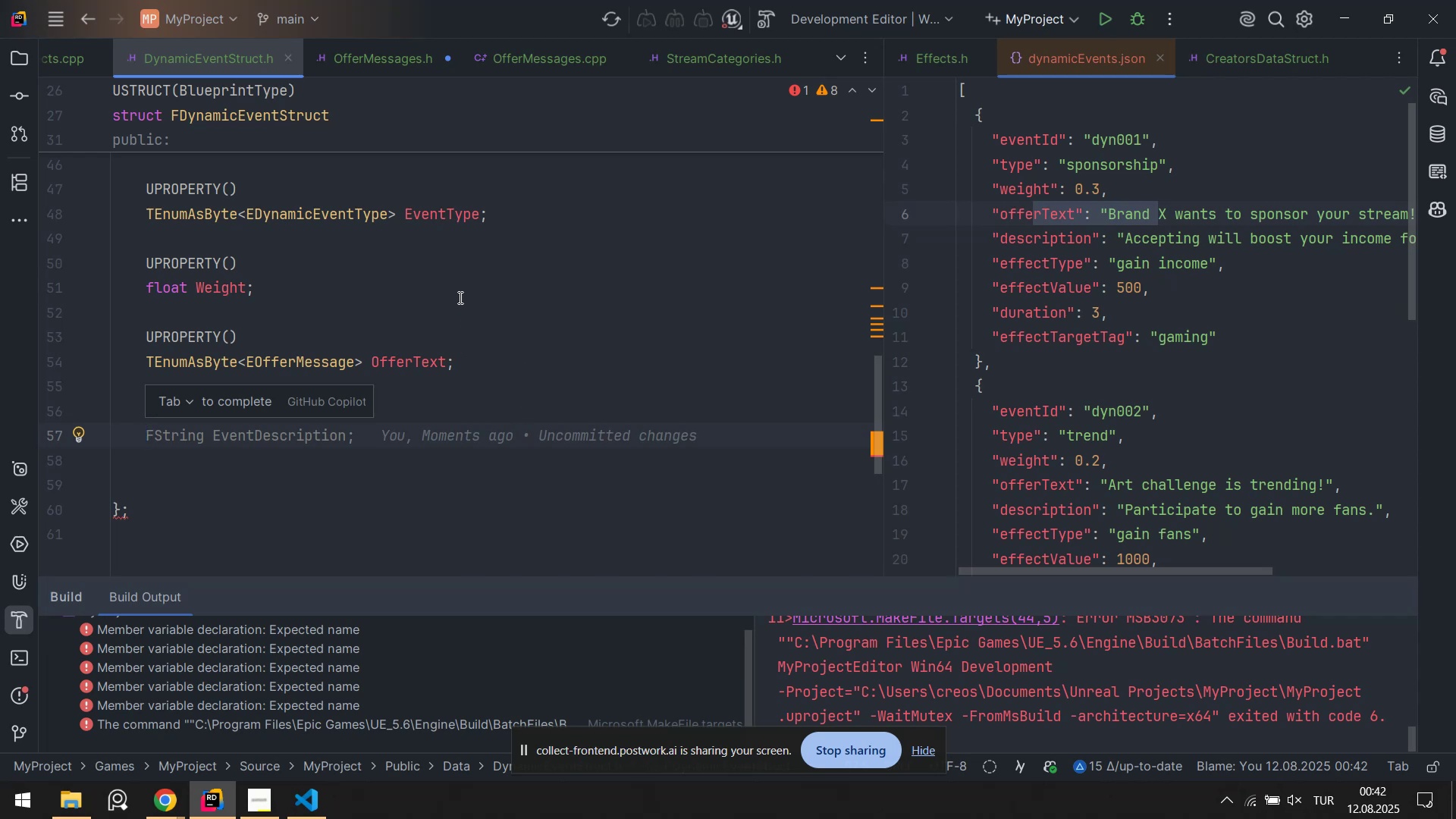 
wait(7.7)
 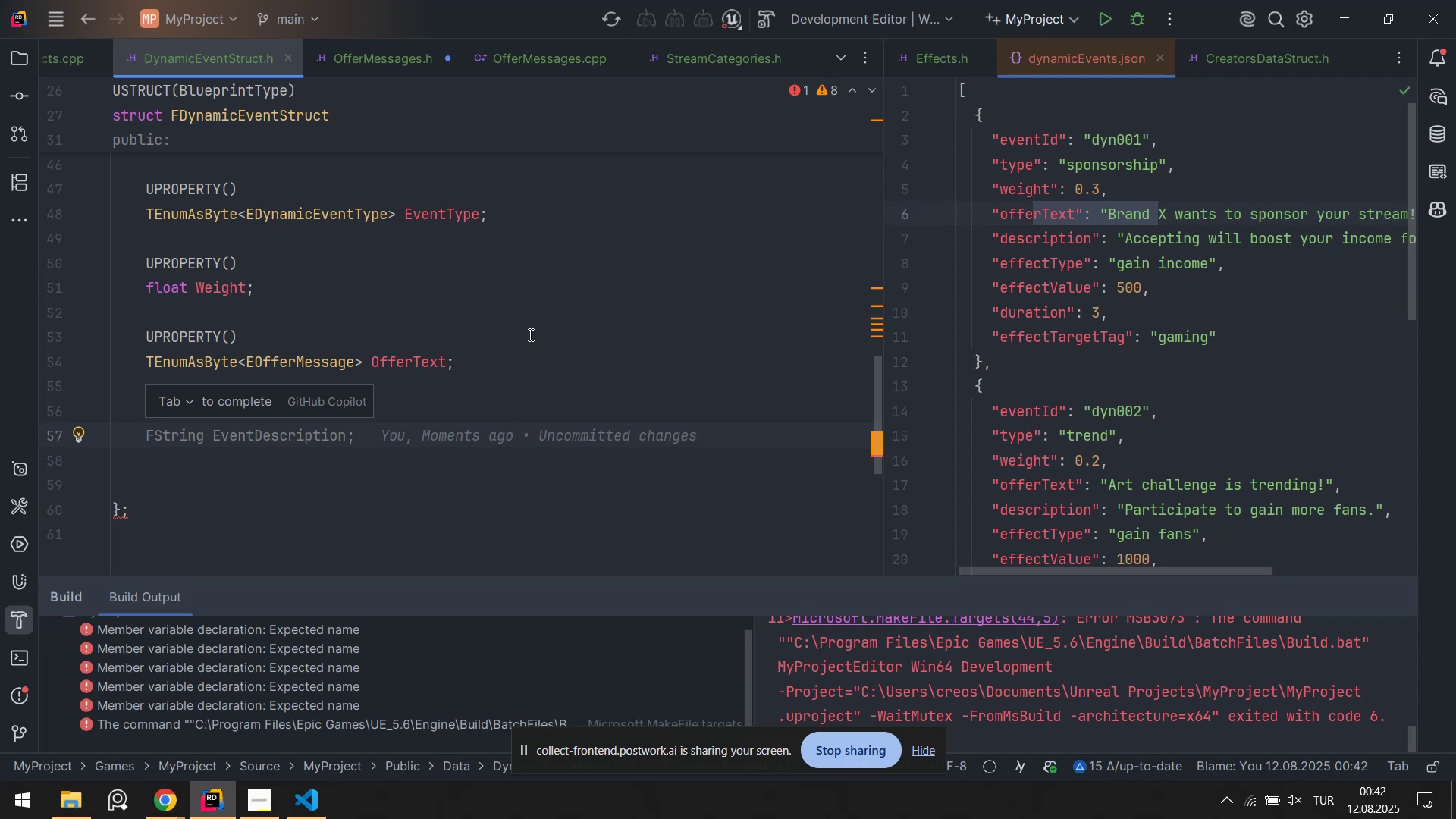 
left_click([378, 58])
 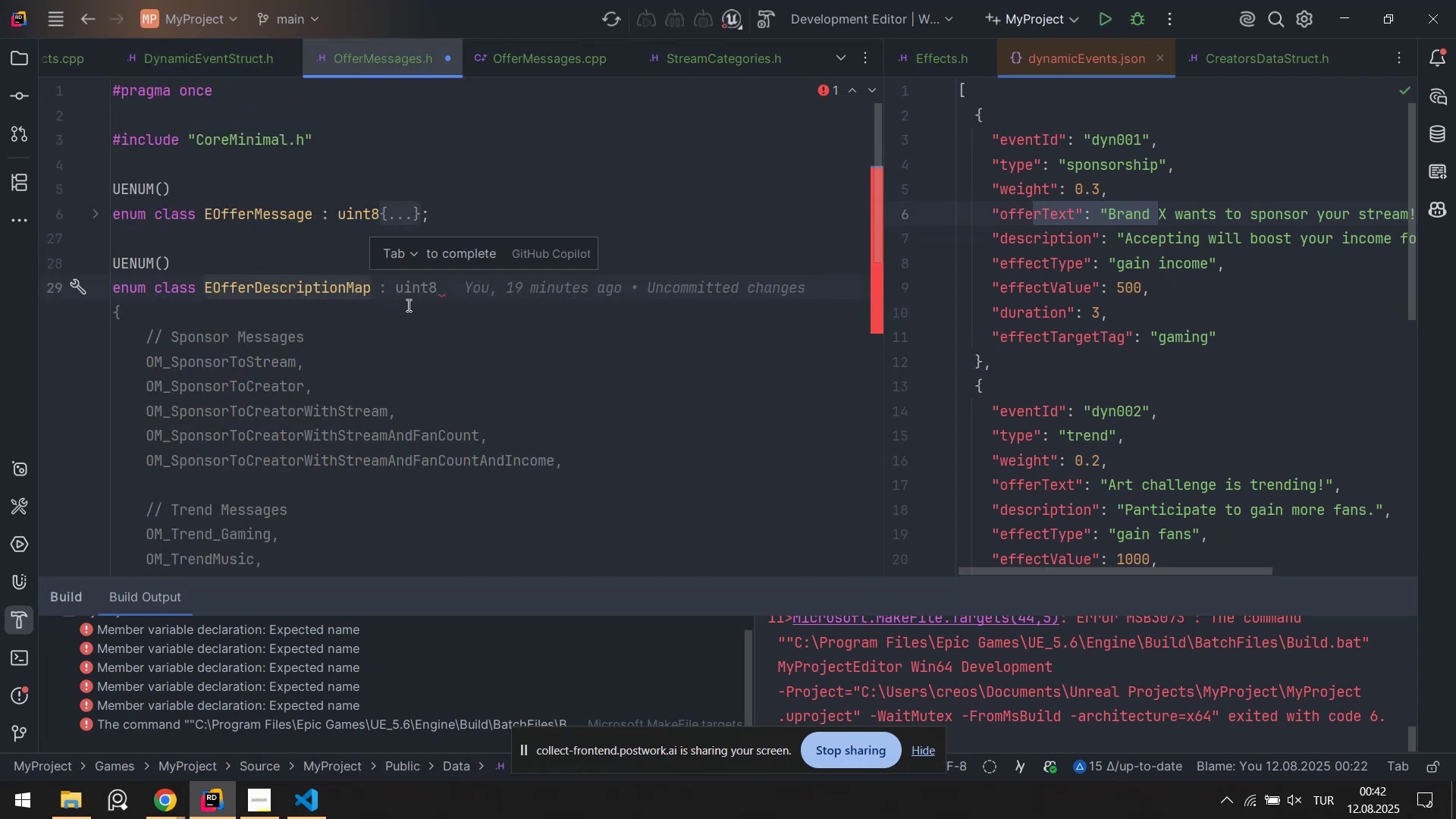 
left_click([413, 295])
 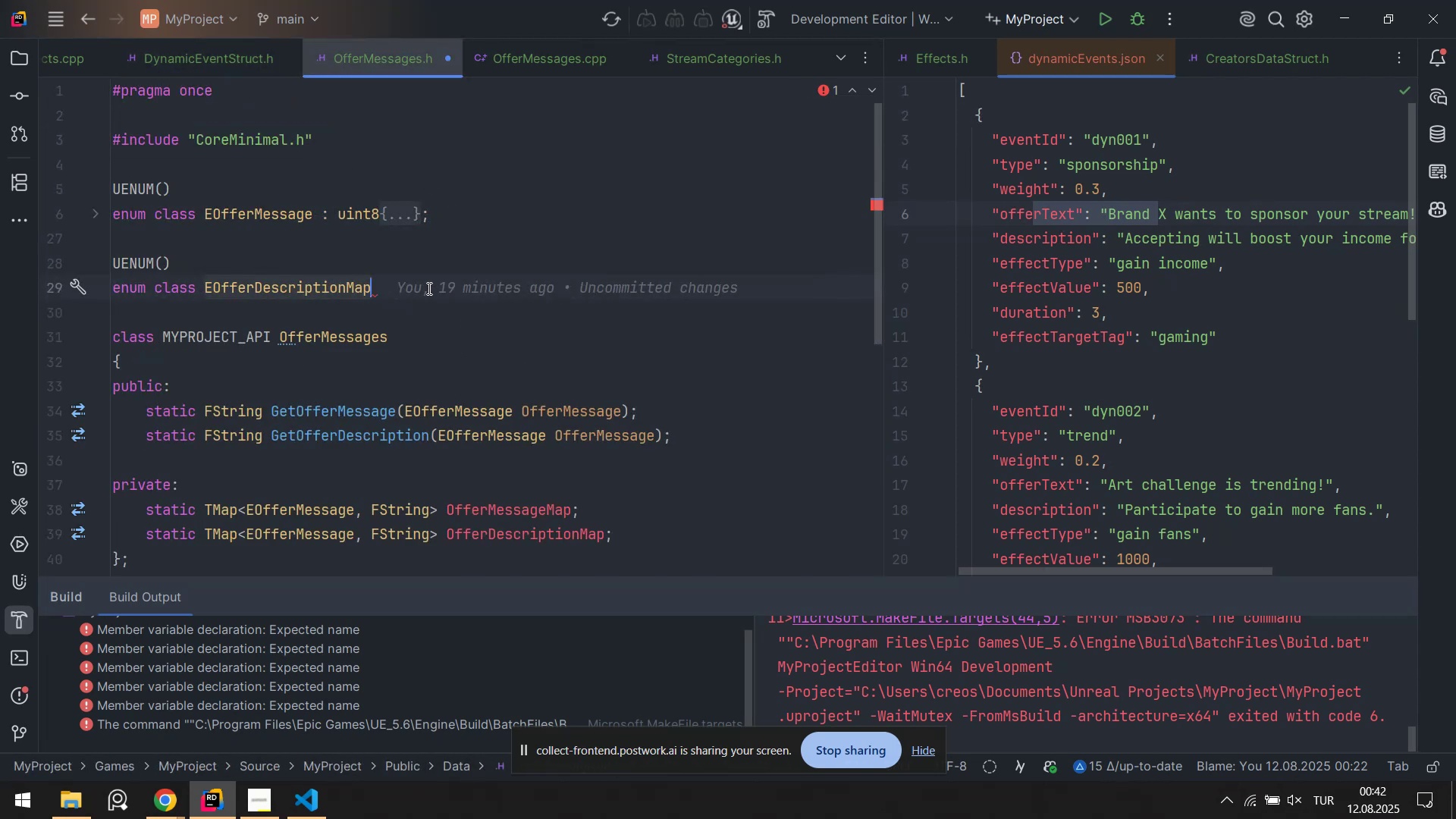 
key(Backspace)
key(Backspace)
key(Backspace)
type( > u'nt8)
 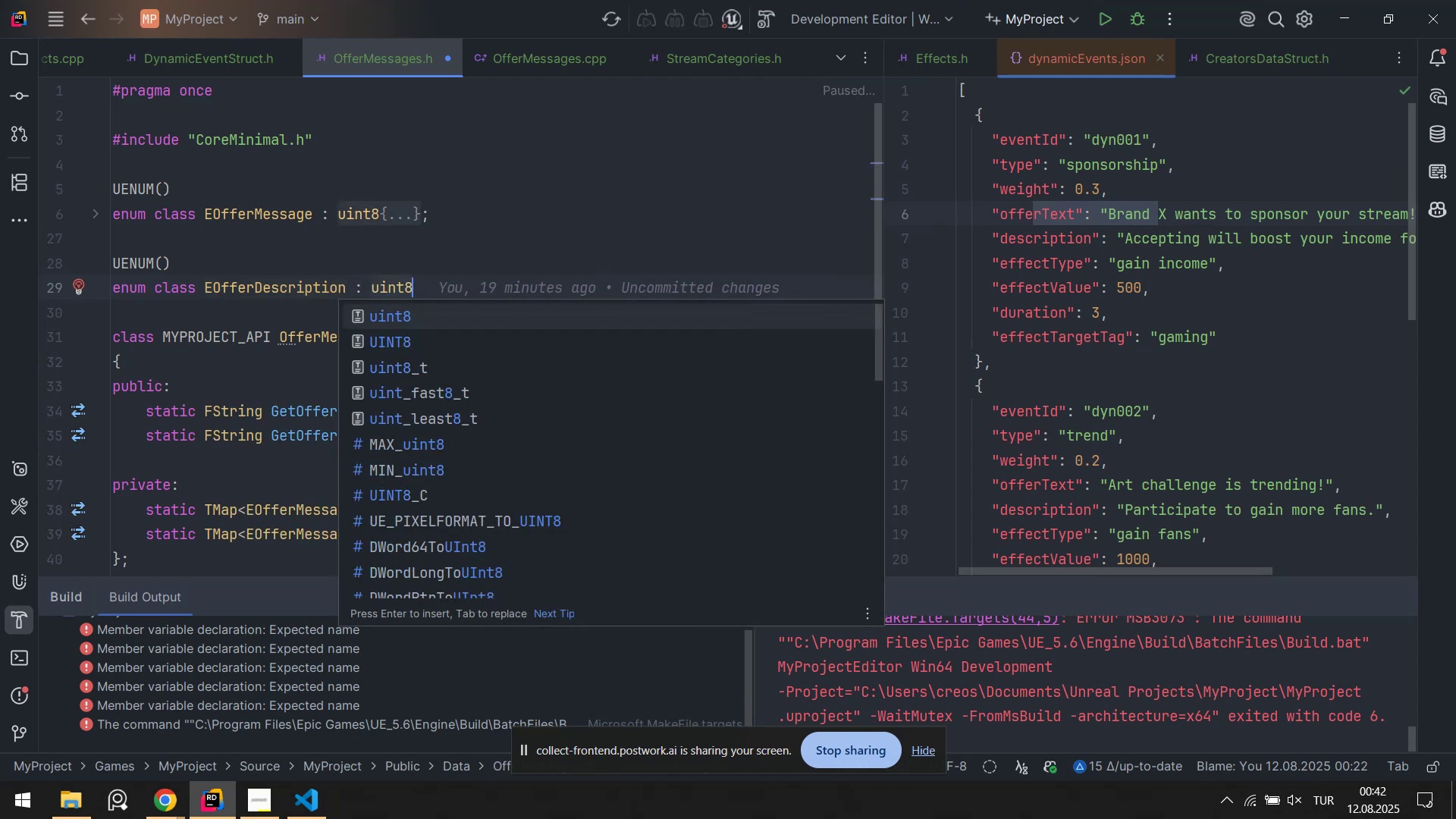 
key(Control+ControlLeft)
 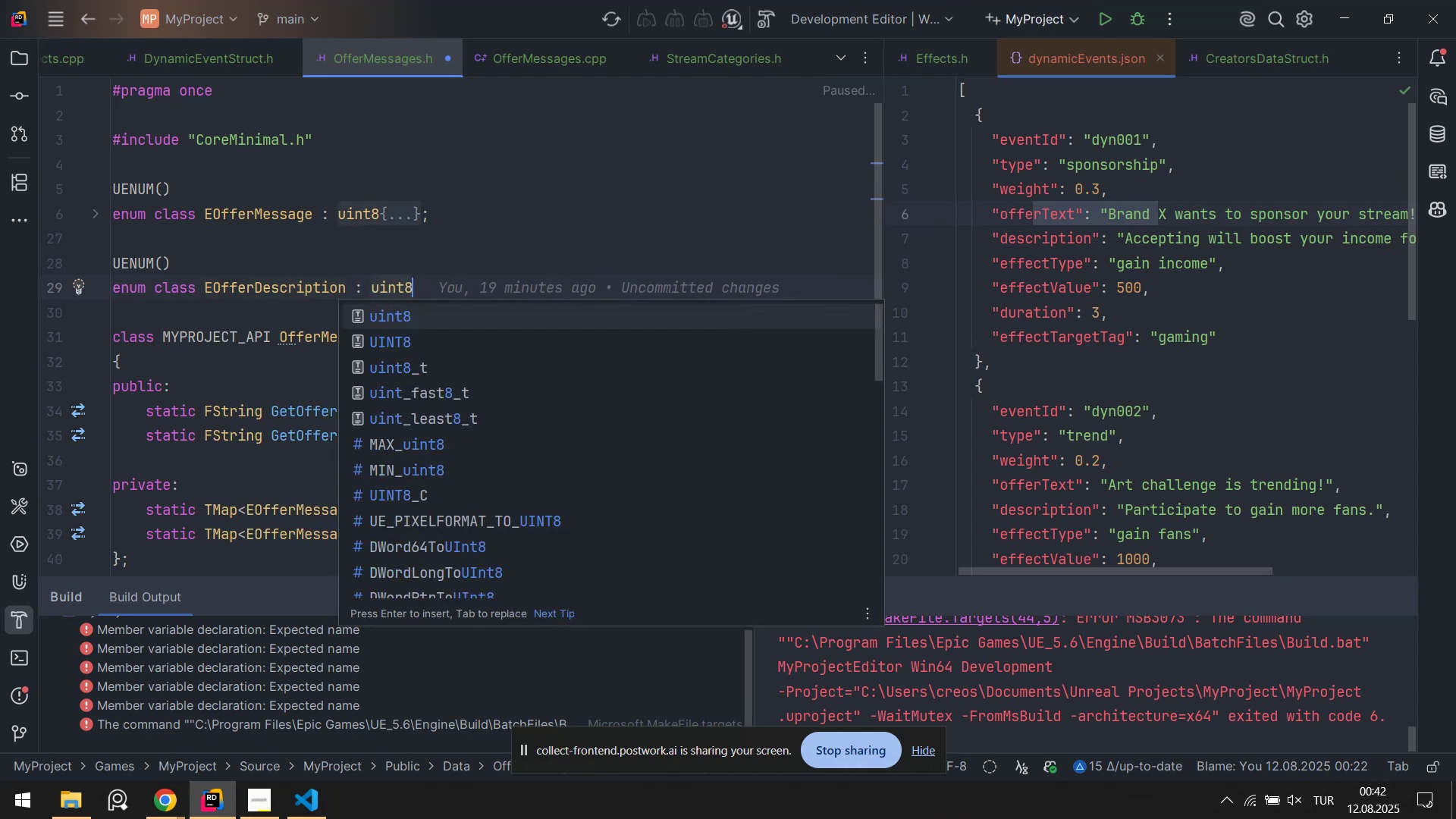 
key(Alt+Control+AltRight)
 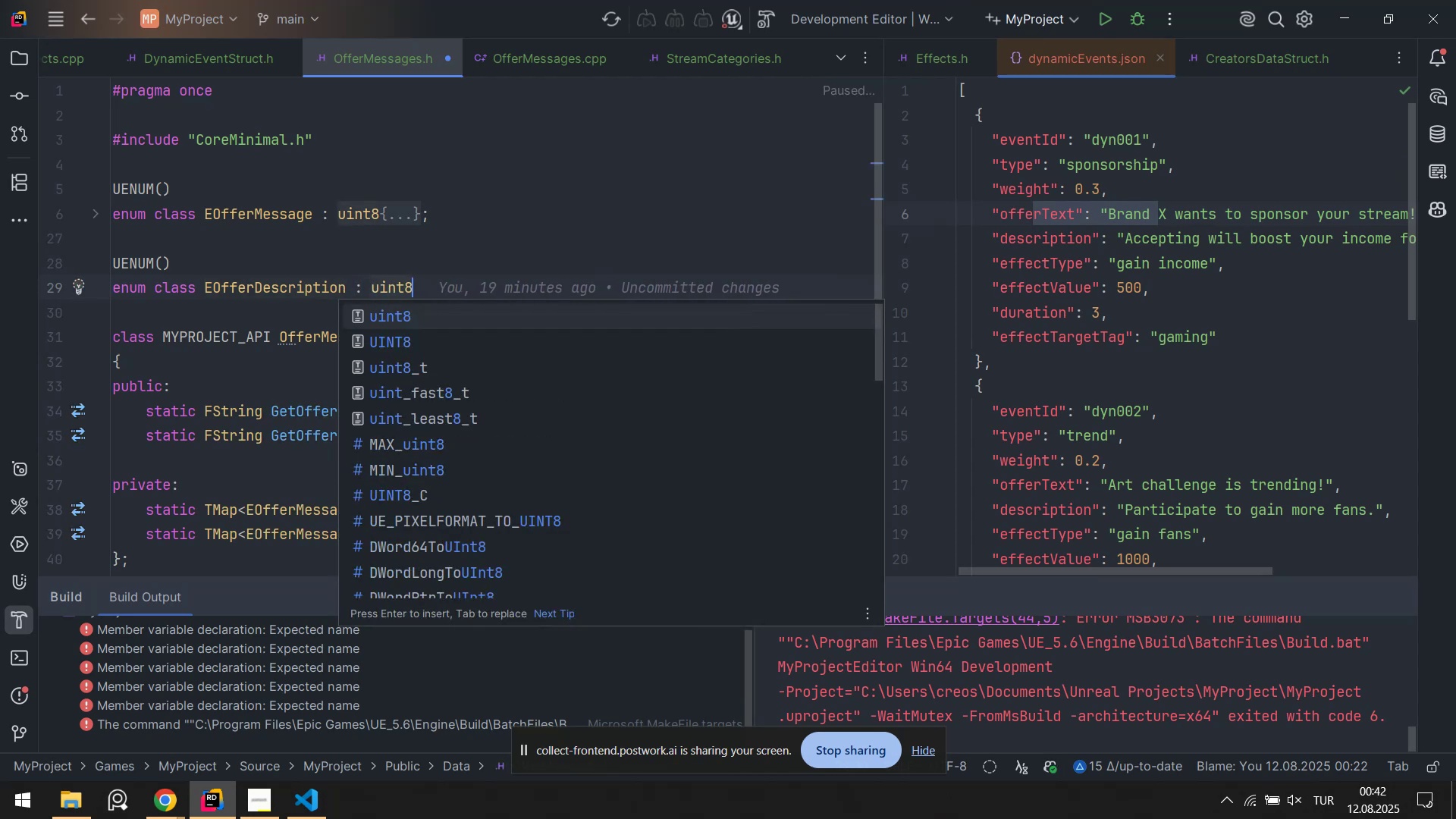 
key(Alt+Control+7)
 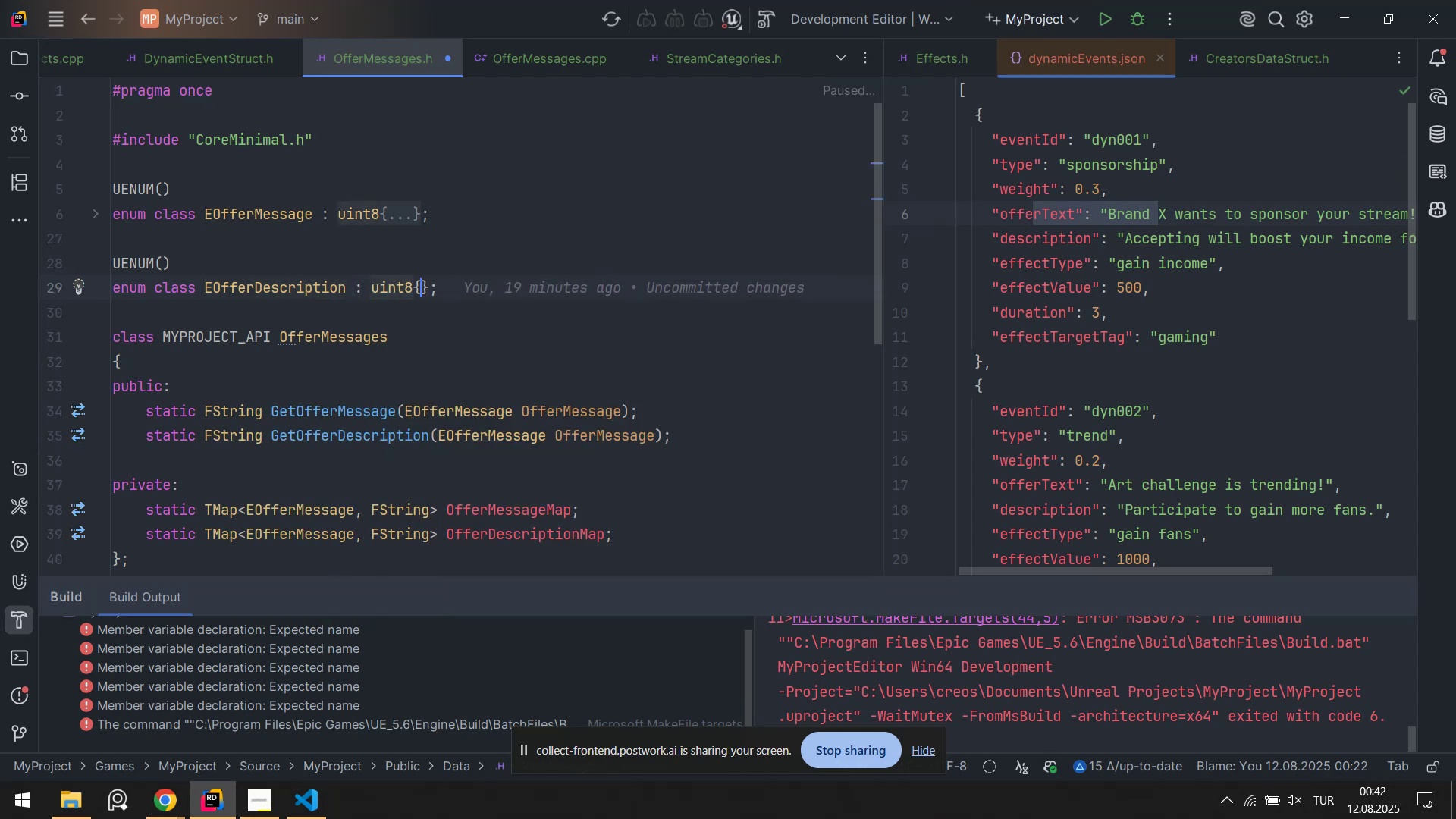 
key(Enter)
 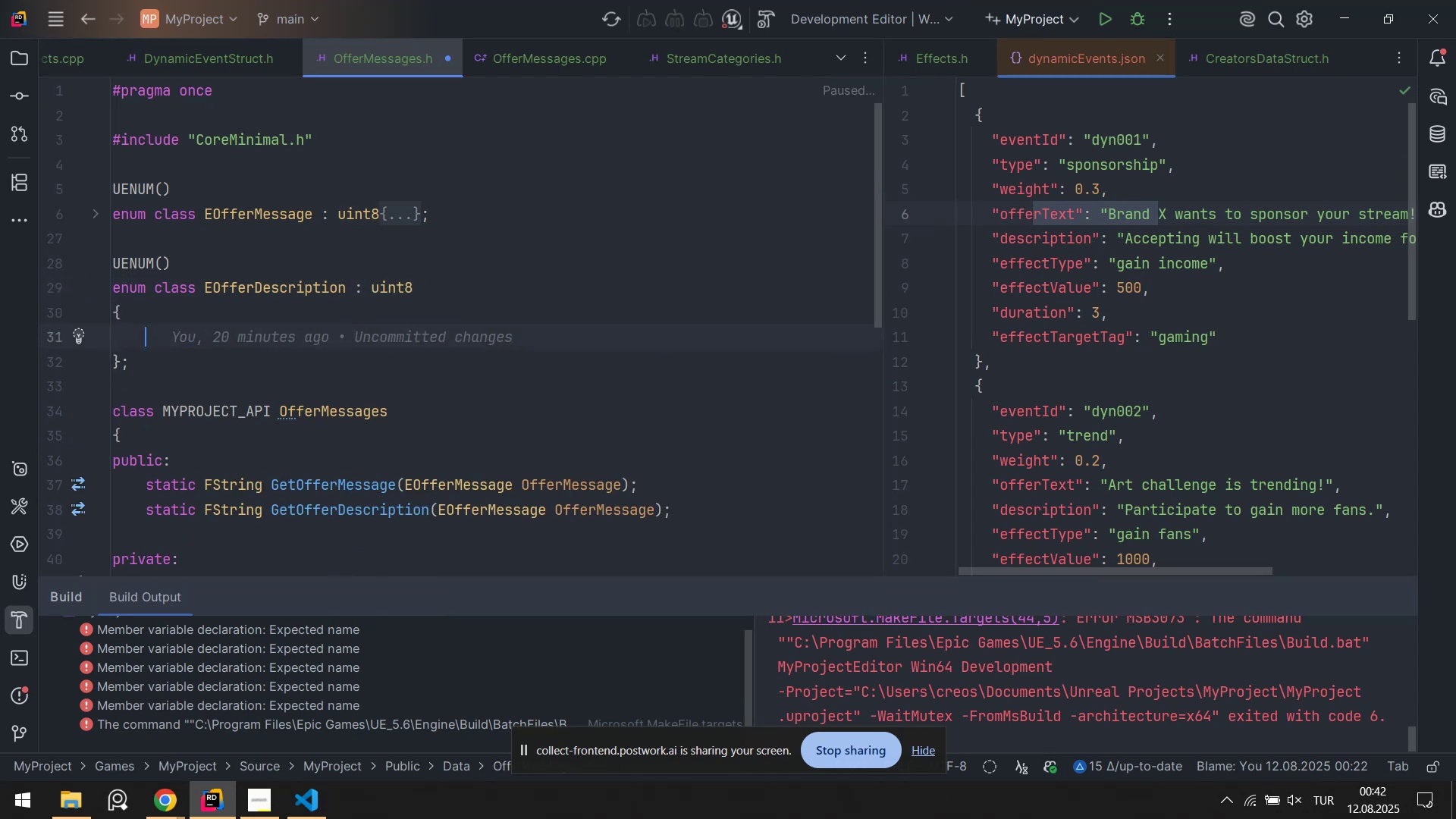 
key(Control+ControlLeft)
 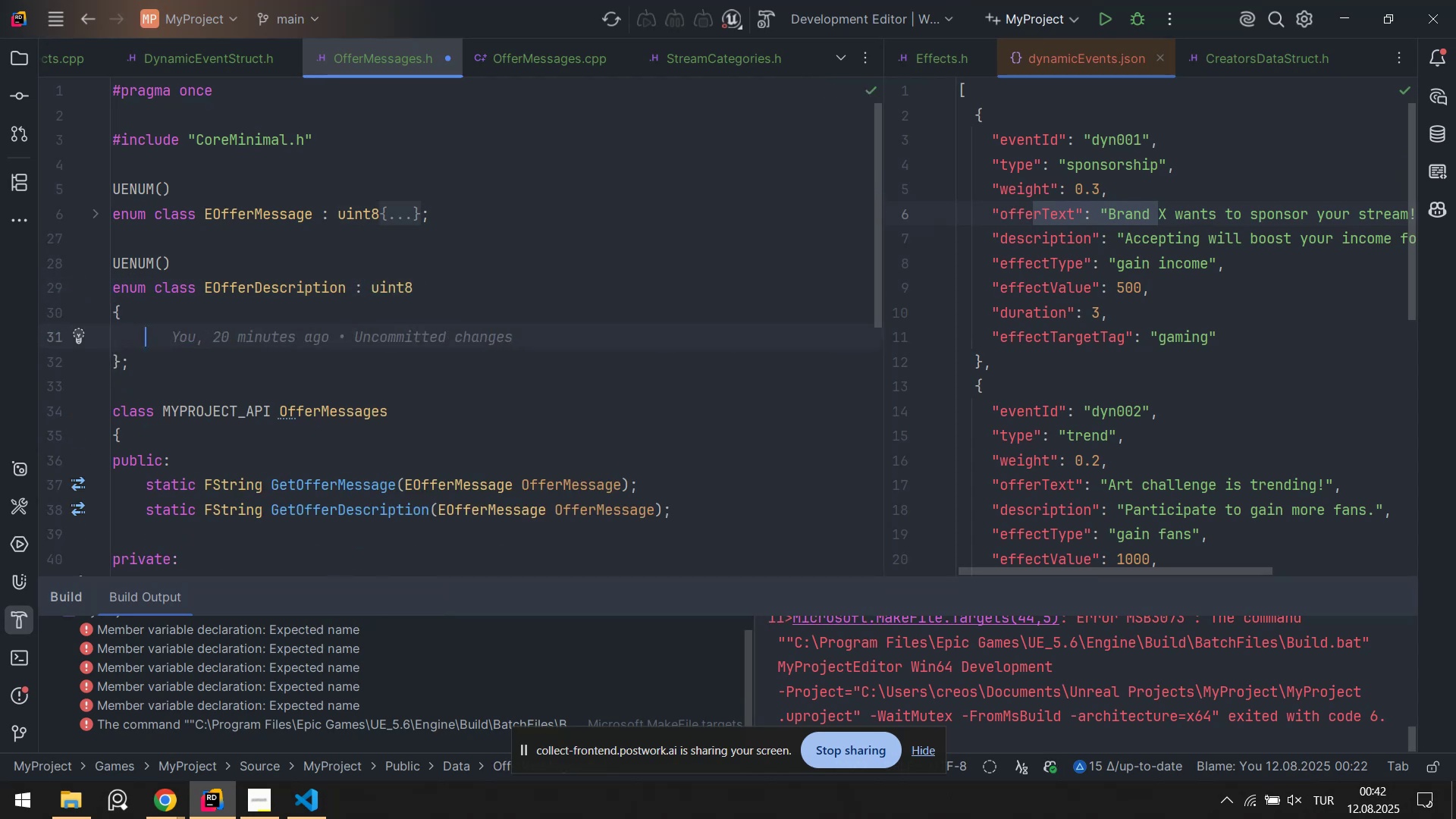 
key(Control+S)
 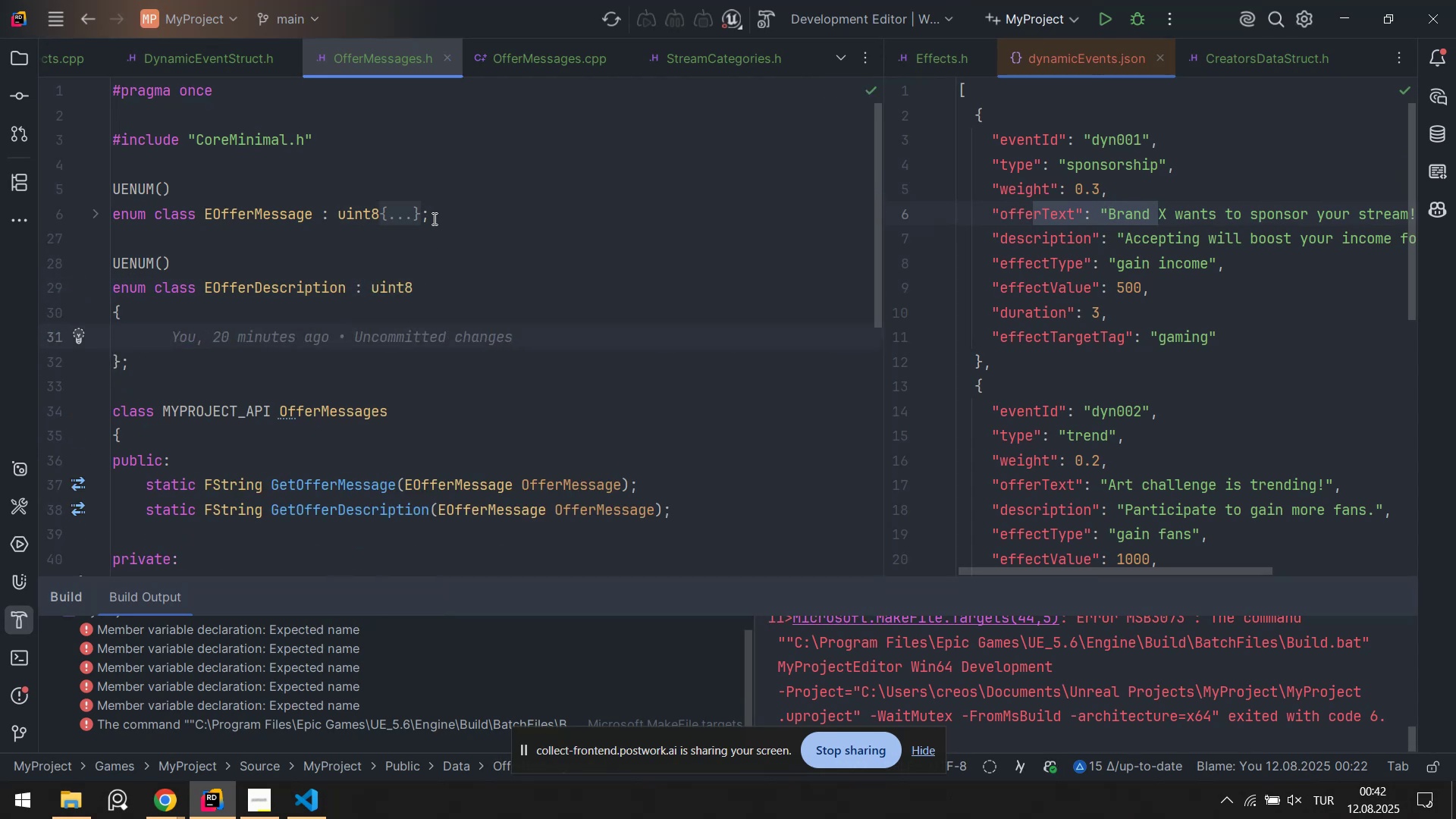 
scroll: coordinate [421, 236], scroll_direction: down, amount: 1.0
 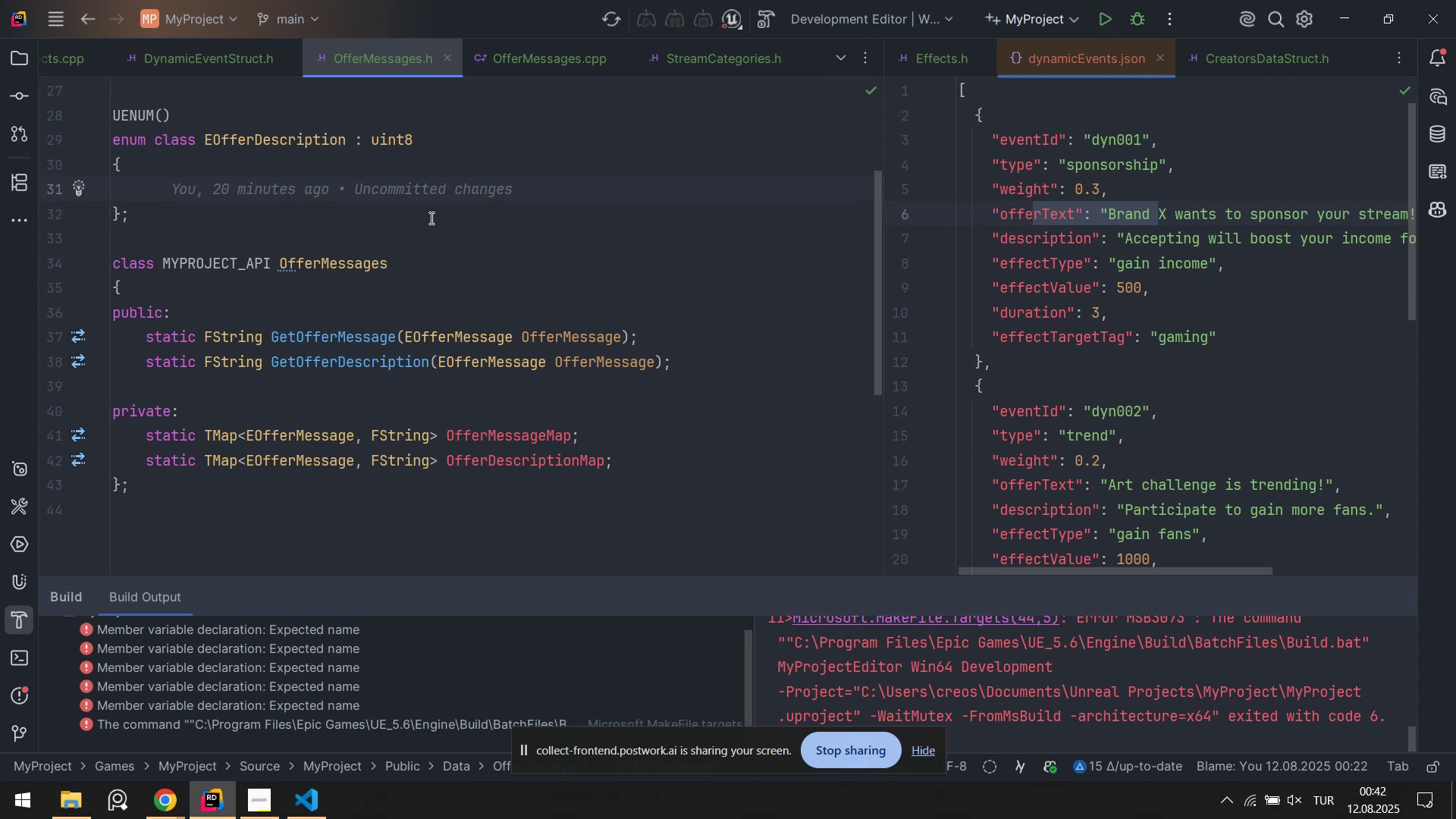 
wait(6.62)
 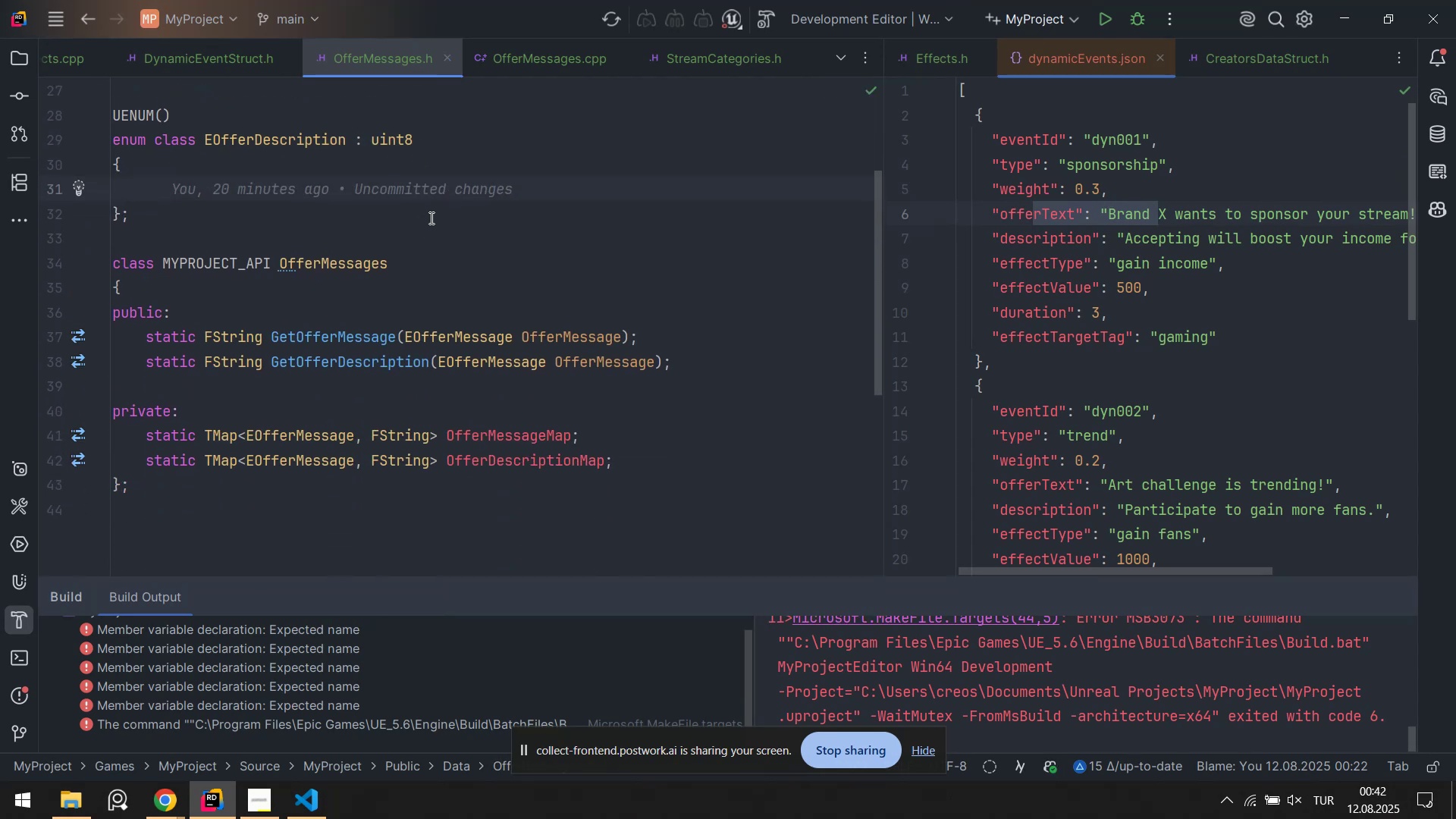 
scroll: coordinate [429, 218], scroll_direction: none, amount: 0.0
 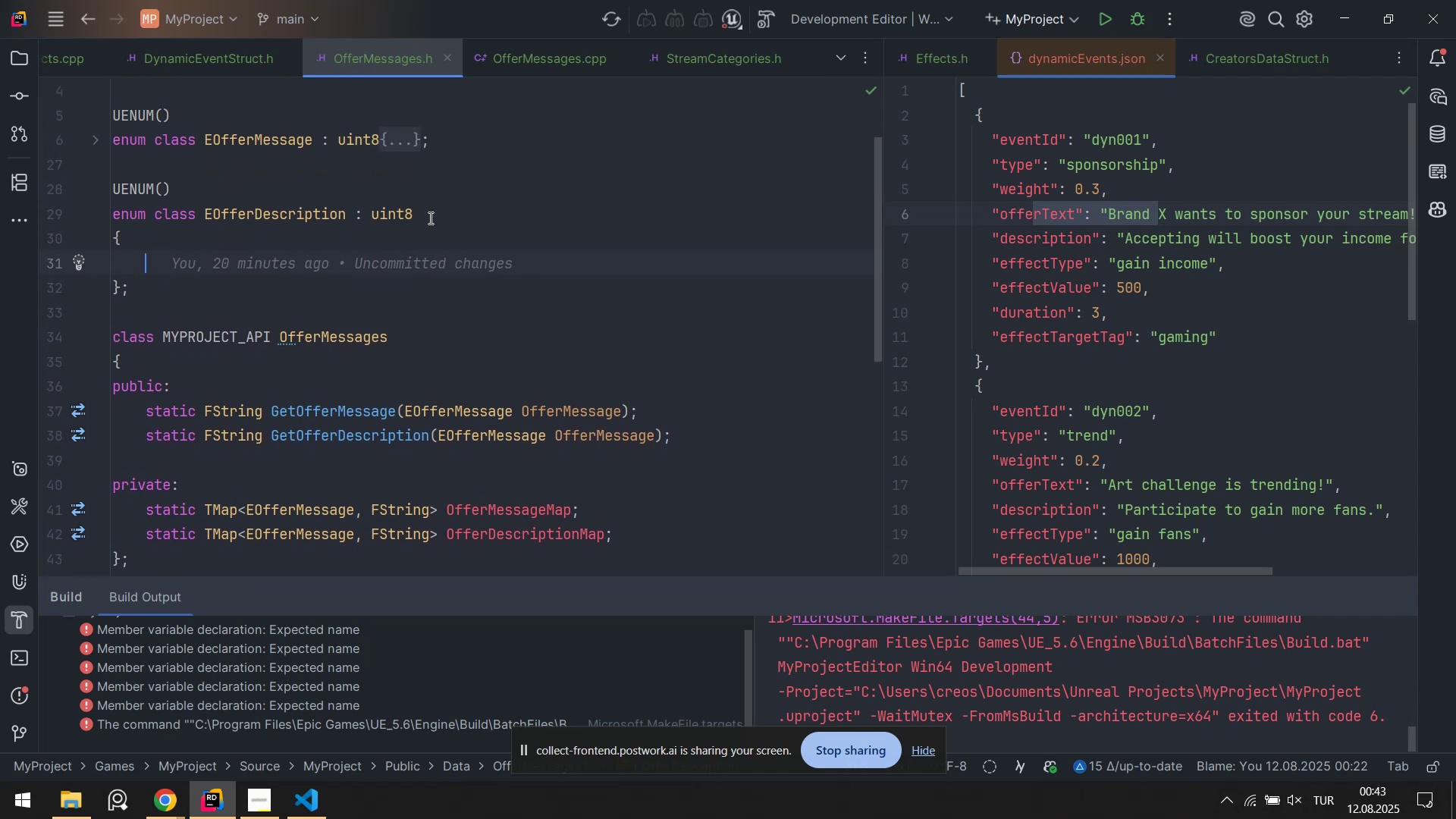 
wait(9.96)
 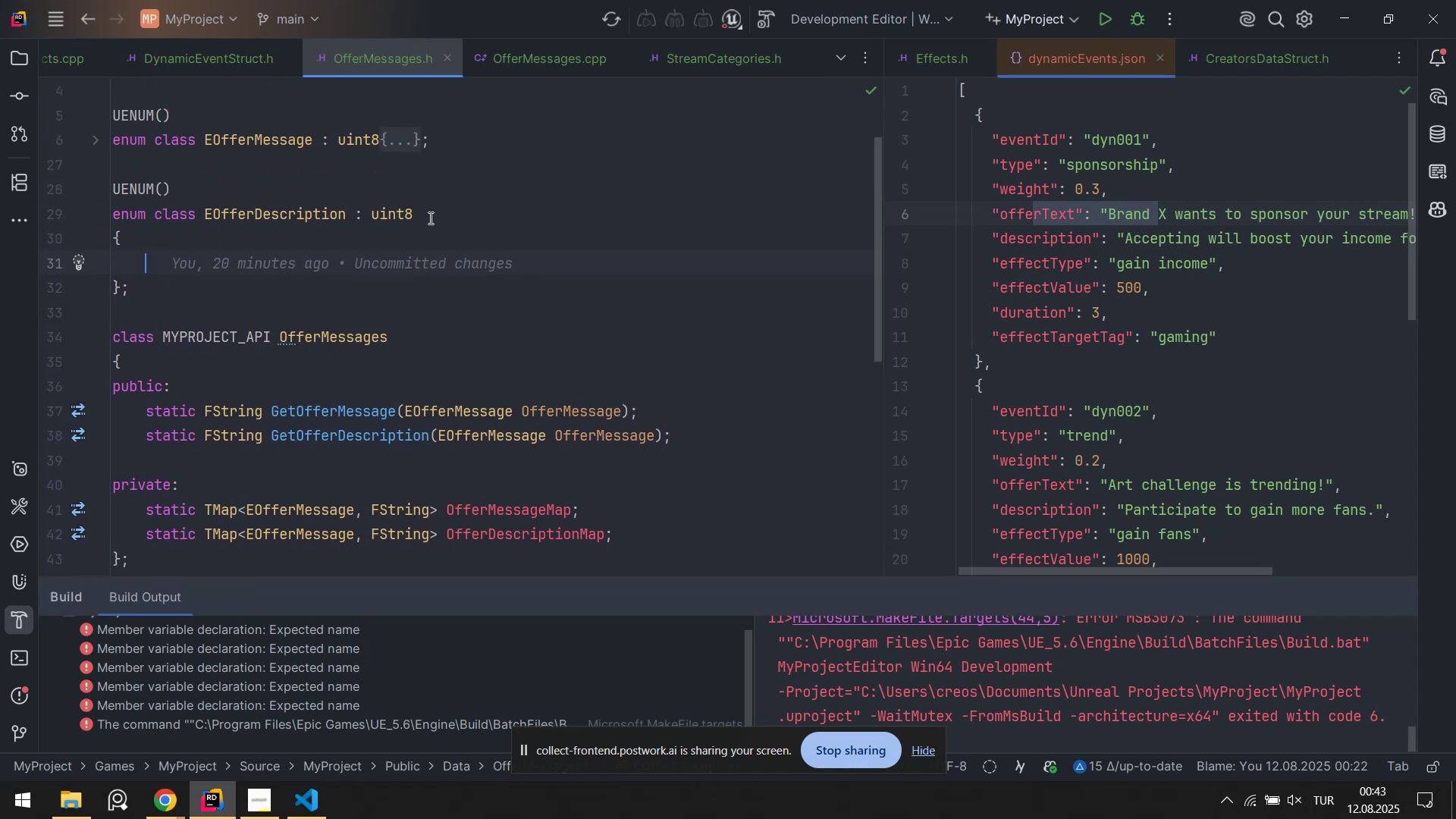 
scroll: coordinate [429, 218], scroll_direction: none, amount: 0.0
 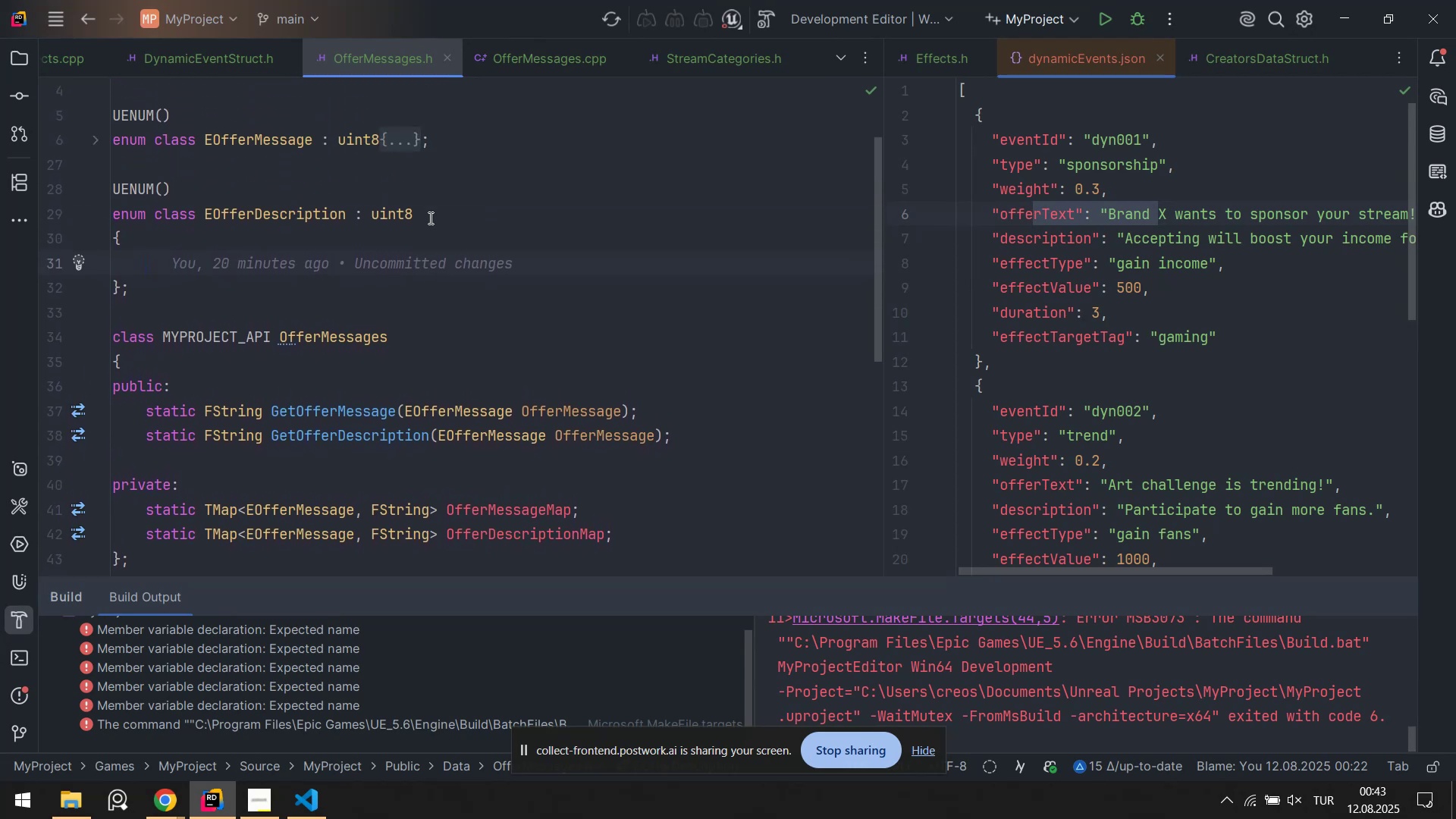 
scroll: coordinate [429, 218], scroll_direction: up, amount: 1.0
 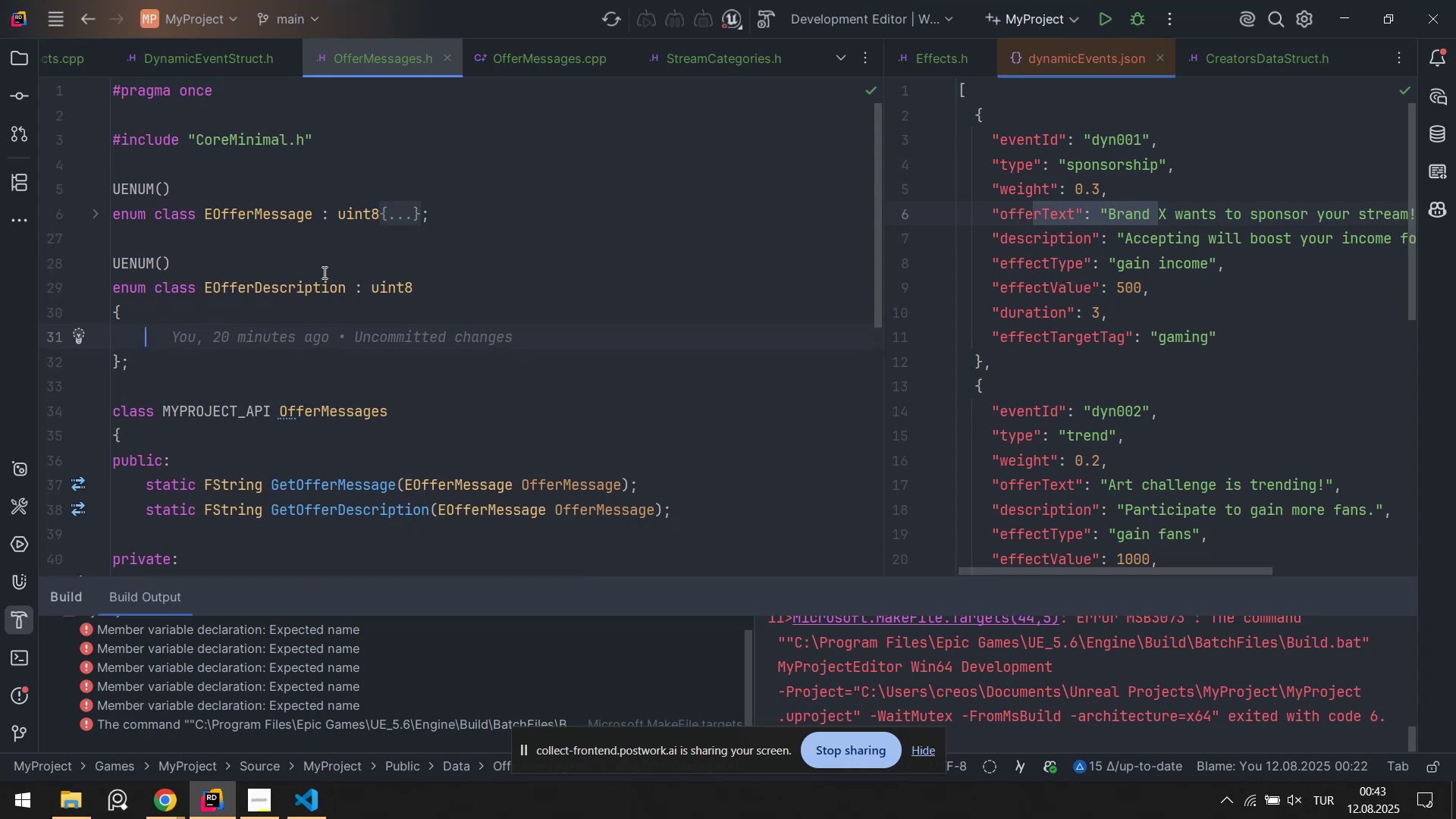 
scroll: coordinate [323, 272], scroll_direction: none, amount: 0.0
 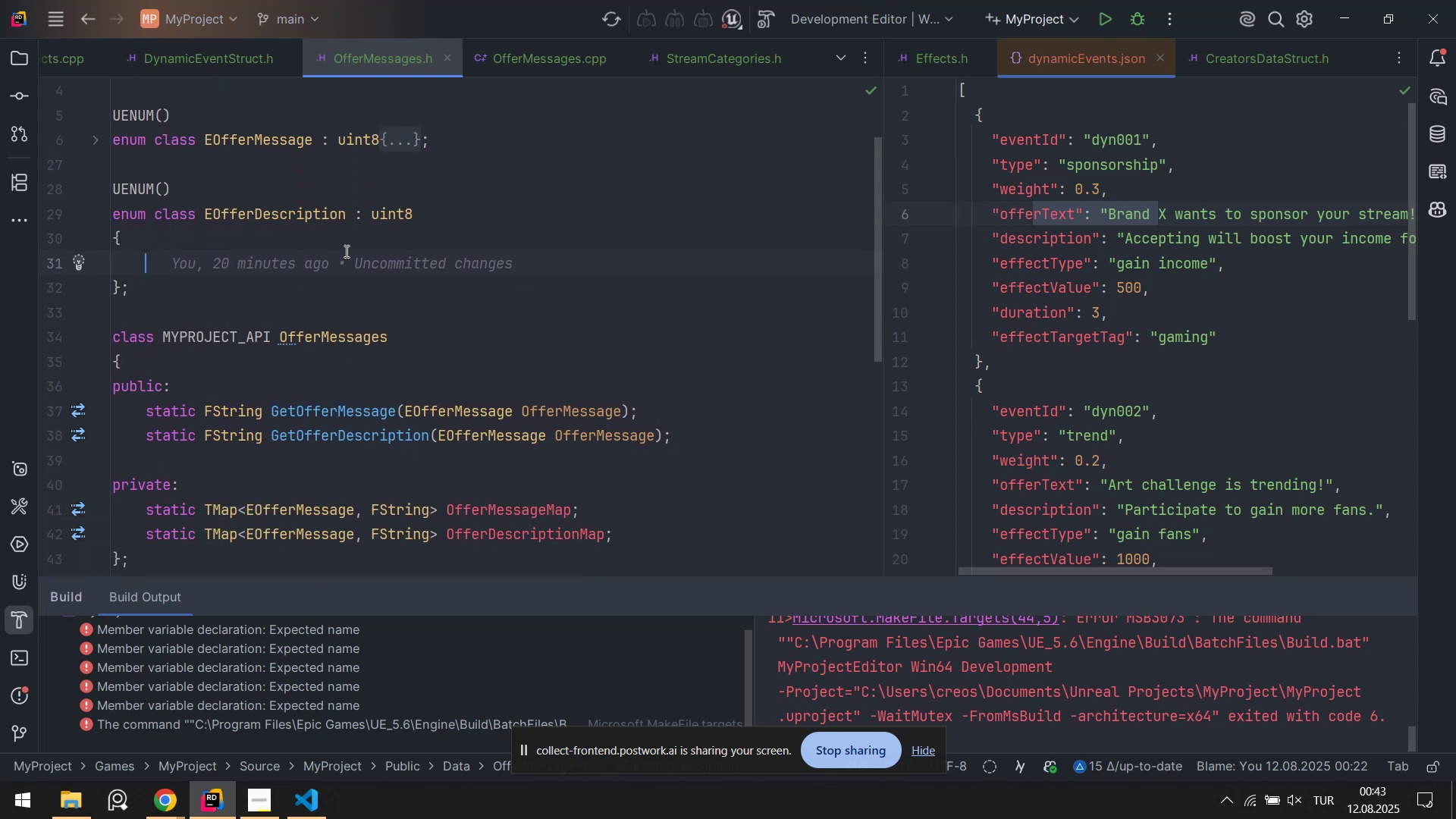 
scroll: coordinate [374, 206], scroll_direction: down, amount: 1.0
 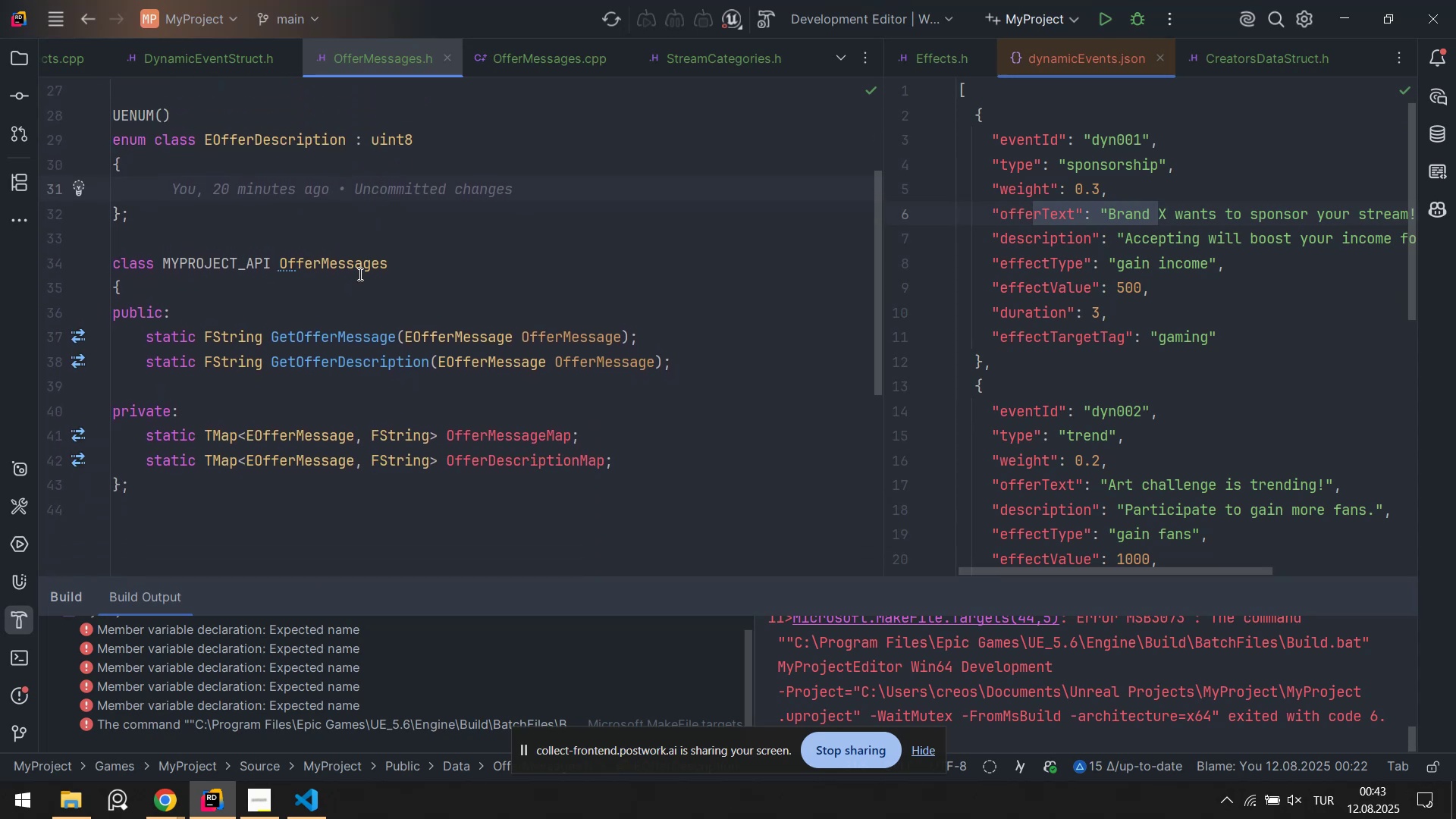 
scroll: coordinate [367, 298], scroll_direction: none, amount: 0.0
 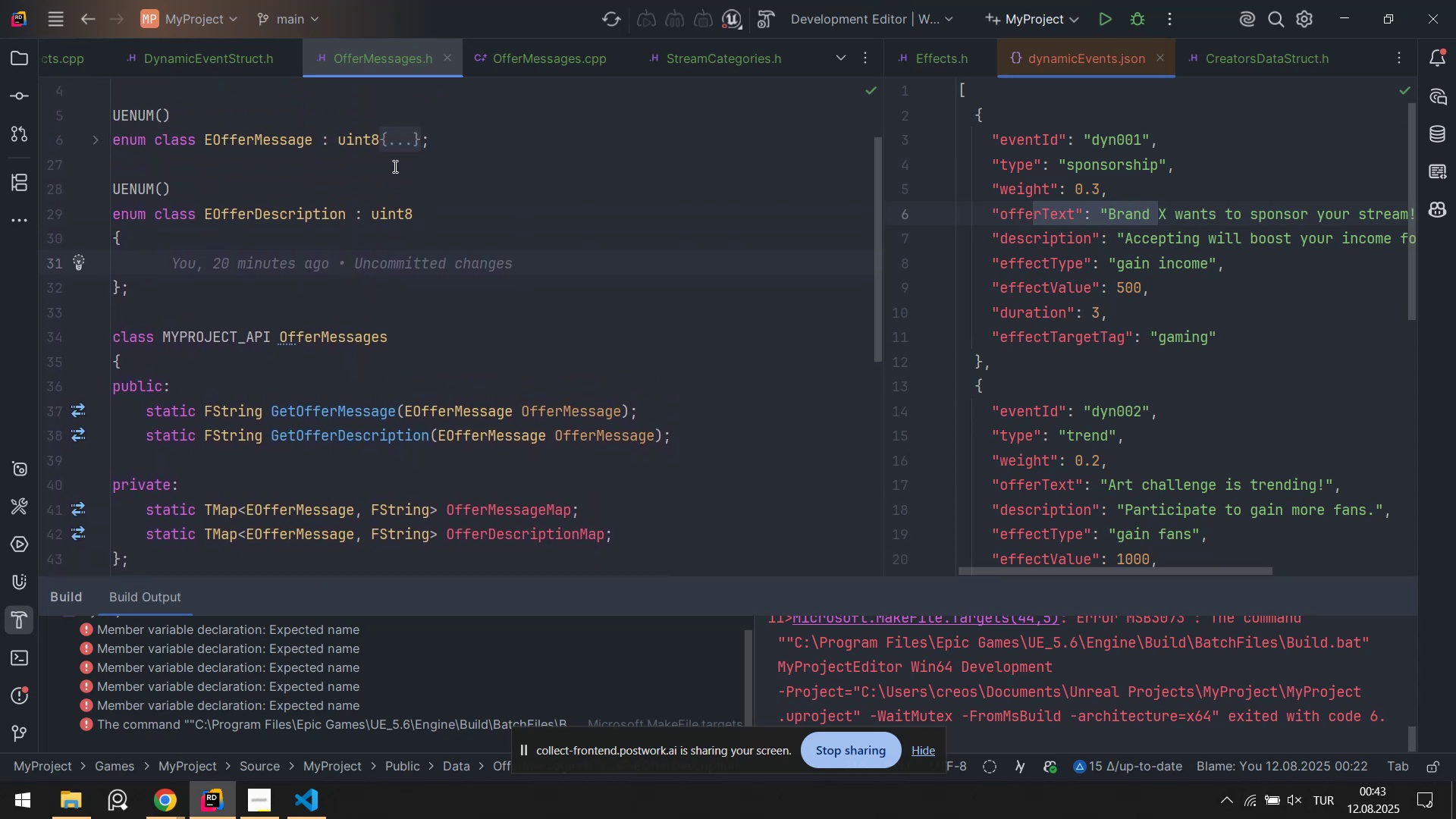 
left_click([406, 148])
 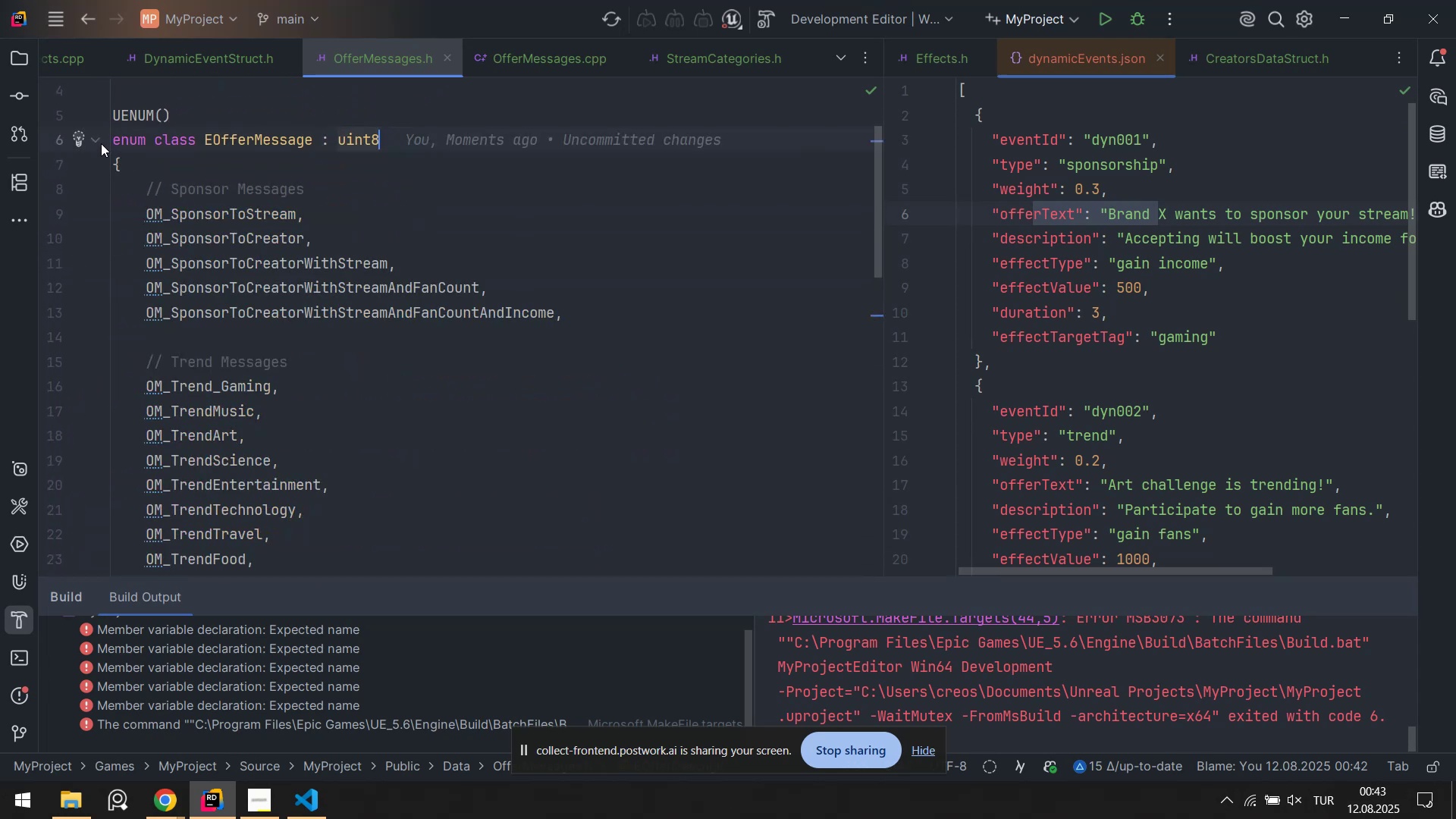 
left_click([100, 143])
 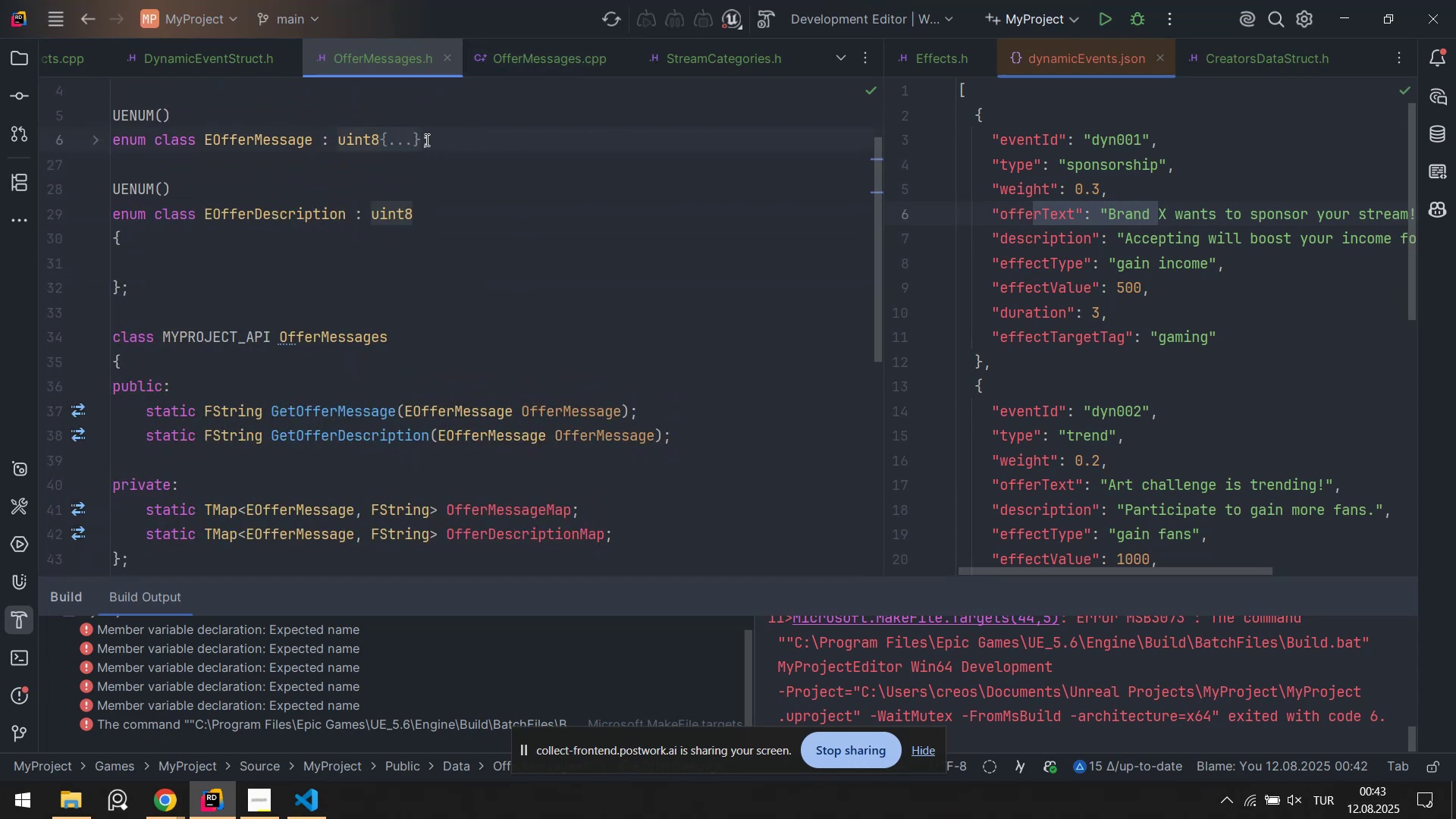 
left_click([250, 271])
 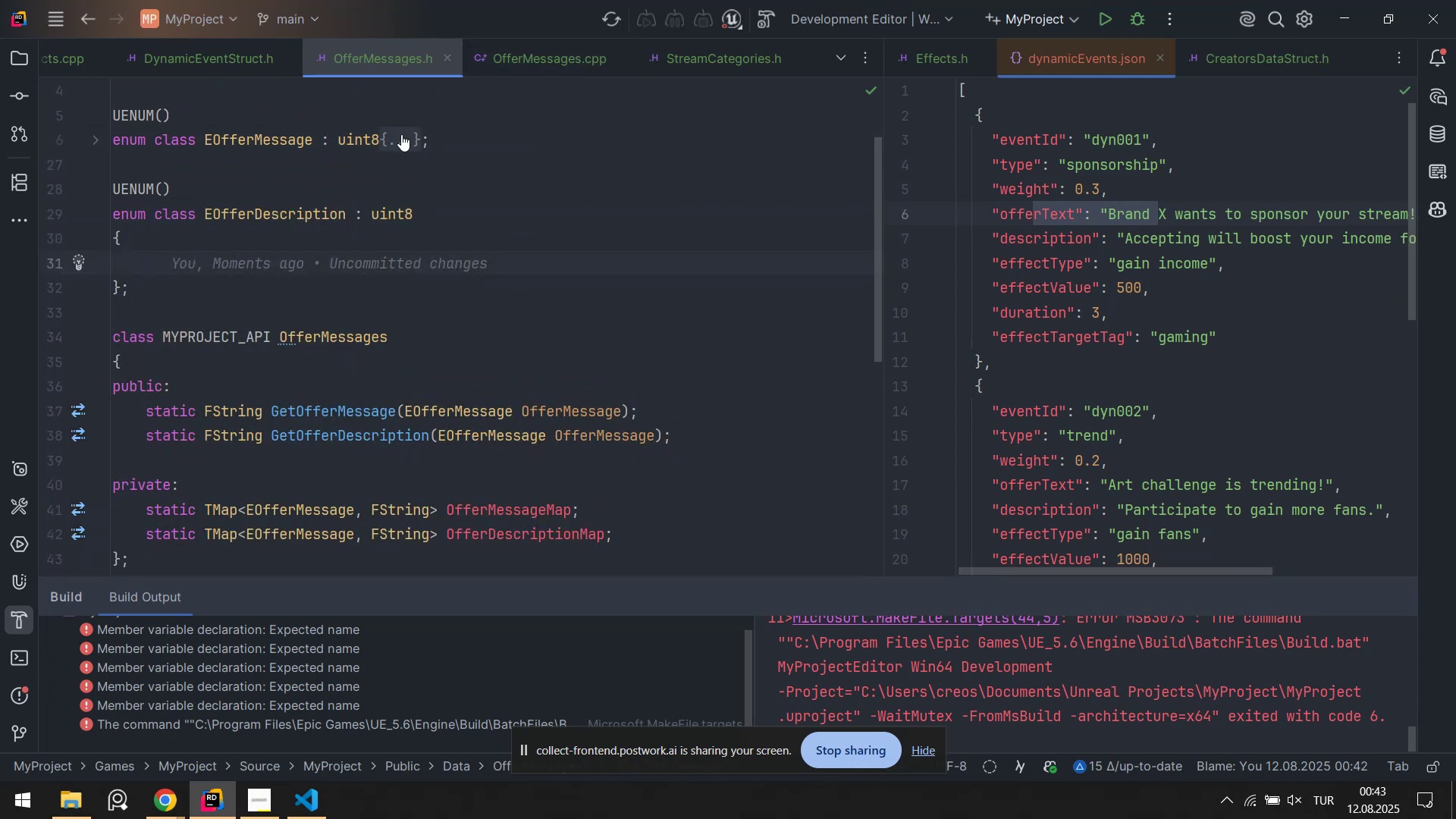 
left_click([401, 134])
 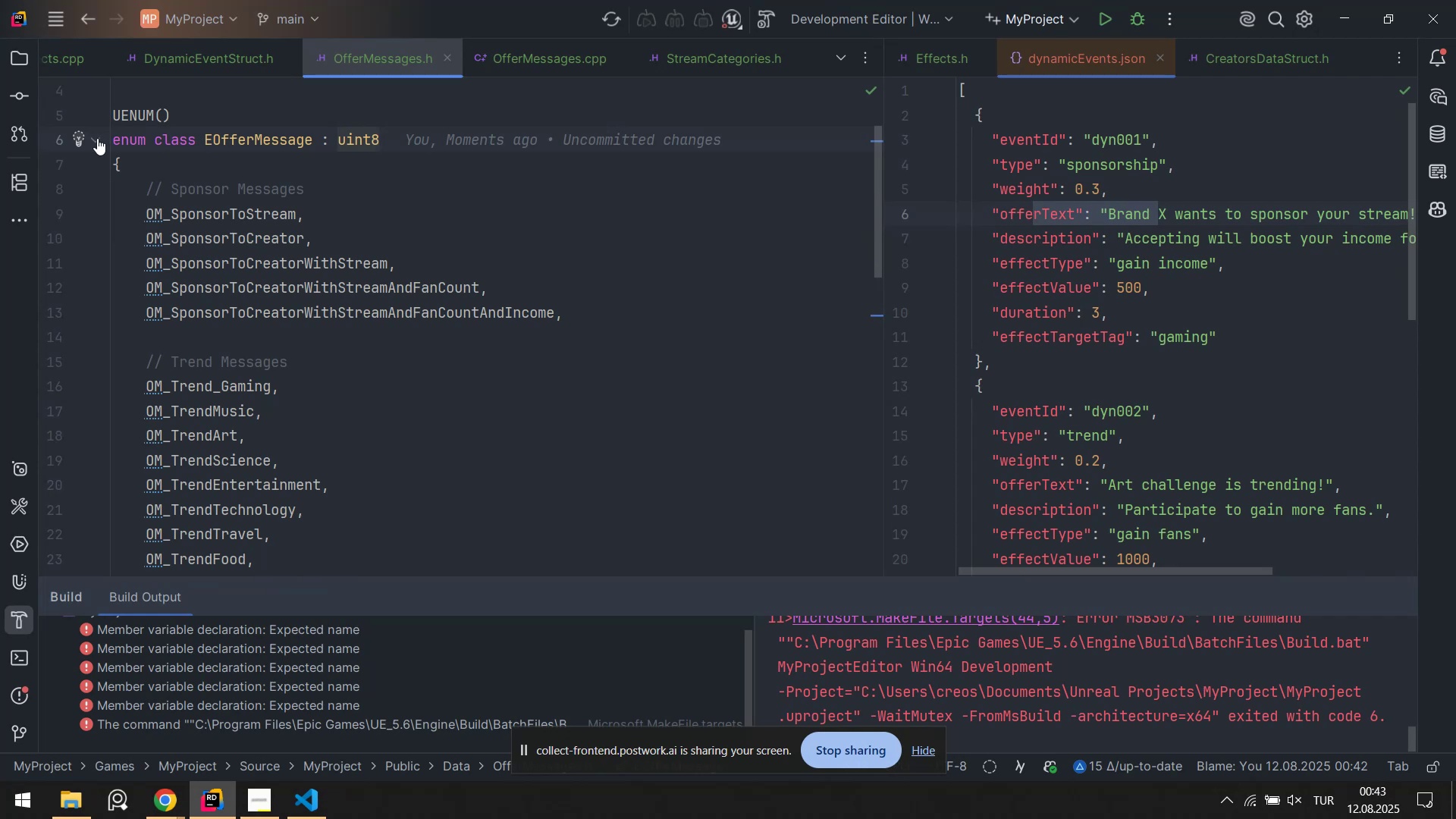 
scroll: coordinate [198, 296], scroll_direction: down, amount: 2.0
 